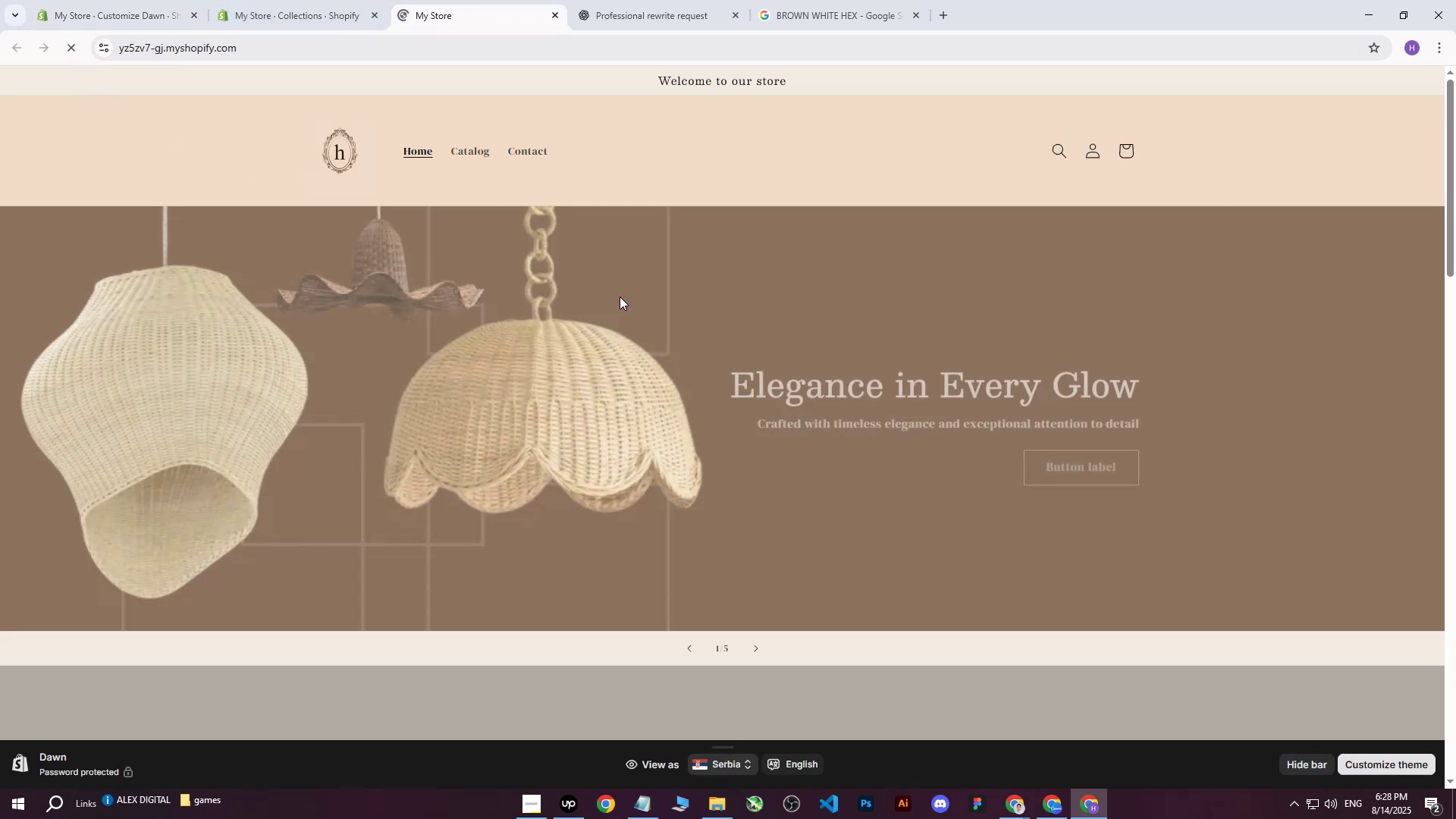 
scroll: coordinate [640, 279], scroll_direction: down, amount: 7.0
 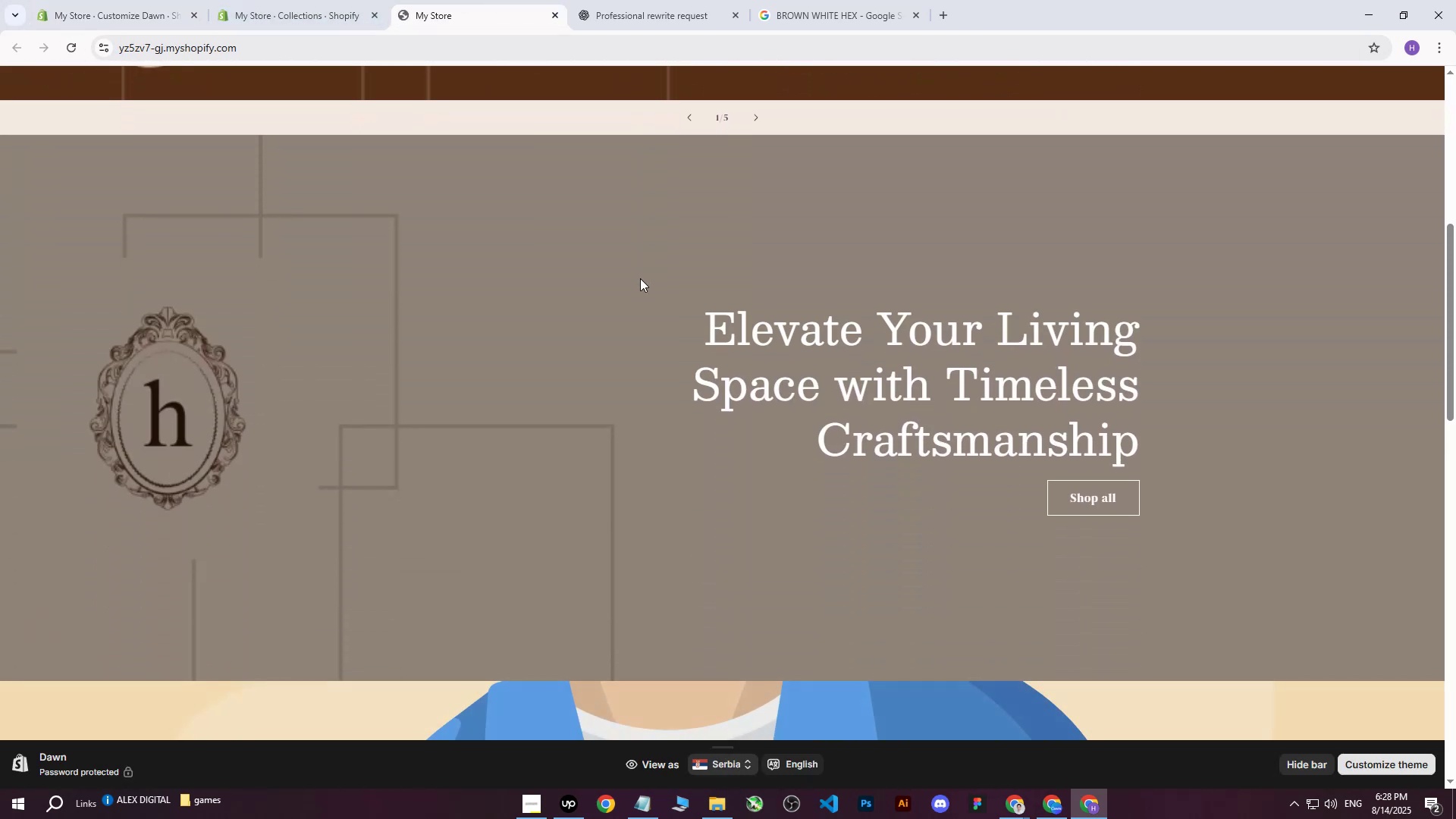 
scroll: coordinate [645, 454], scroll_direction: none, amount: 0.0
 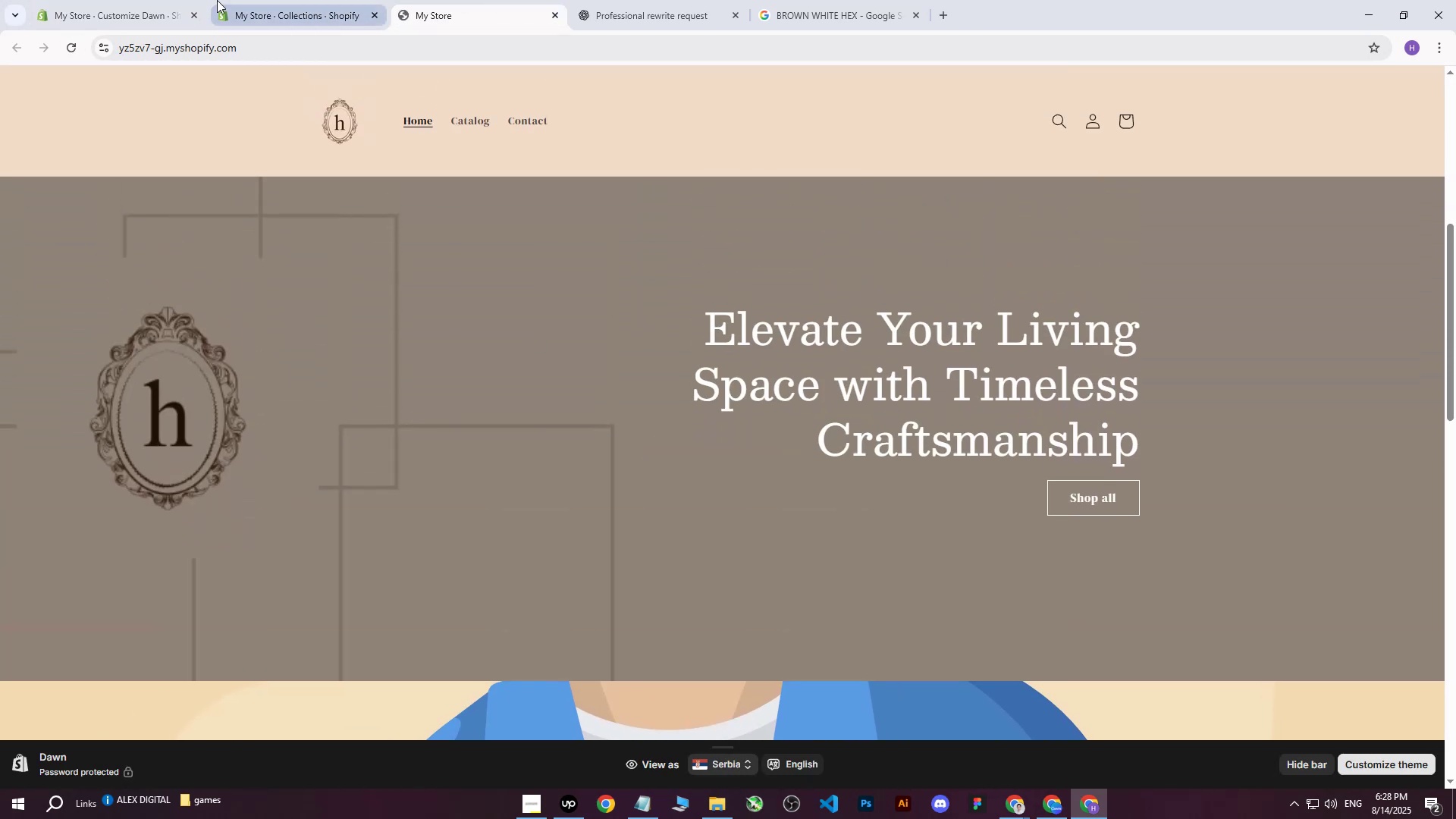 
left_click([83, 0])
 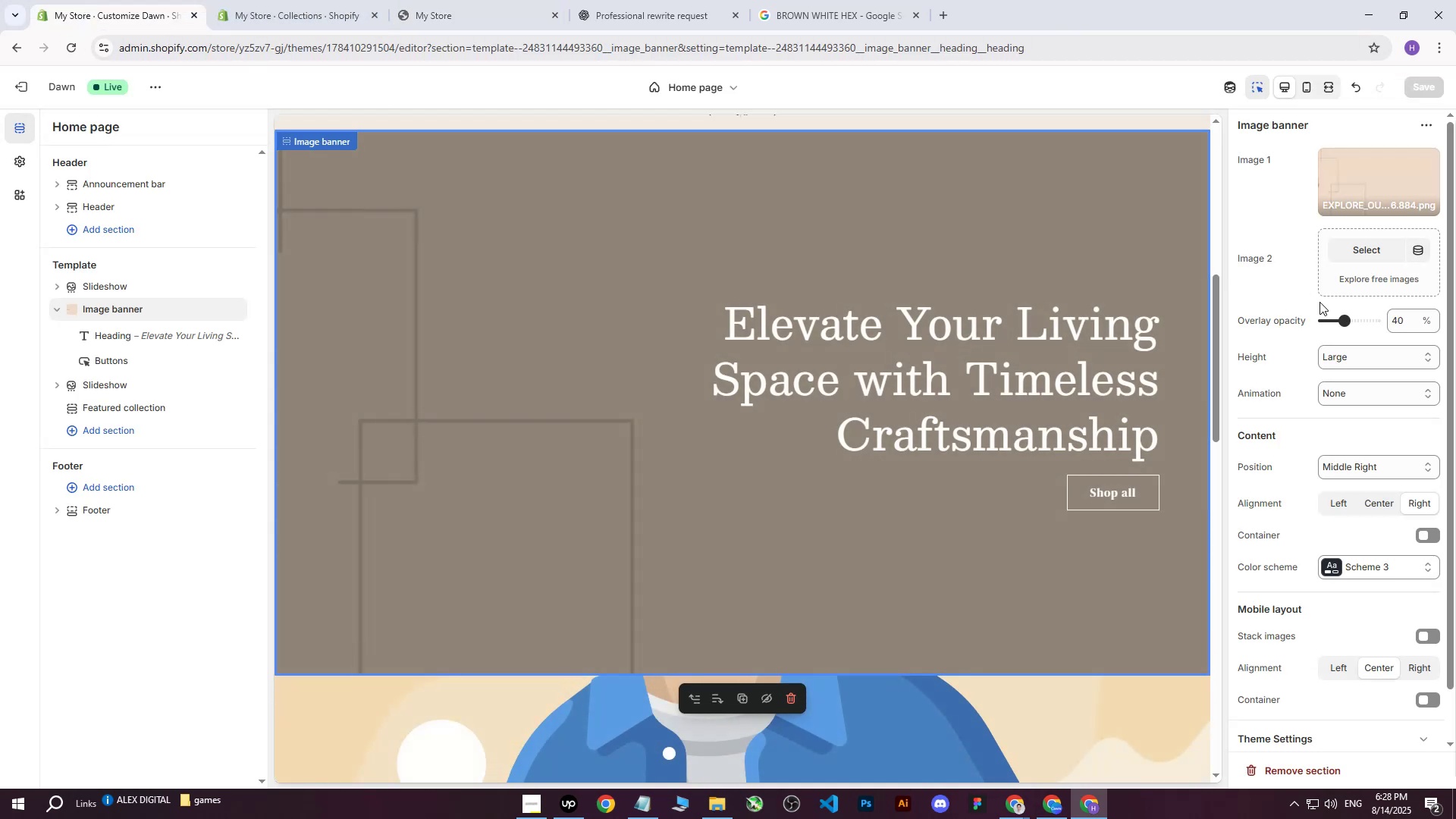 
left_click_drag(start_coordinate=[1341, 317], to_coordinate=[1299, 318])
 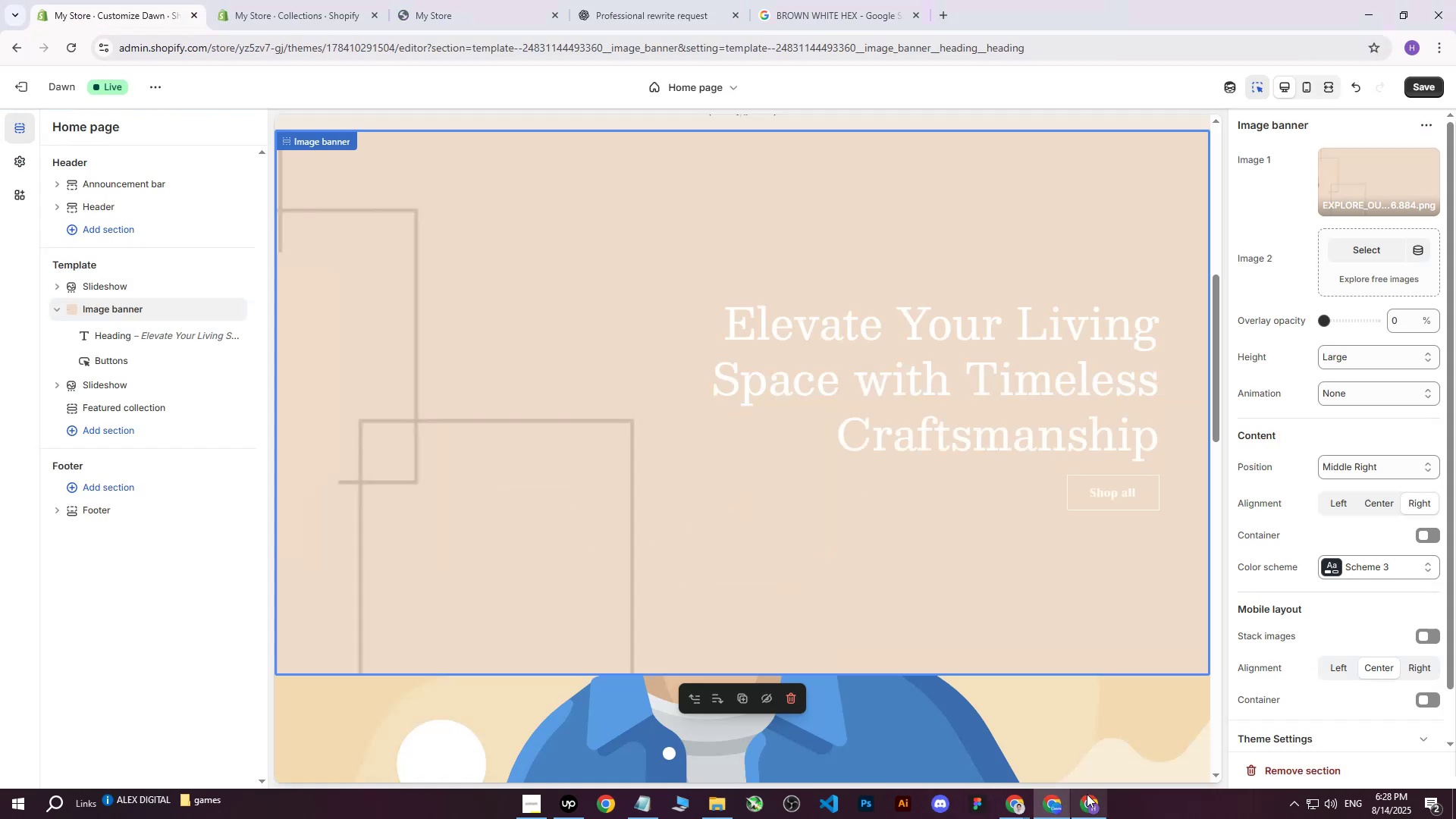 
double_click([464, 0])
 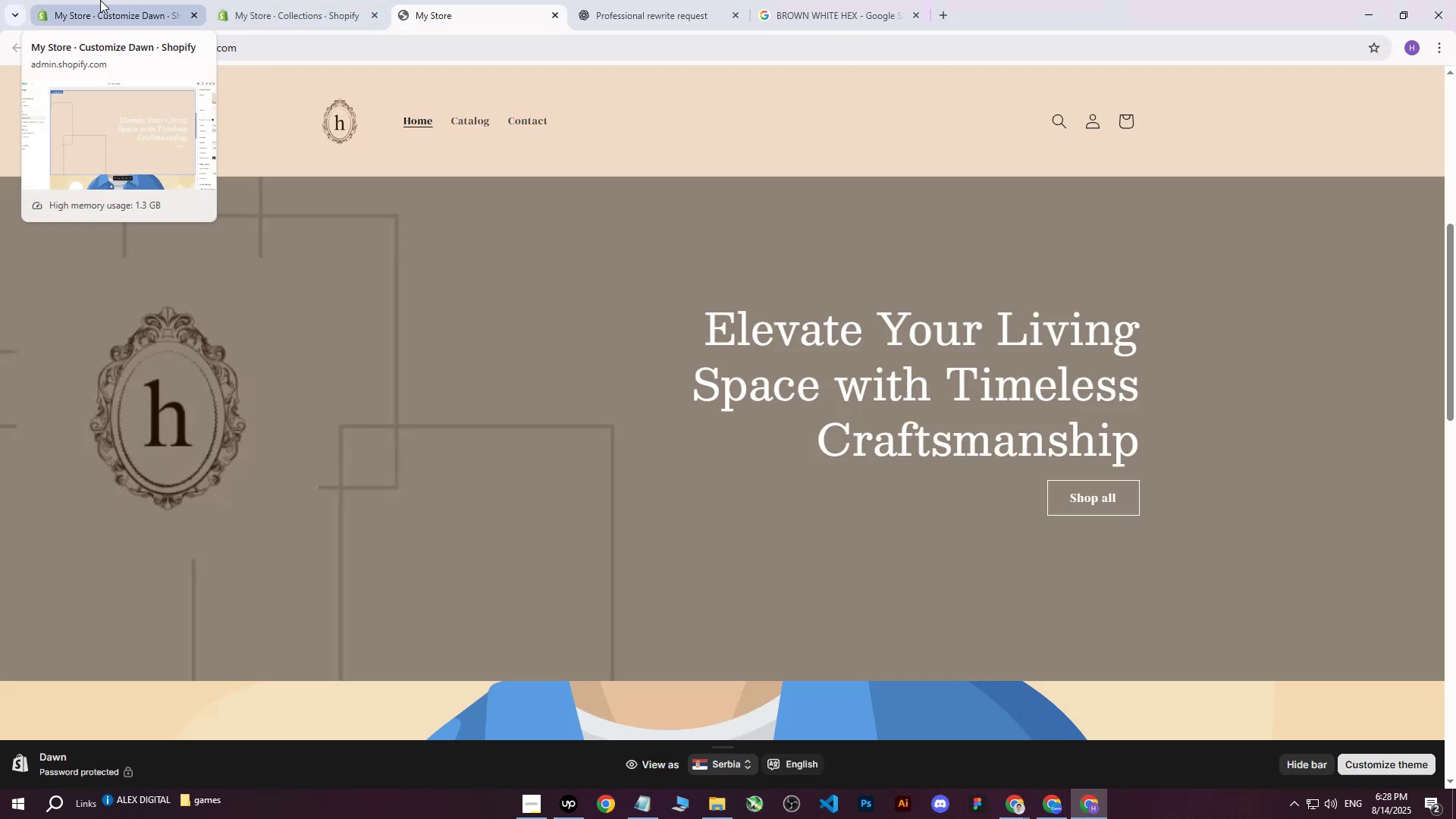 
wait(5.19)
 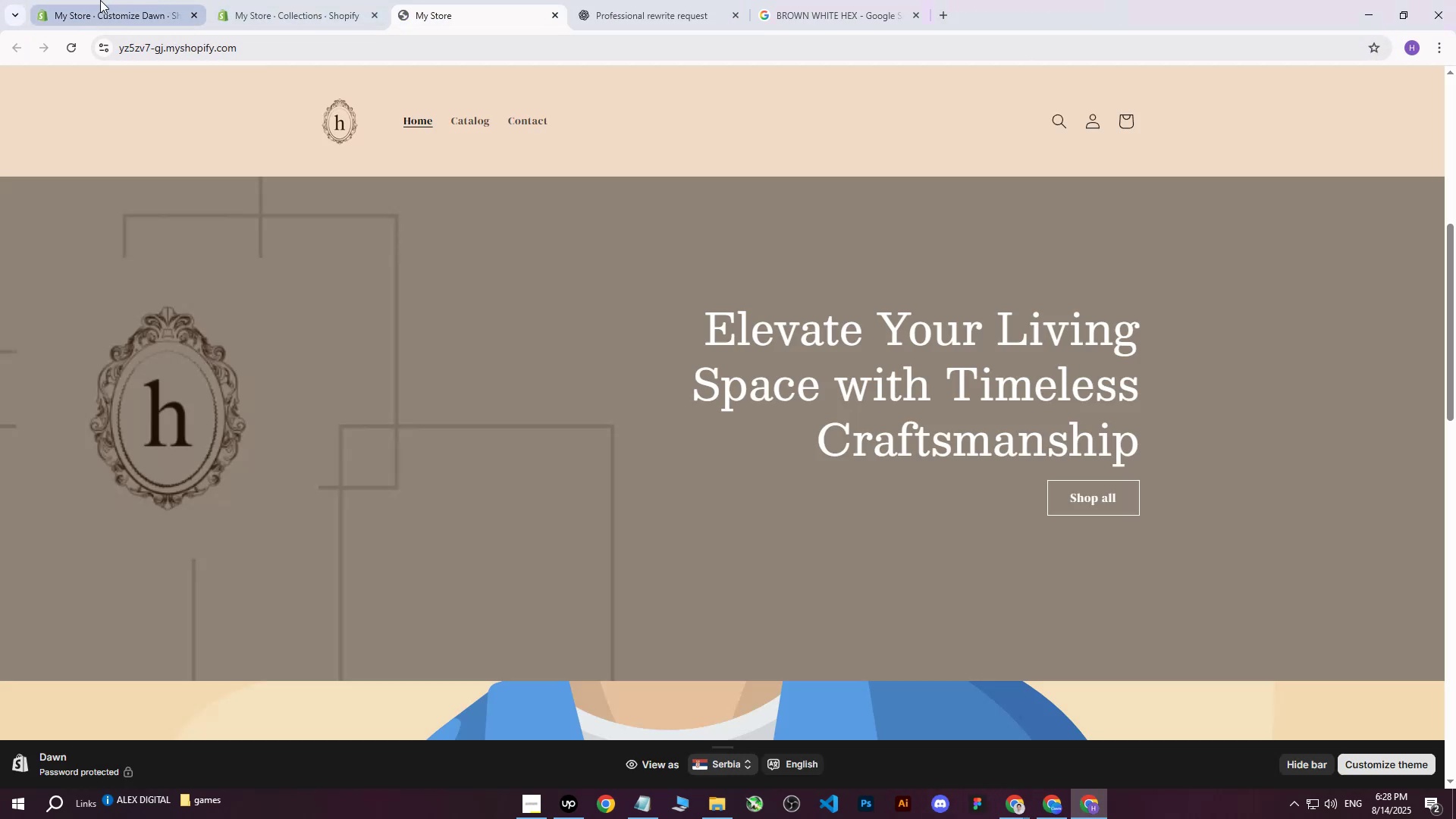 
left_click([100, 0])
 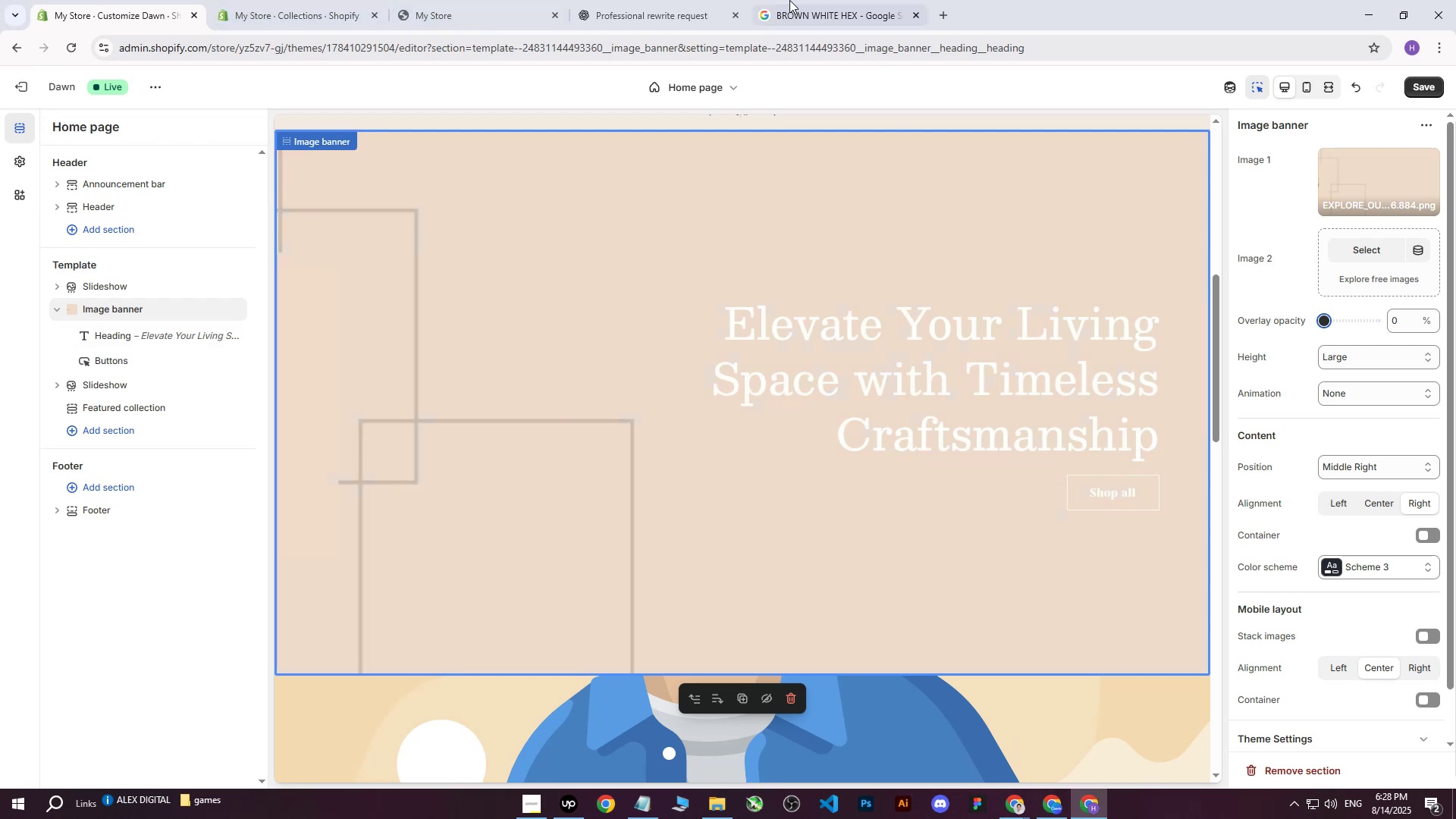 
double_click([459, 0])
 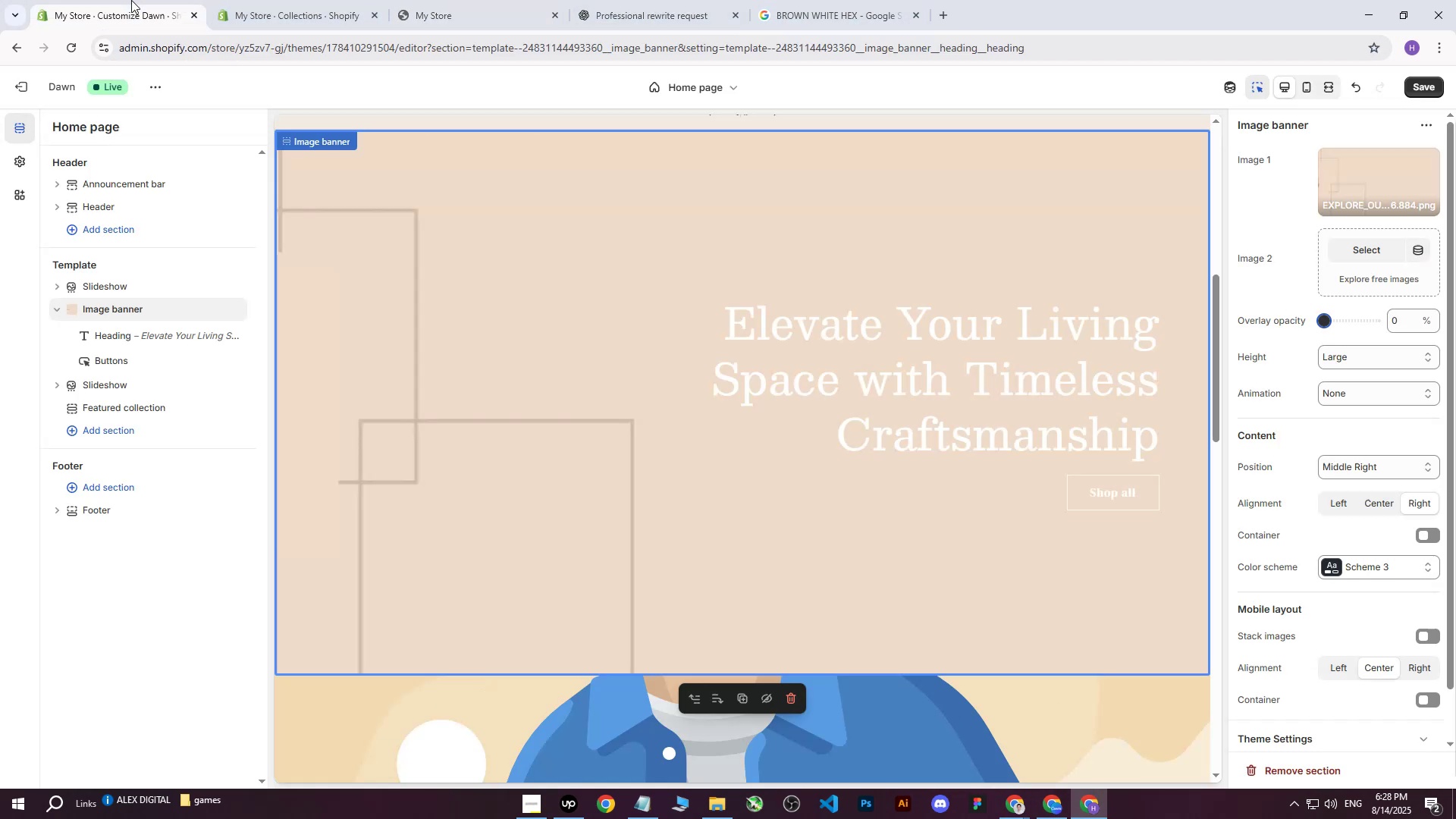 
triple_click([131, 0])
 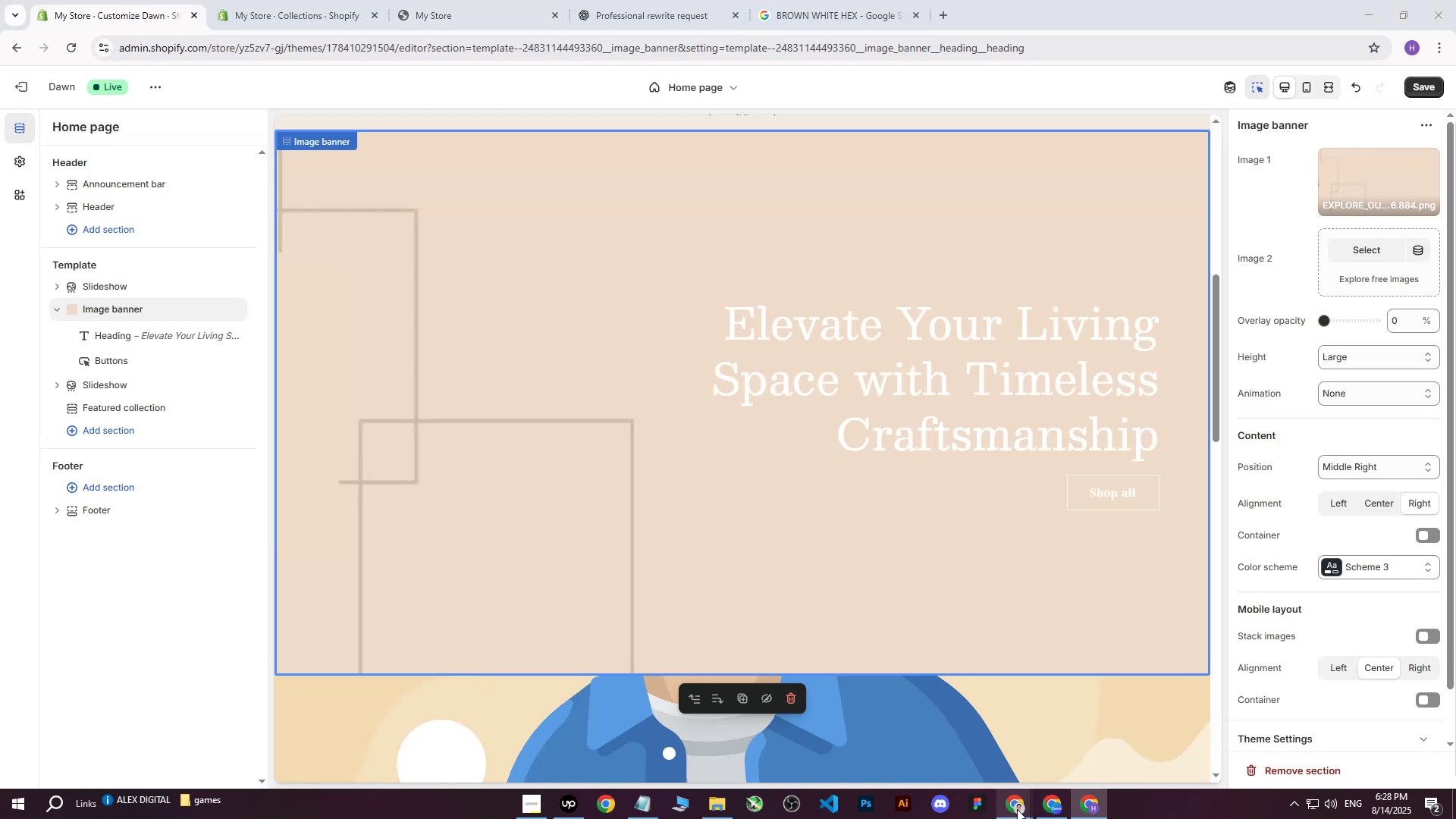 
double_click([1092, 802])
 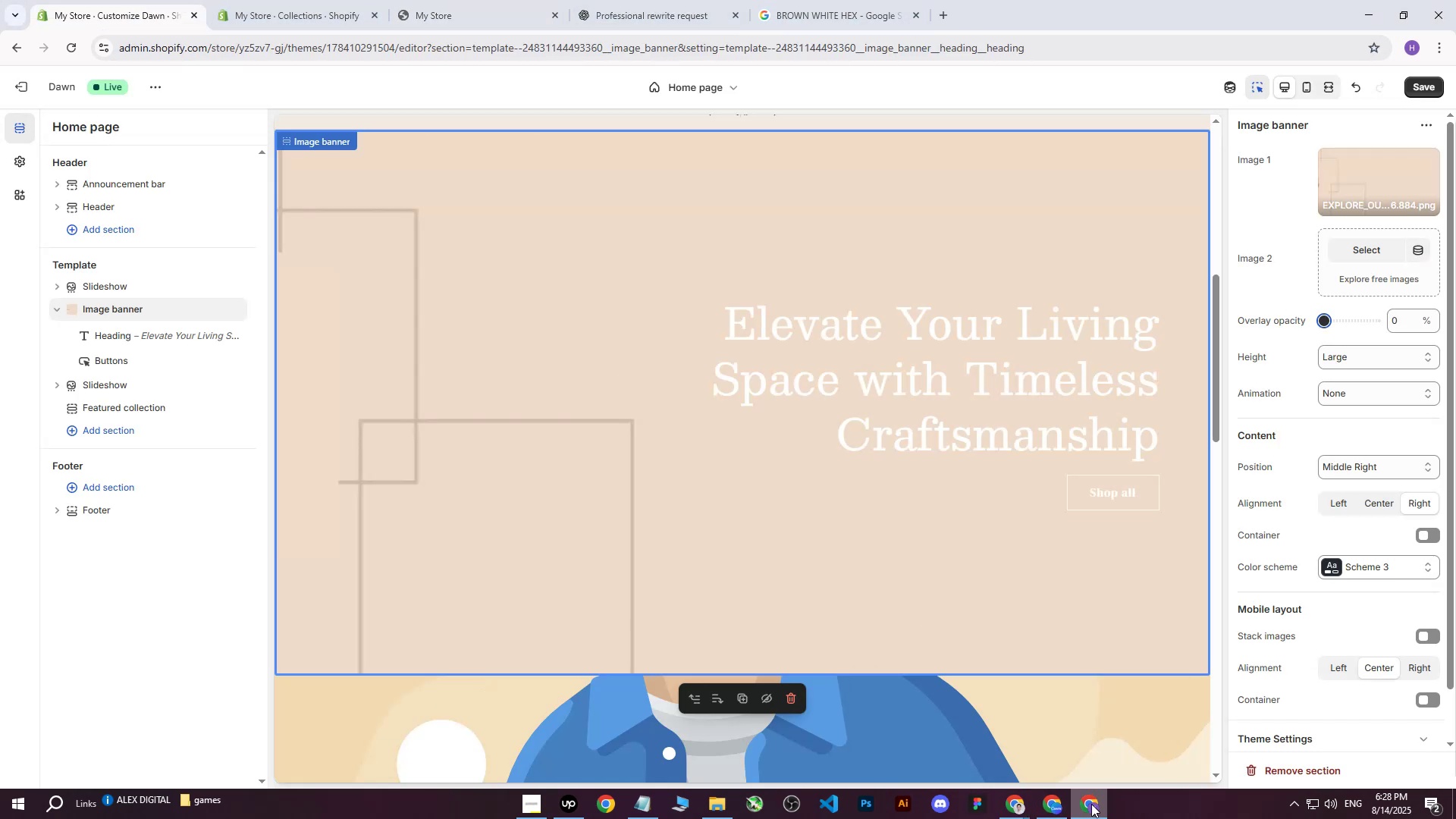 
triple_click([1091, 805])
 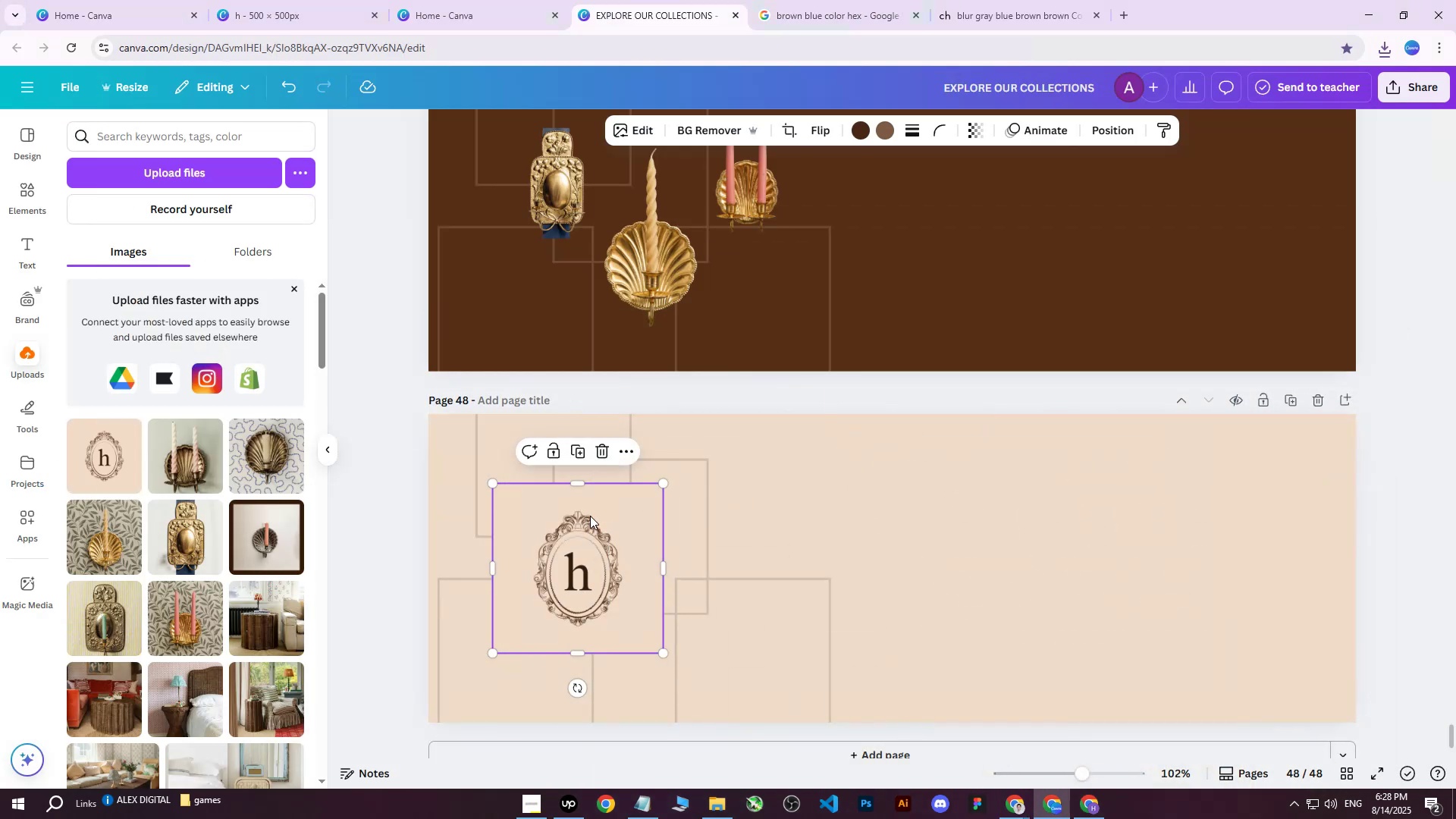 
key(Control+ControlLeft)
 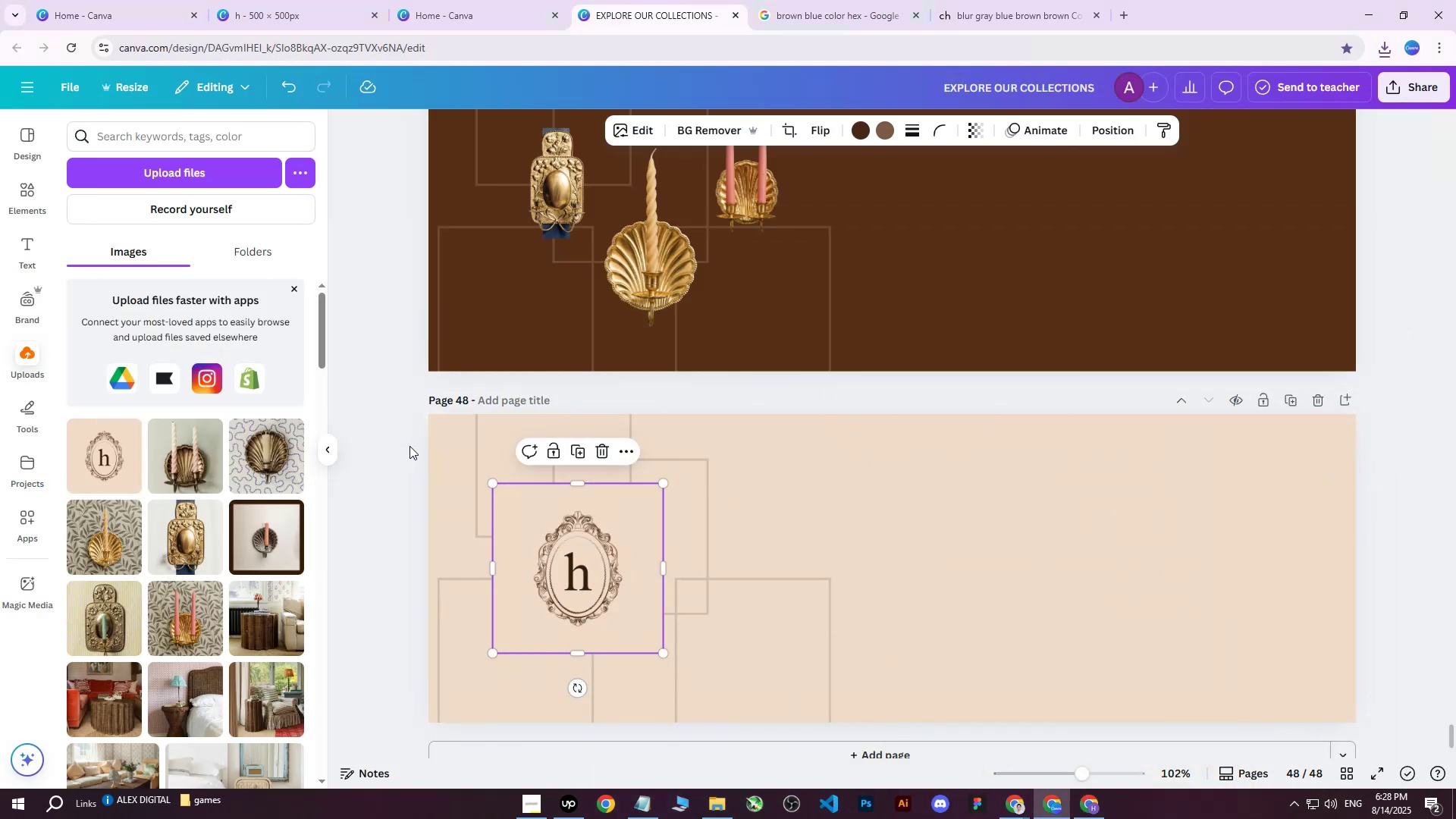 
left_click_drag(start_coordinate=[401, 438], to_coordinate=[836, 754])
 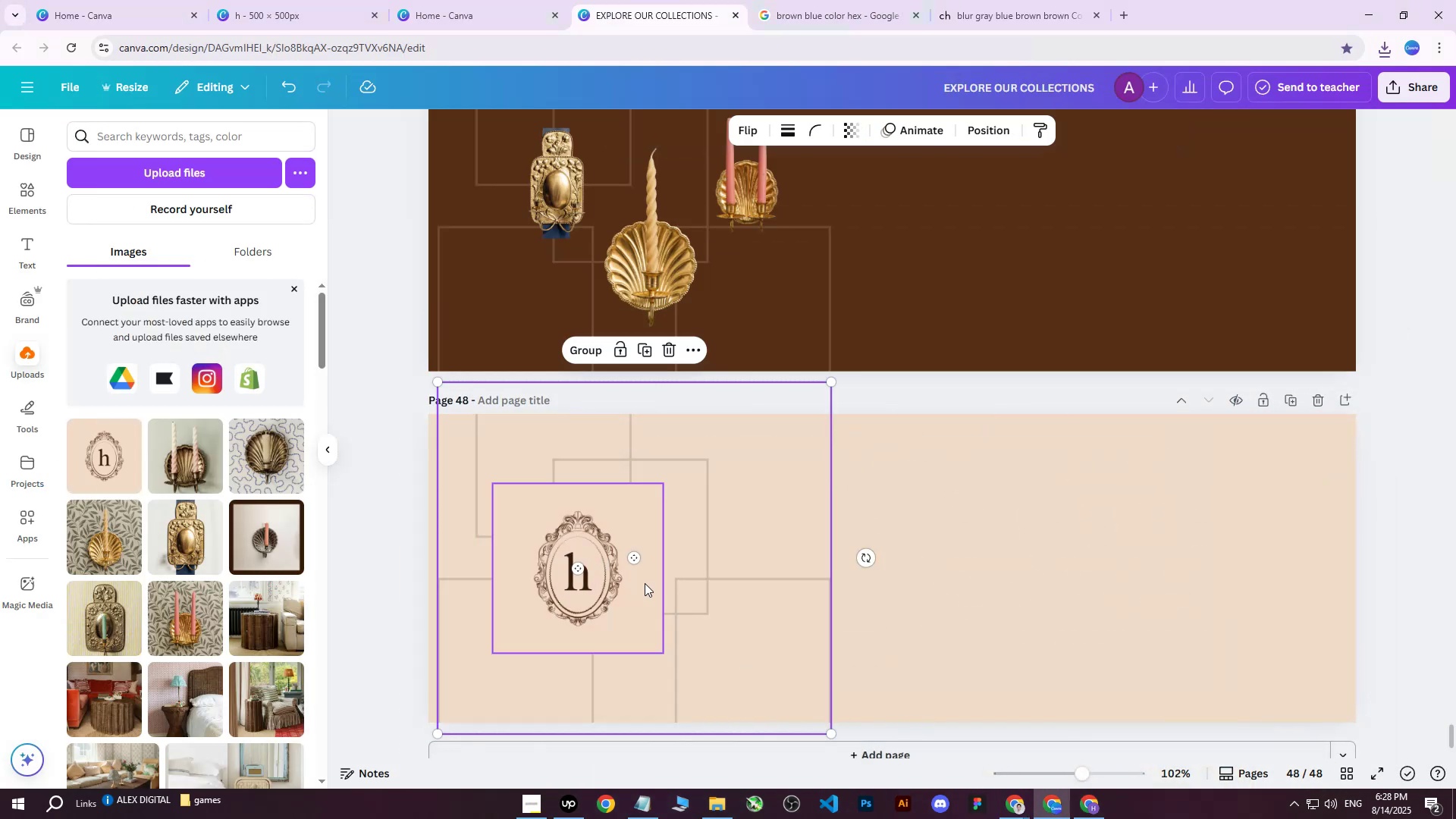 
left_click_drag(start_coordinate=[637, 579], to_coordinate=[733, 576])
 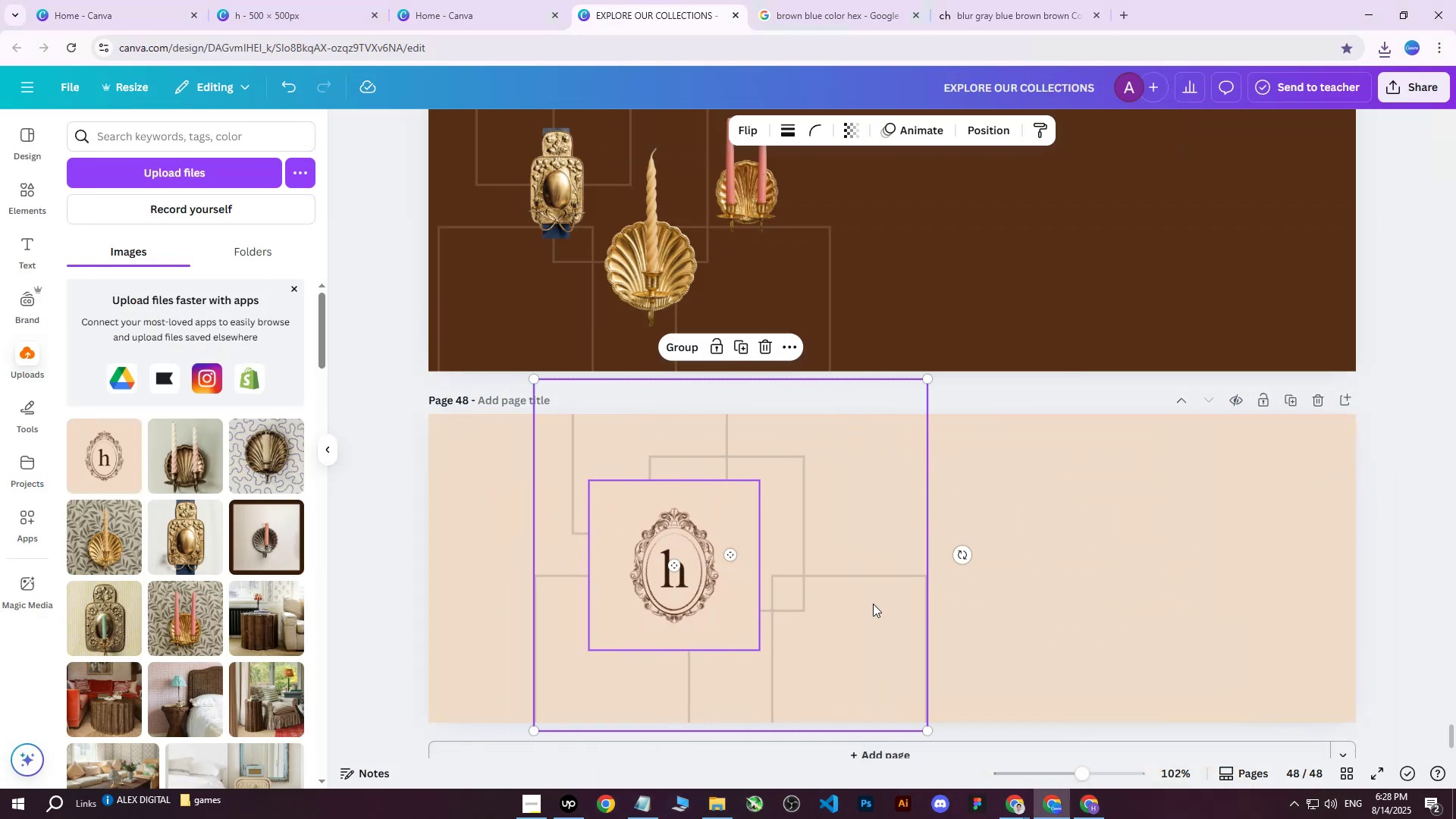 
left_click([873, 604])
 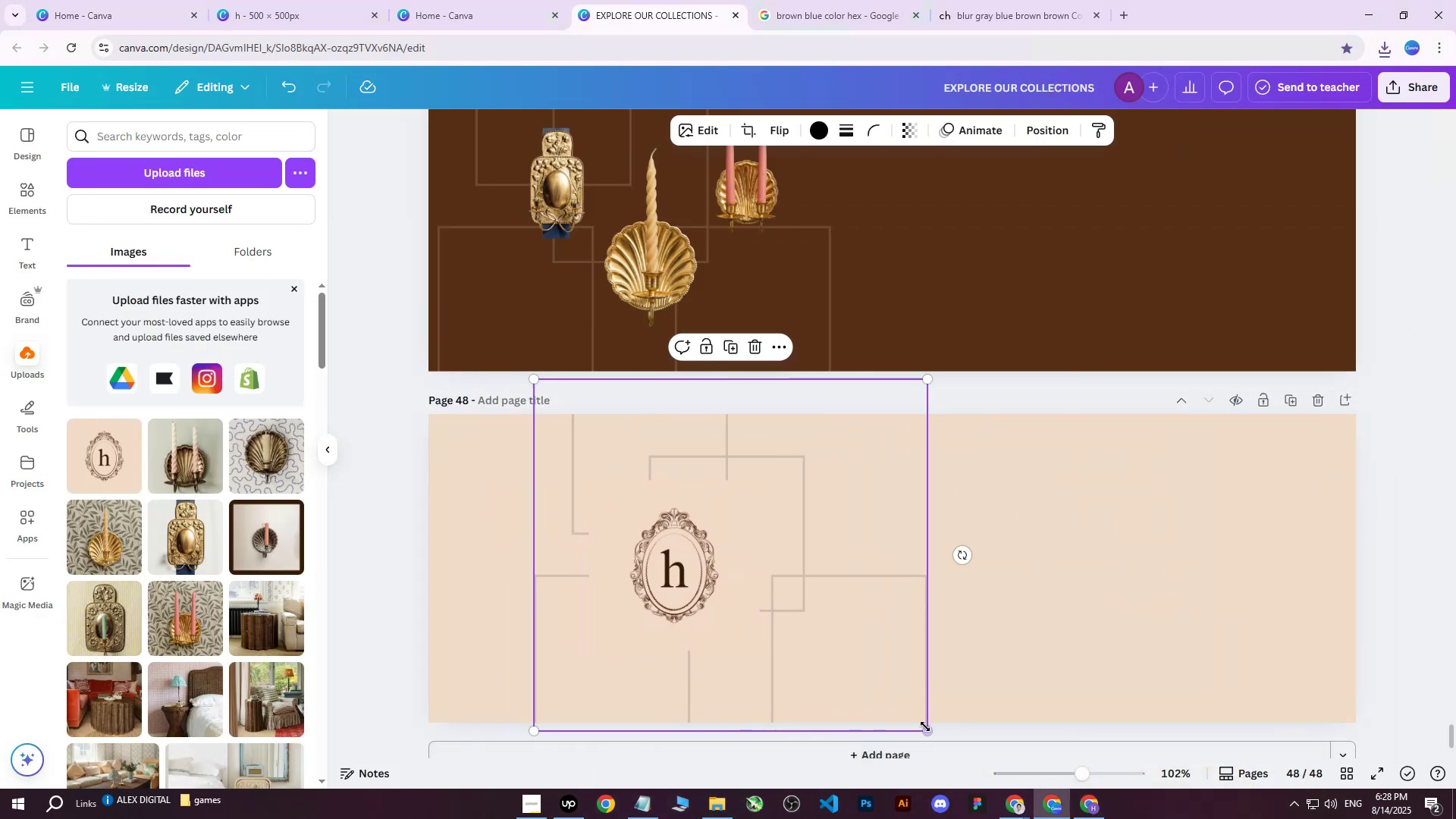 
left_click_drag(start_coordinate=[925, 727], to_coordinate=[881, 683])
 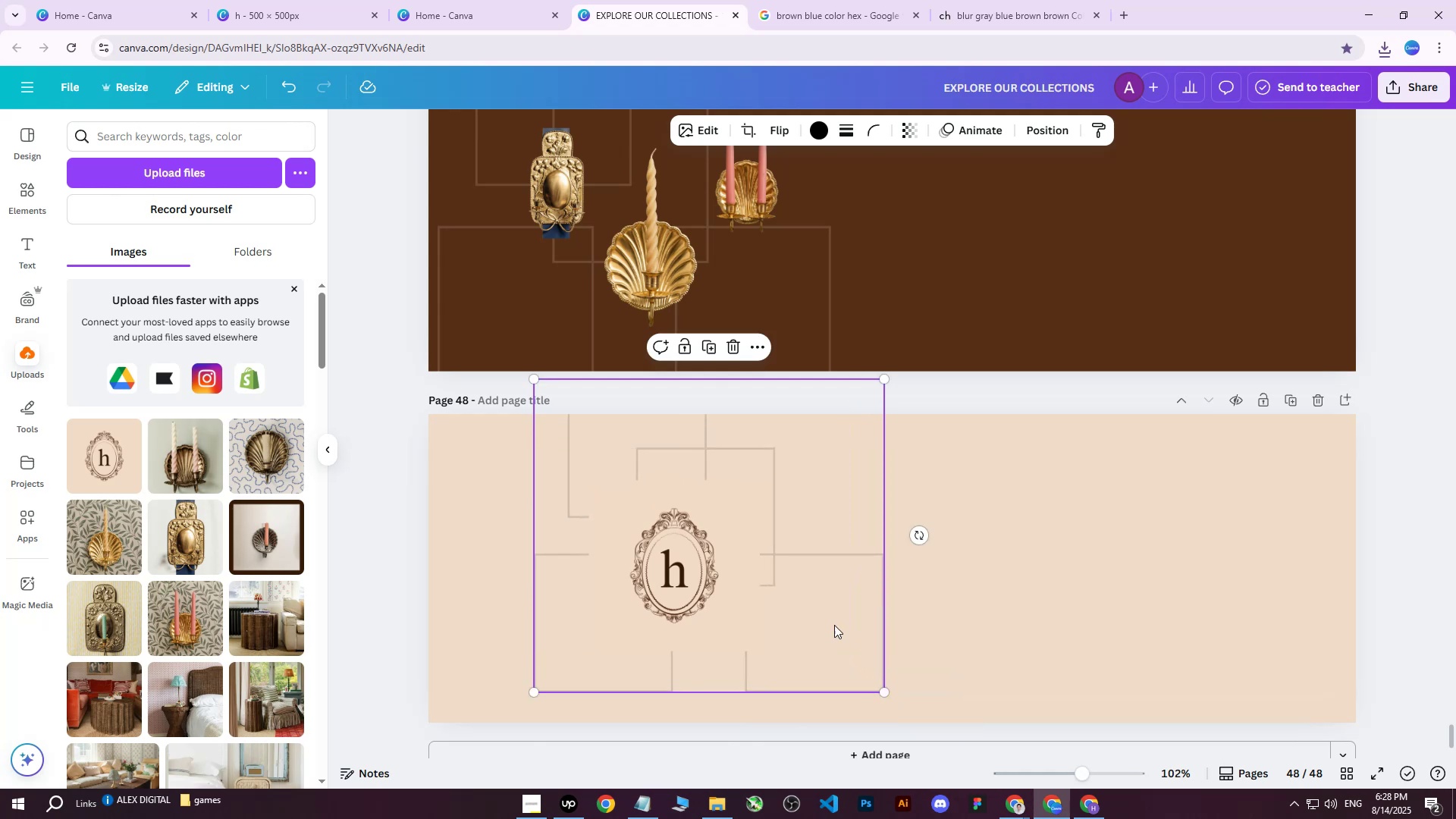 
left_click_drag(start_coordinate=[830, 619], to_coordinate=[808, 609])
 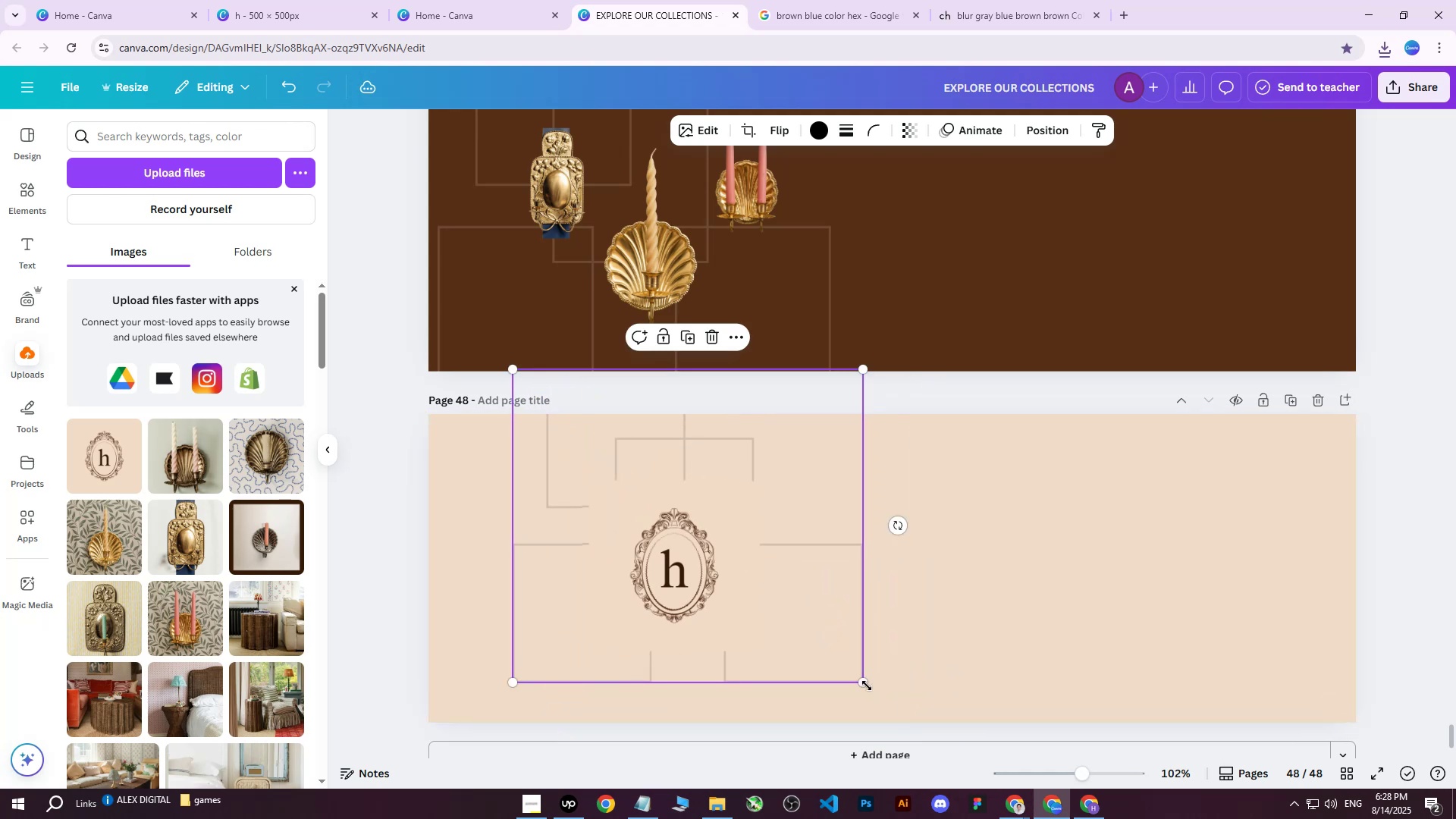 
left_click_drag(start_coordinate=[864, 682], to_coordinate=[931, 736])
 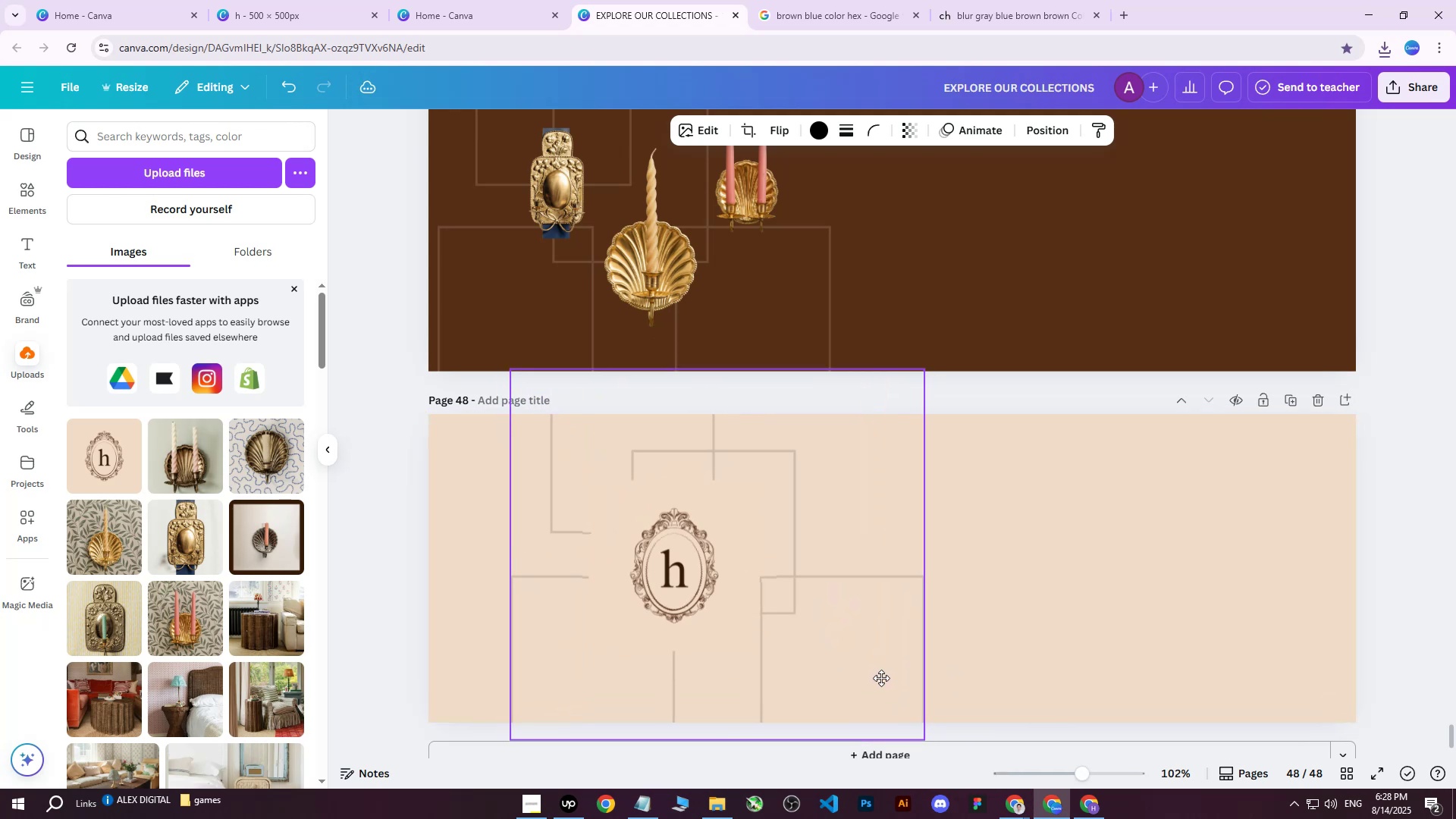 
left_click([661, 566])
 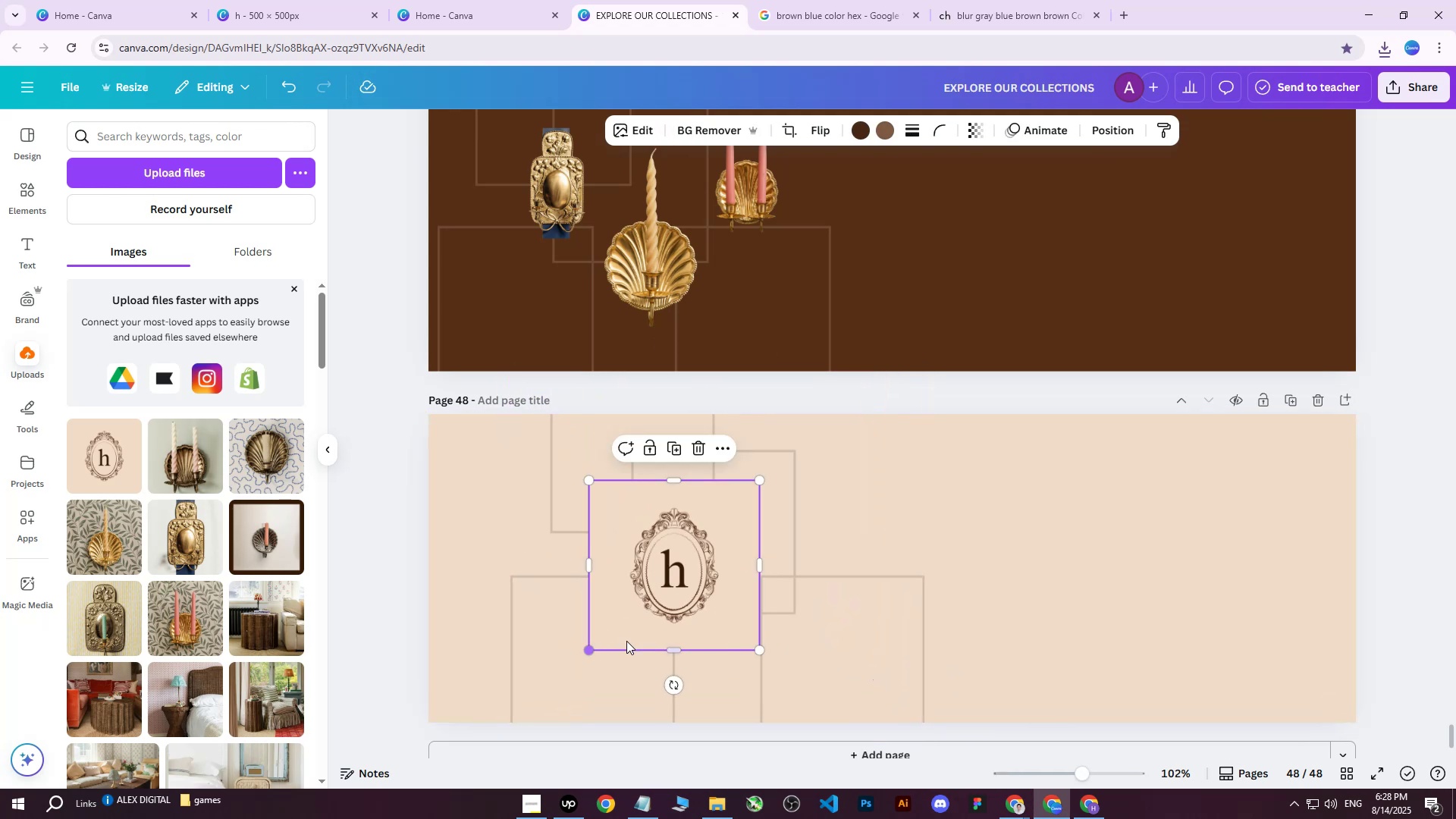 
left_click([964, 498])
 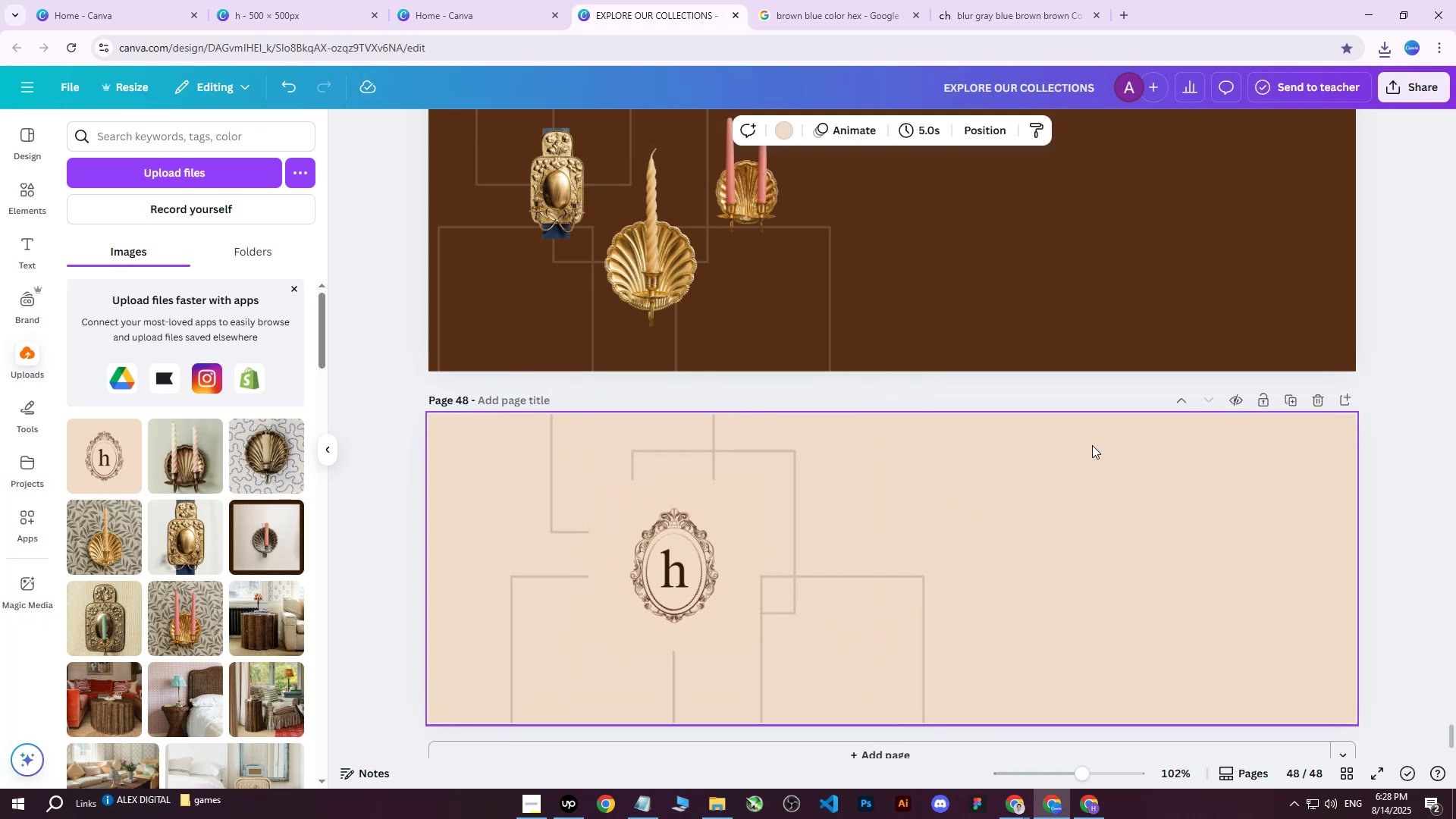 
left_click([1398, 86])
 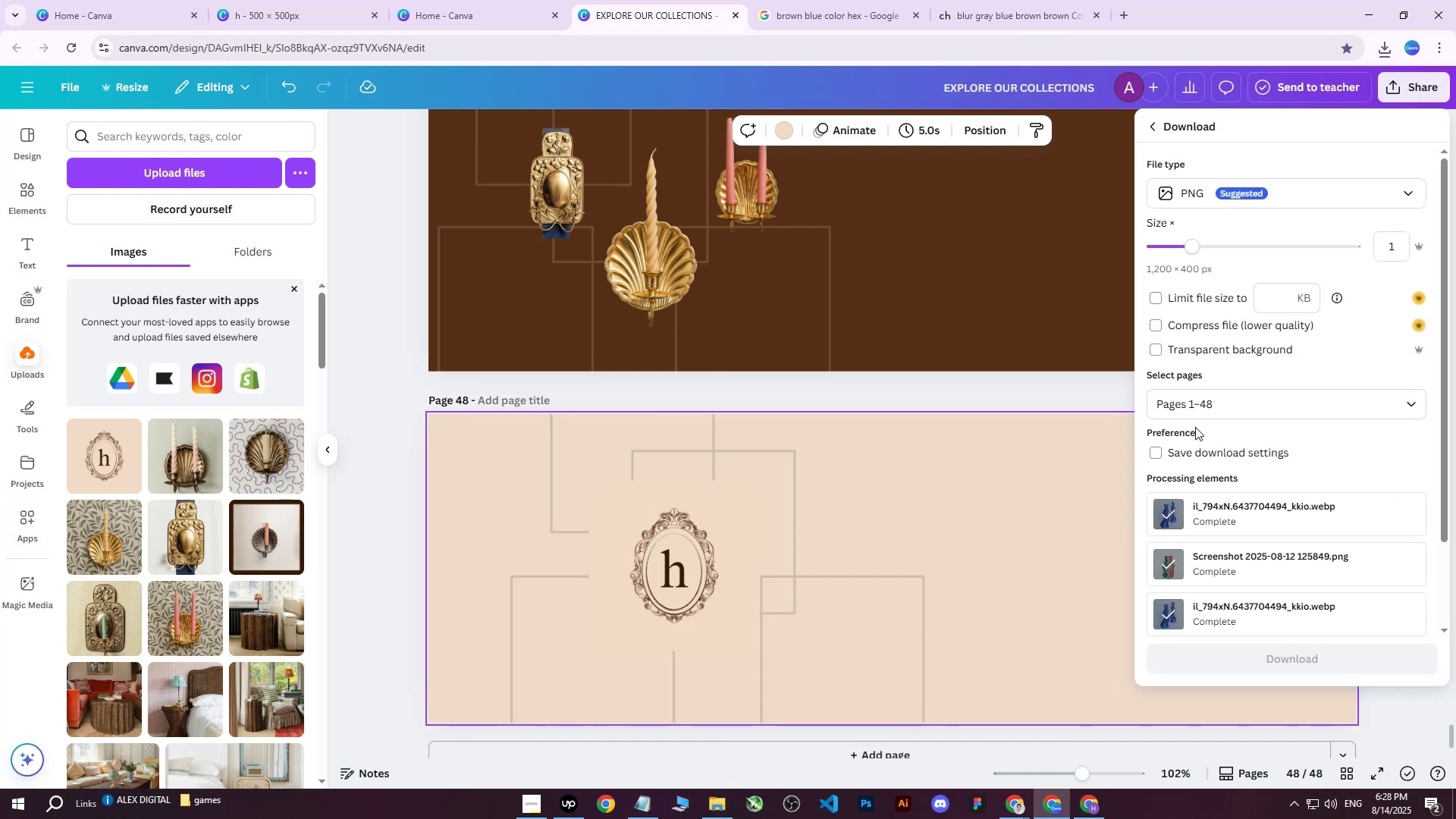 
double_click([1195, 411])
 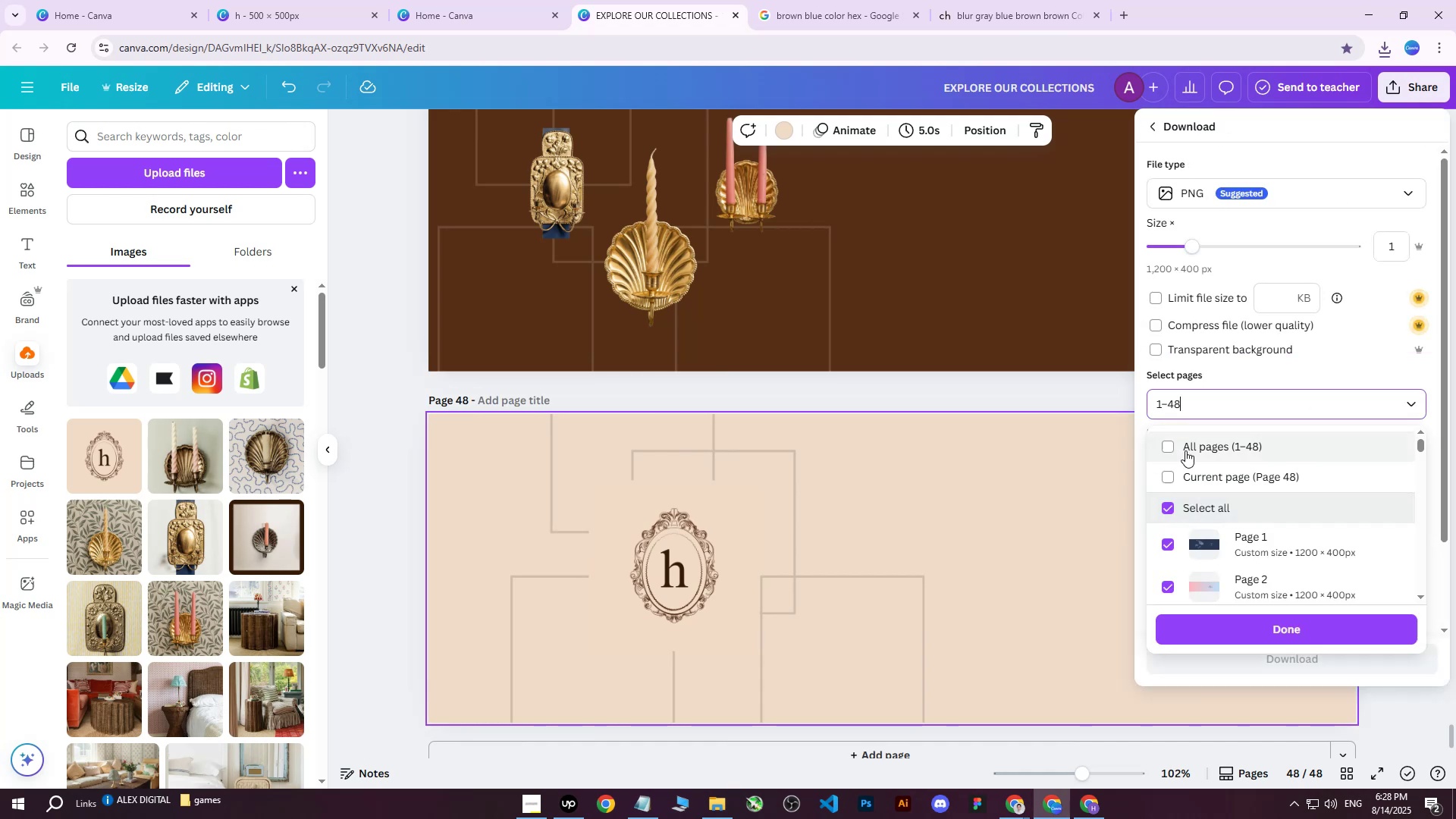 
triple_click([1185, 450])
 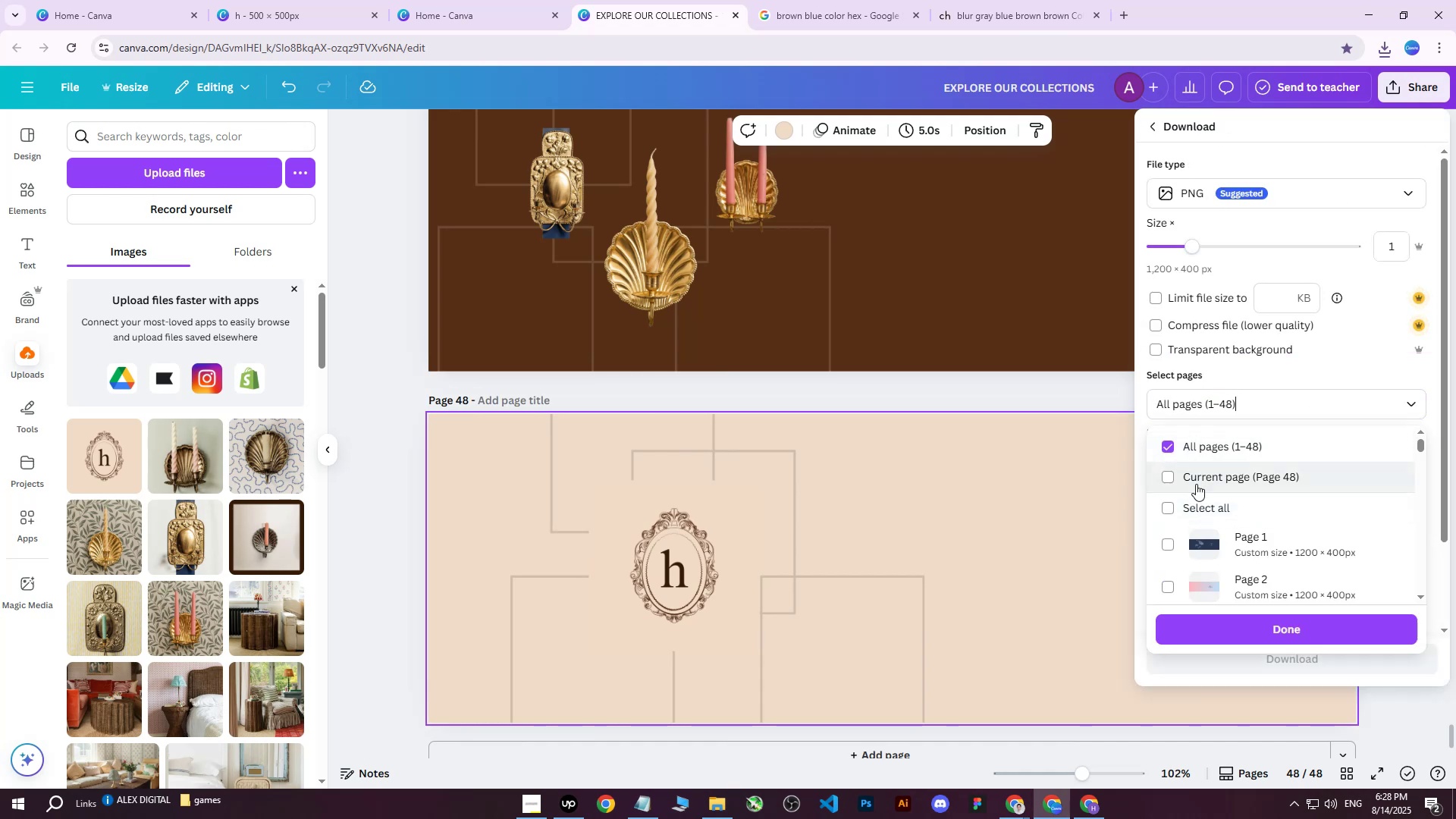 
triple_click([1196, 484])
 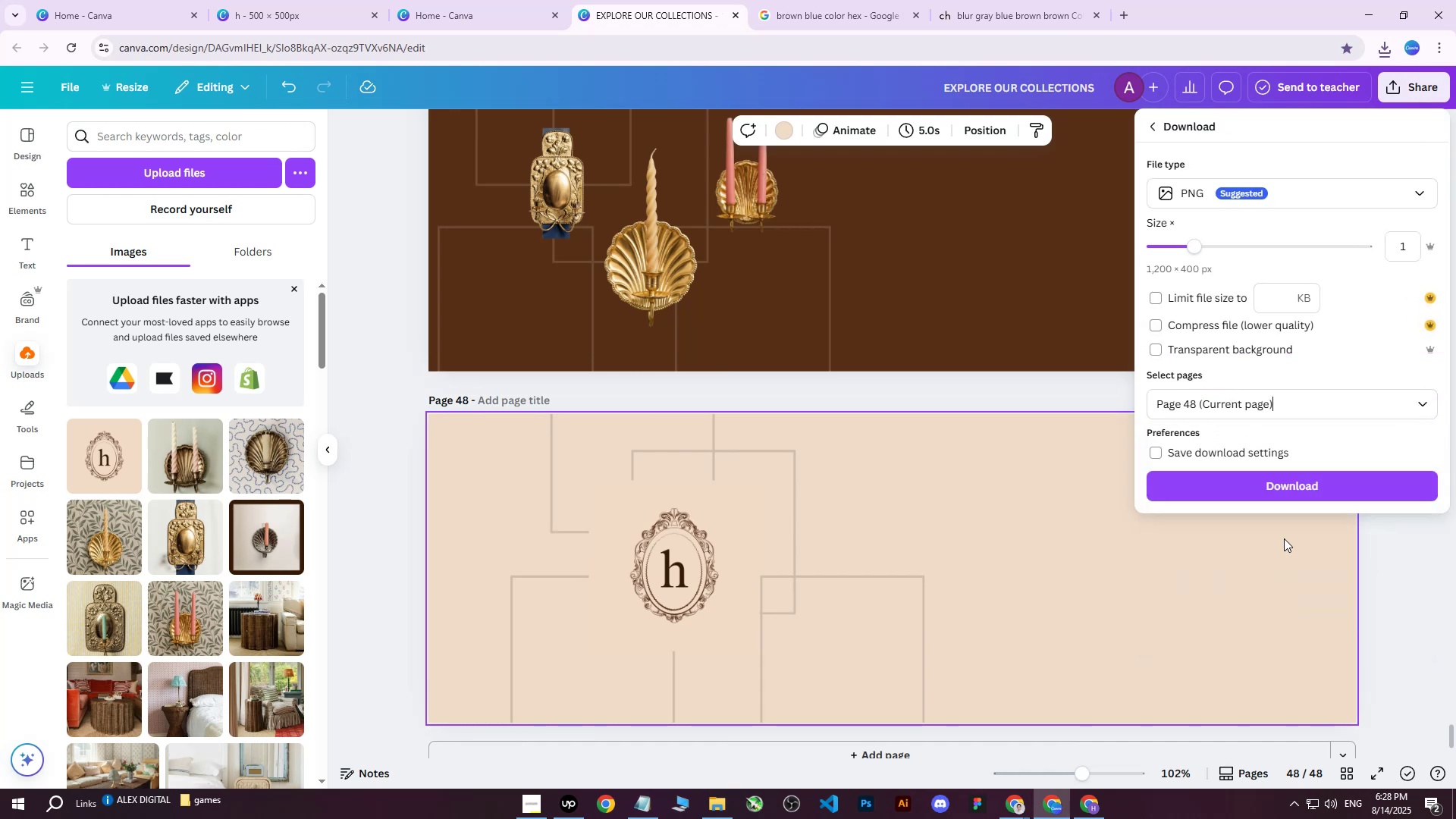 
double_click([1284, 498])
 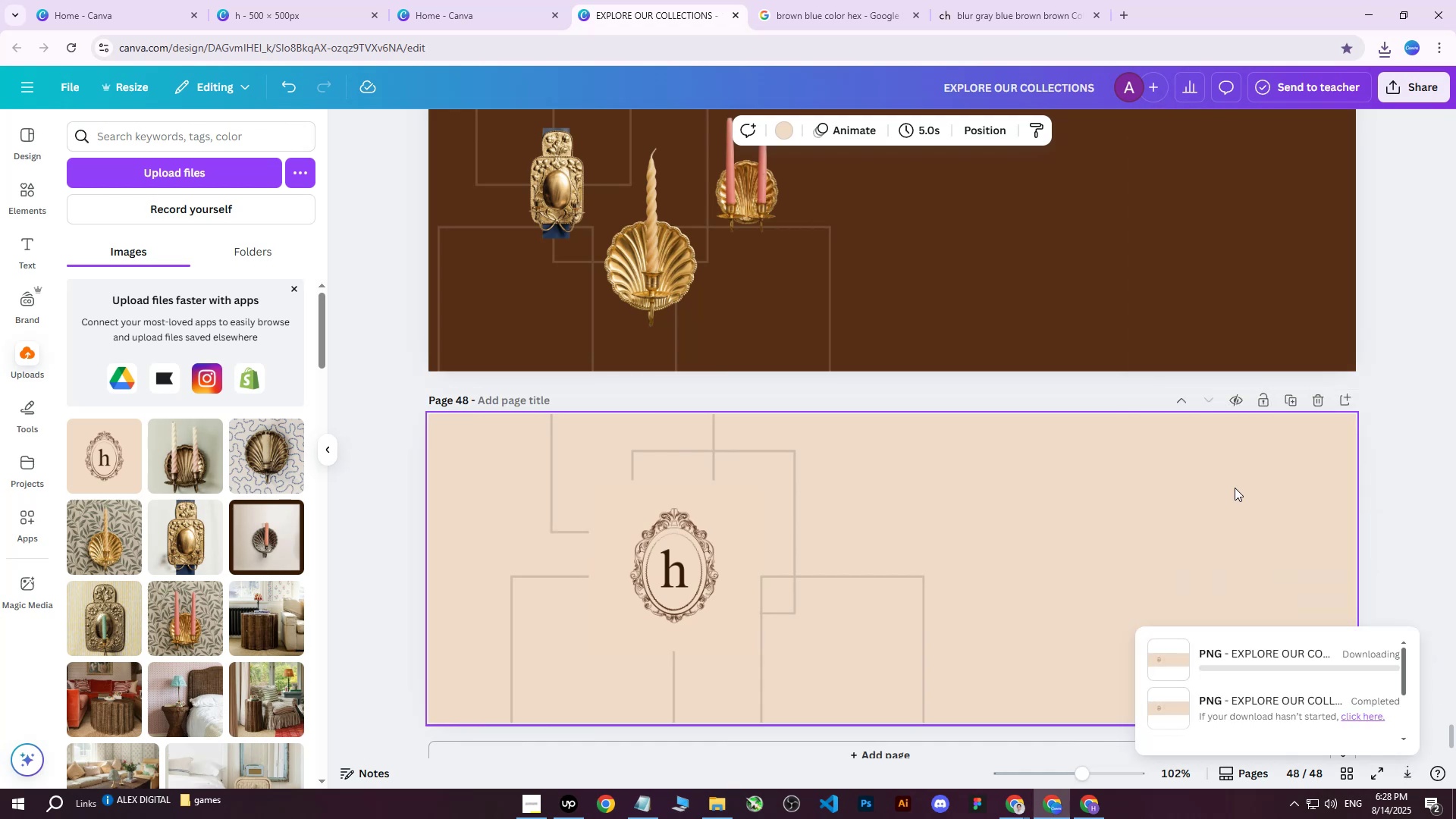 
mouse_move([1153, 469])
 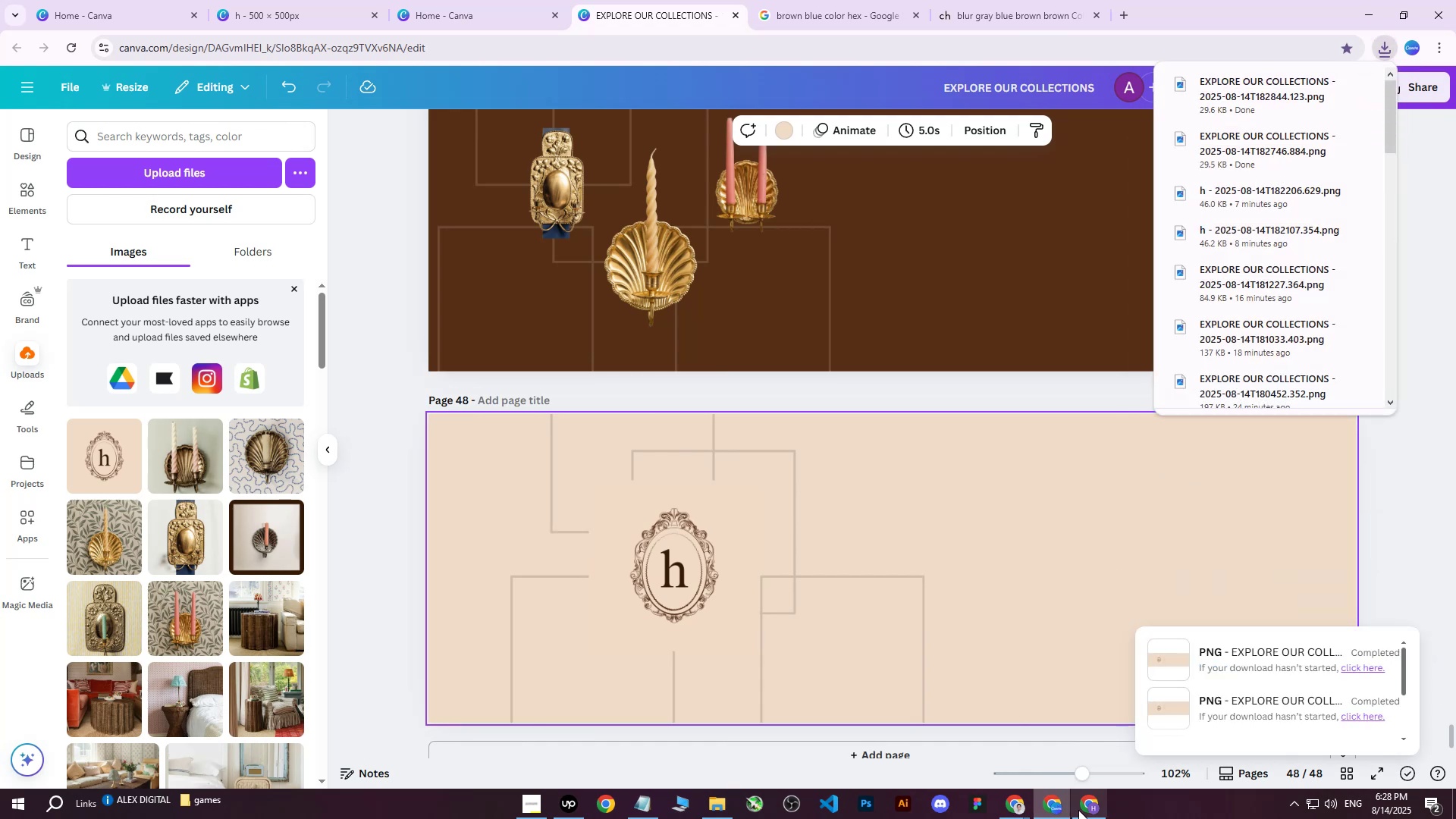 
left_click([1078, 810])
 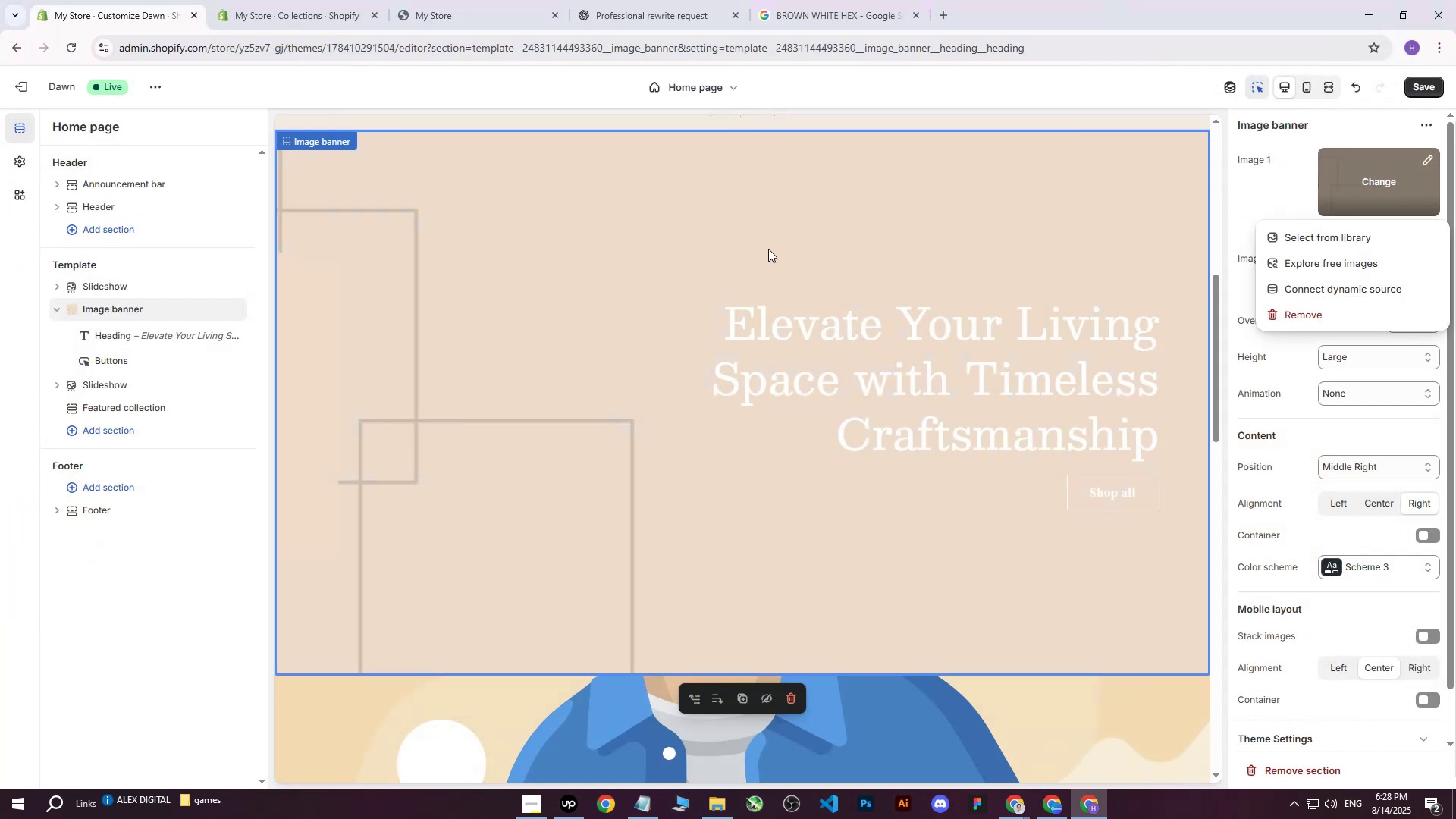 
left_click([1308, 236])
 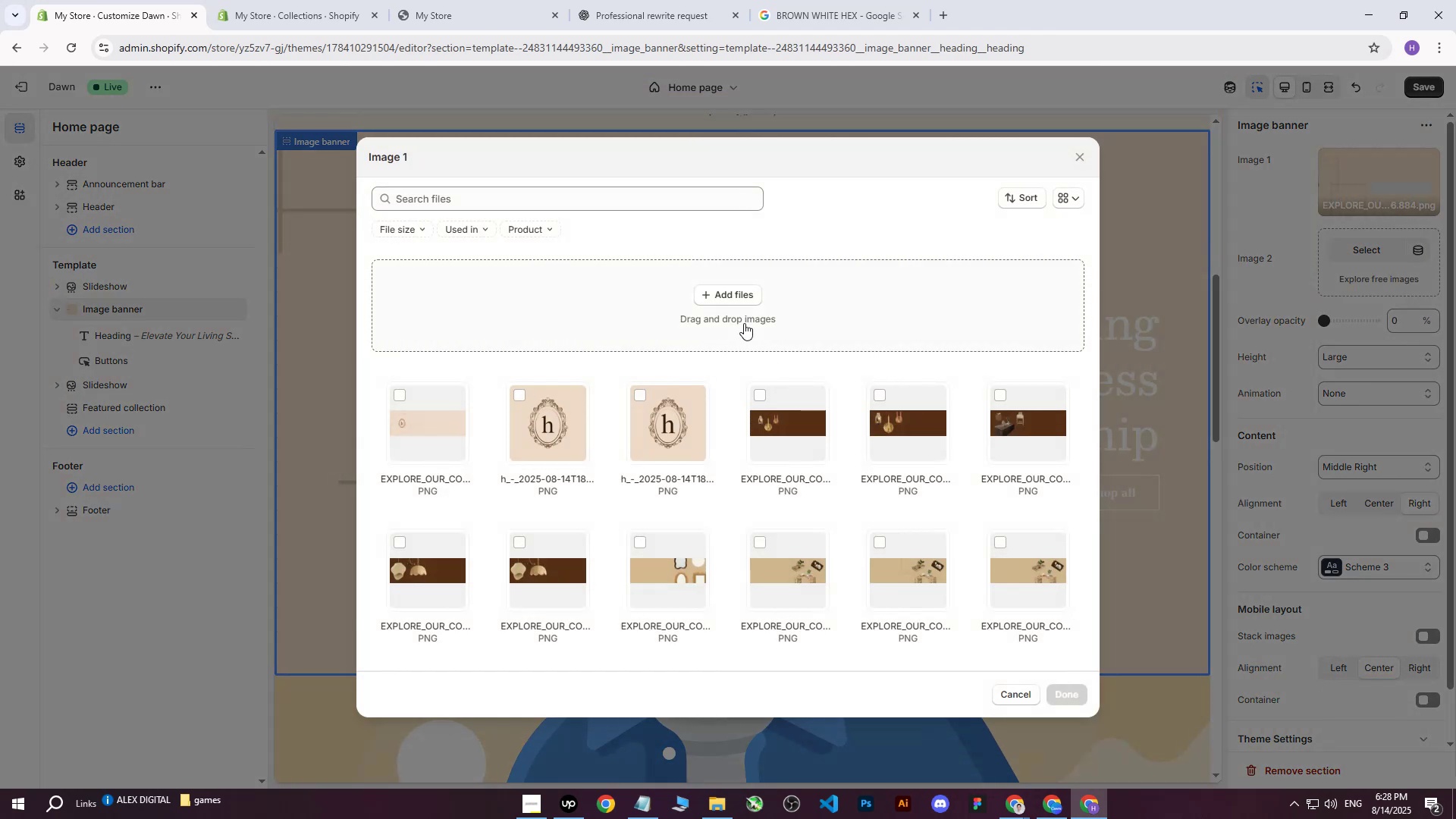 
left_click([731, 299])
 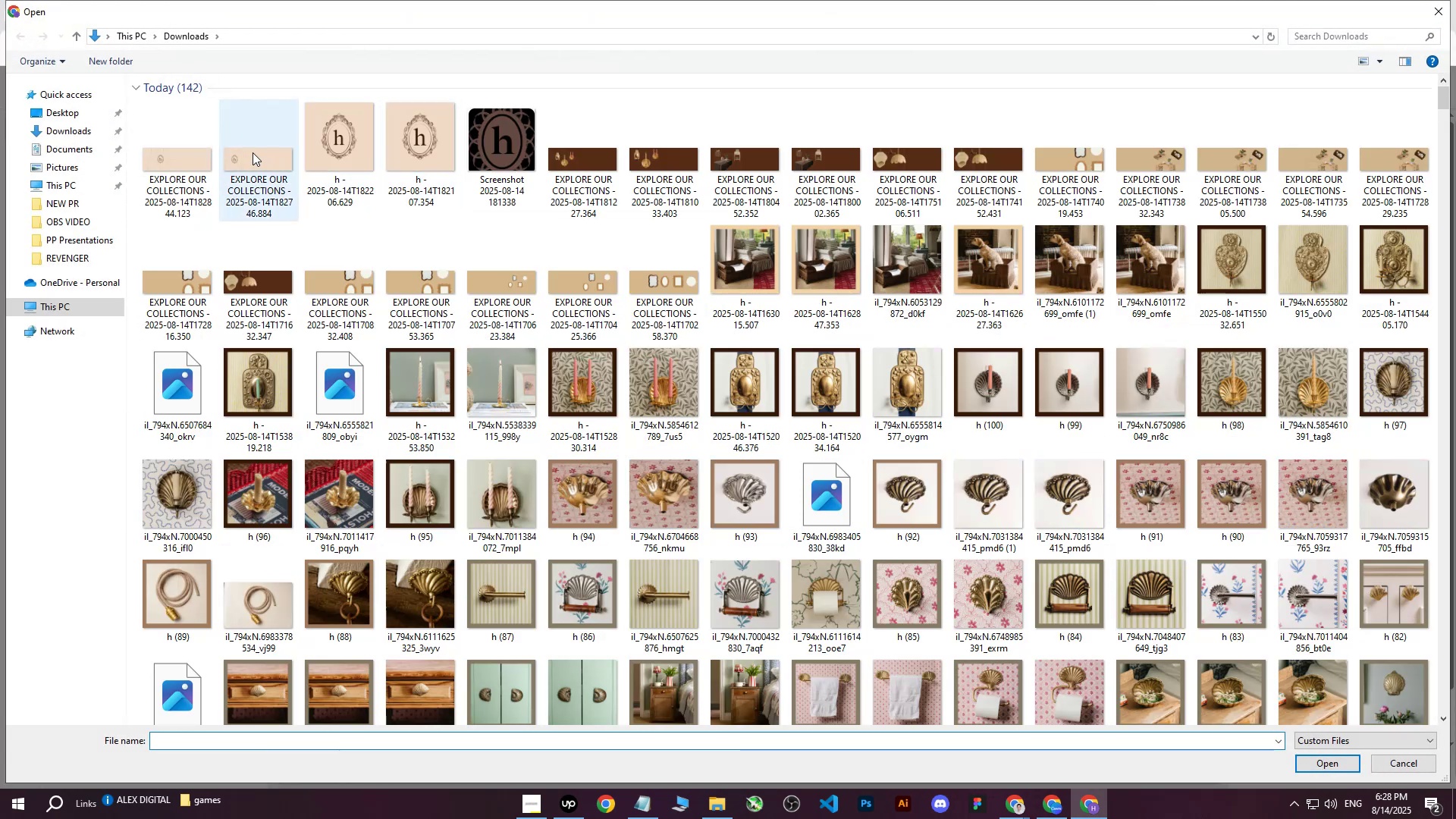 
left_click([168, 162])
 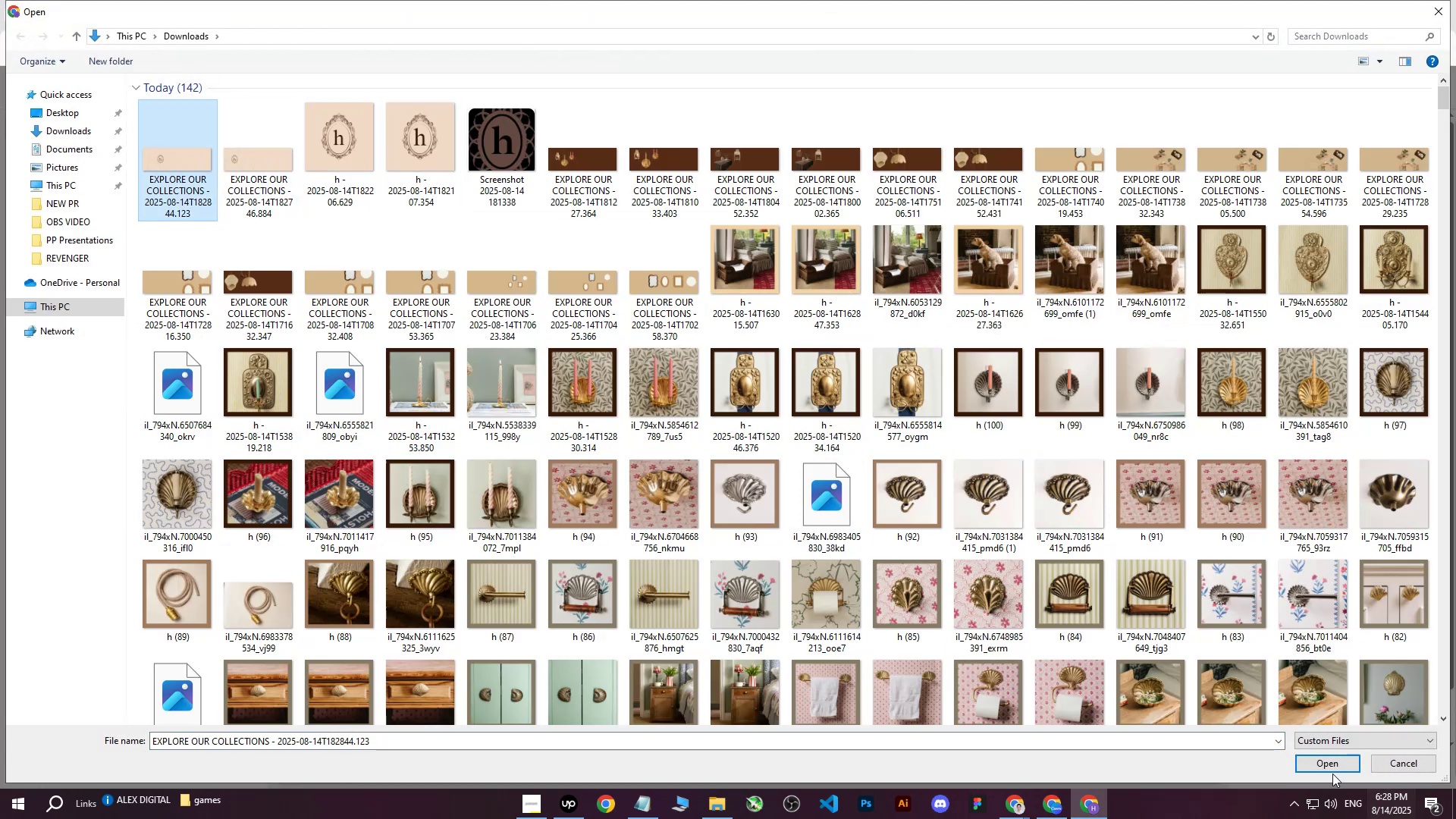 
left_click([1320, 769])
 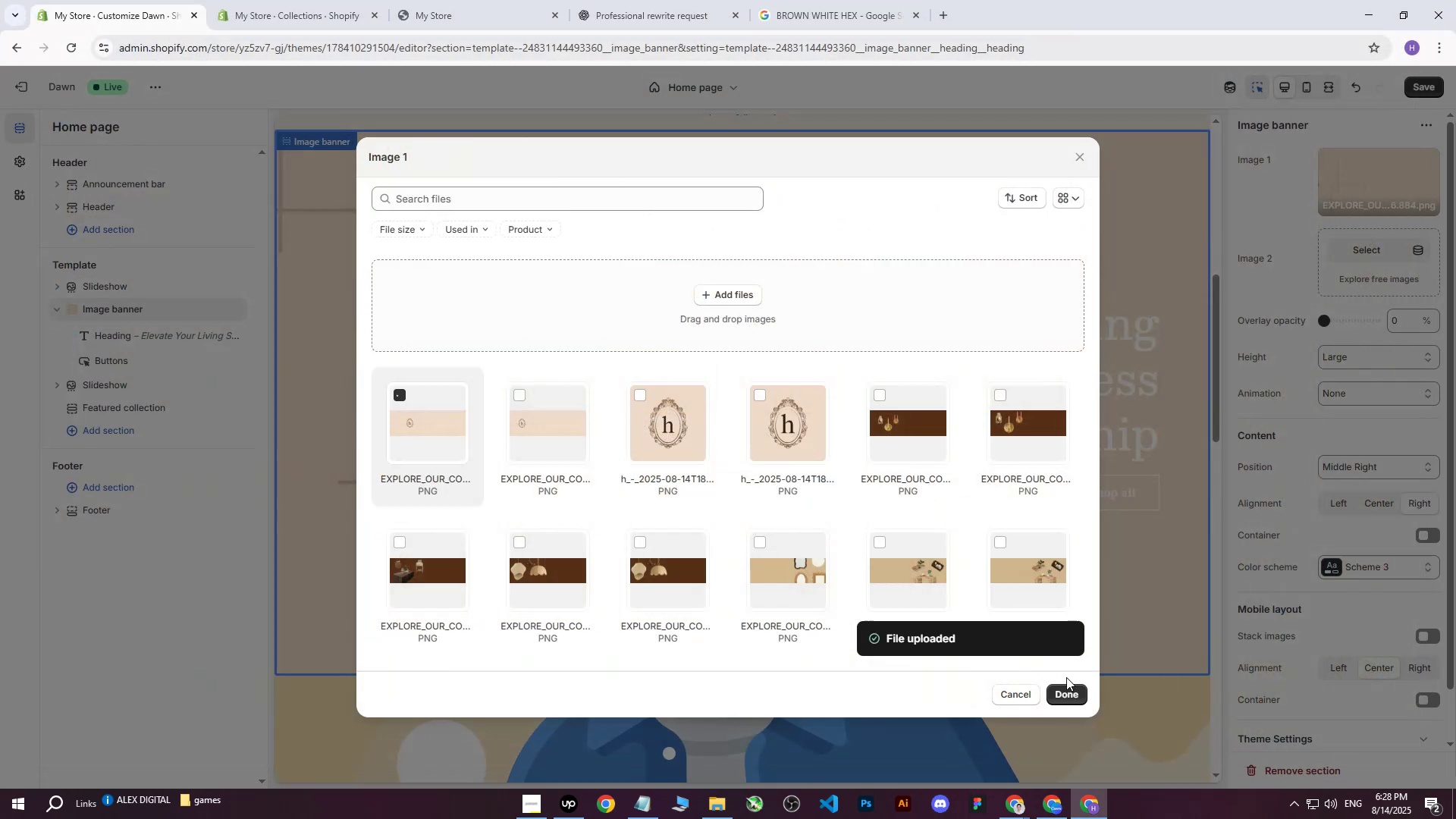 
left_click([1059, 689])
 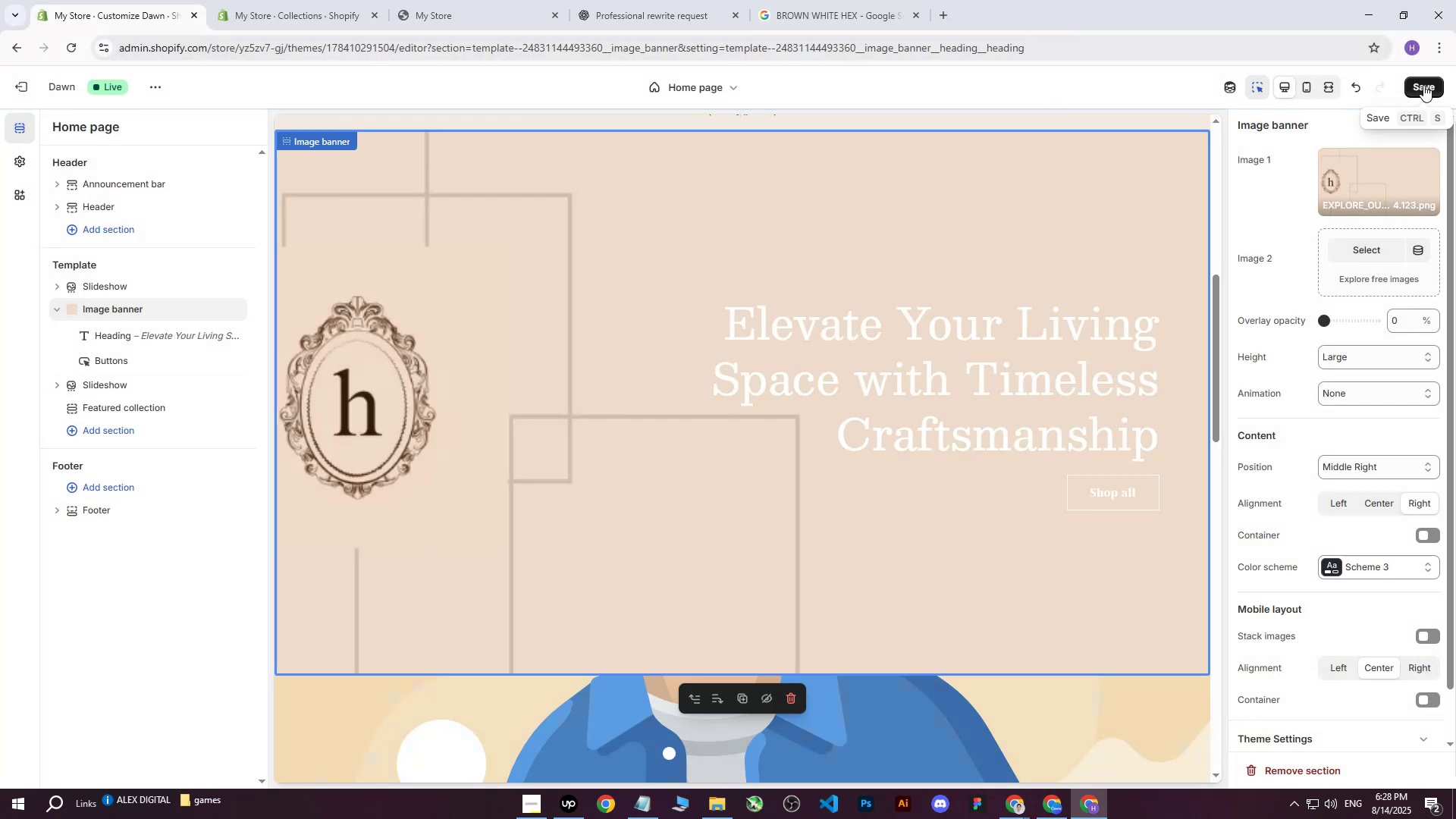 
left_click([1423, 85])
 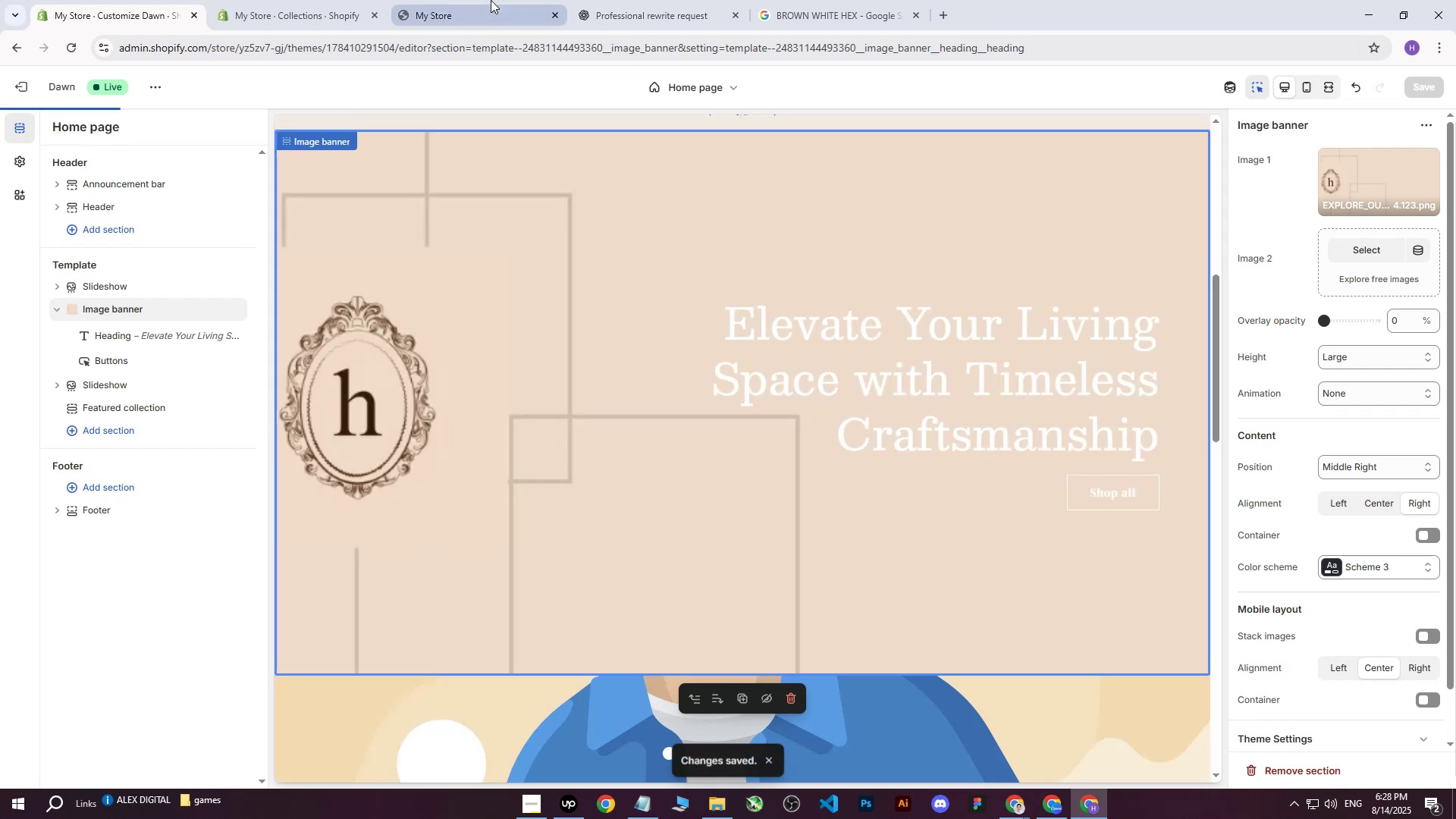 
left_click([491, 0])
 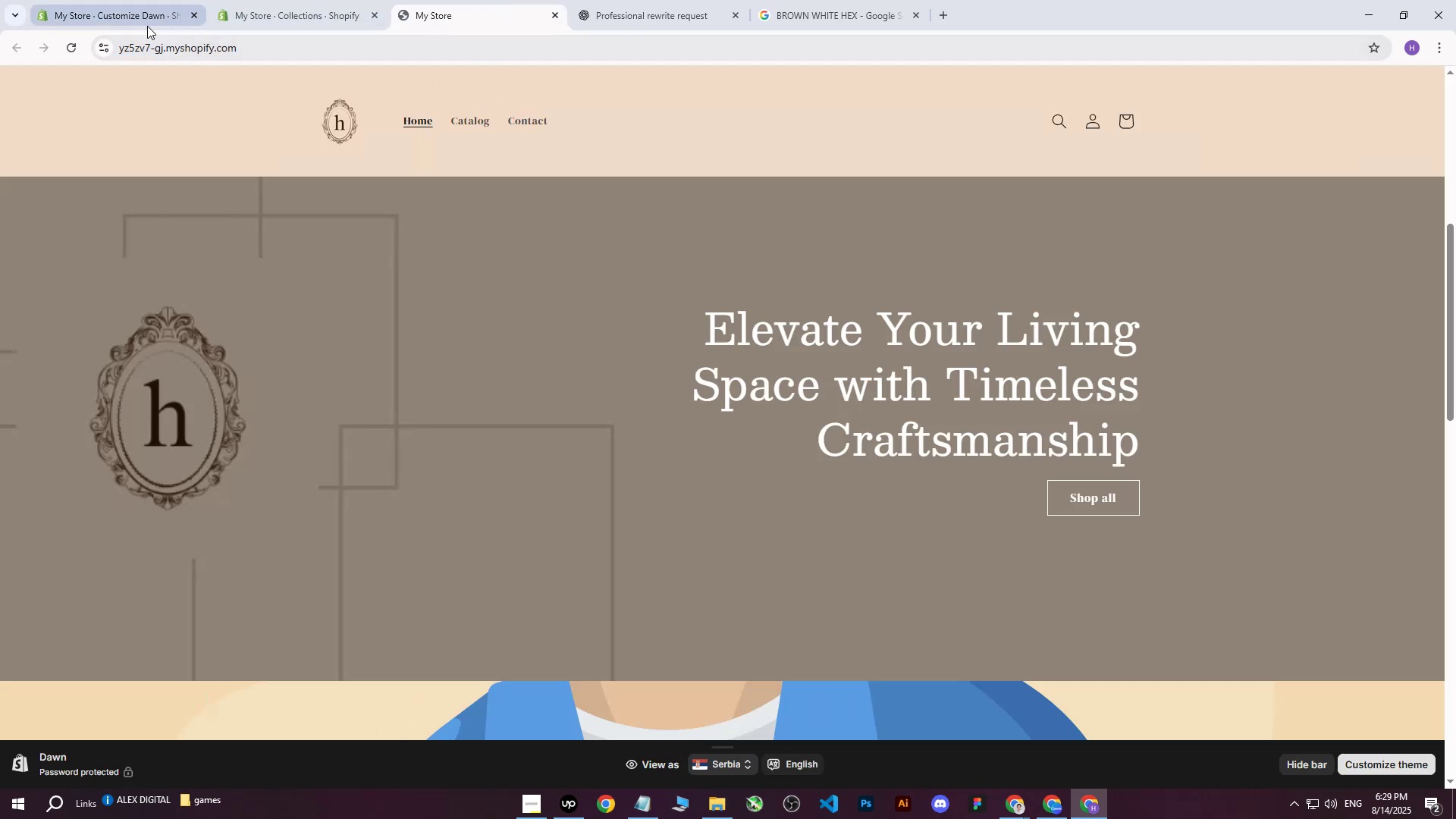 
left_click([69, 44])
 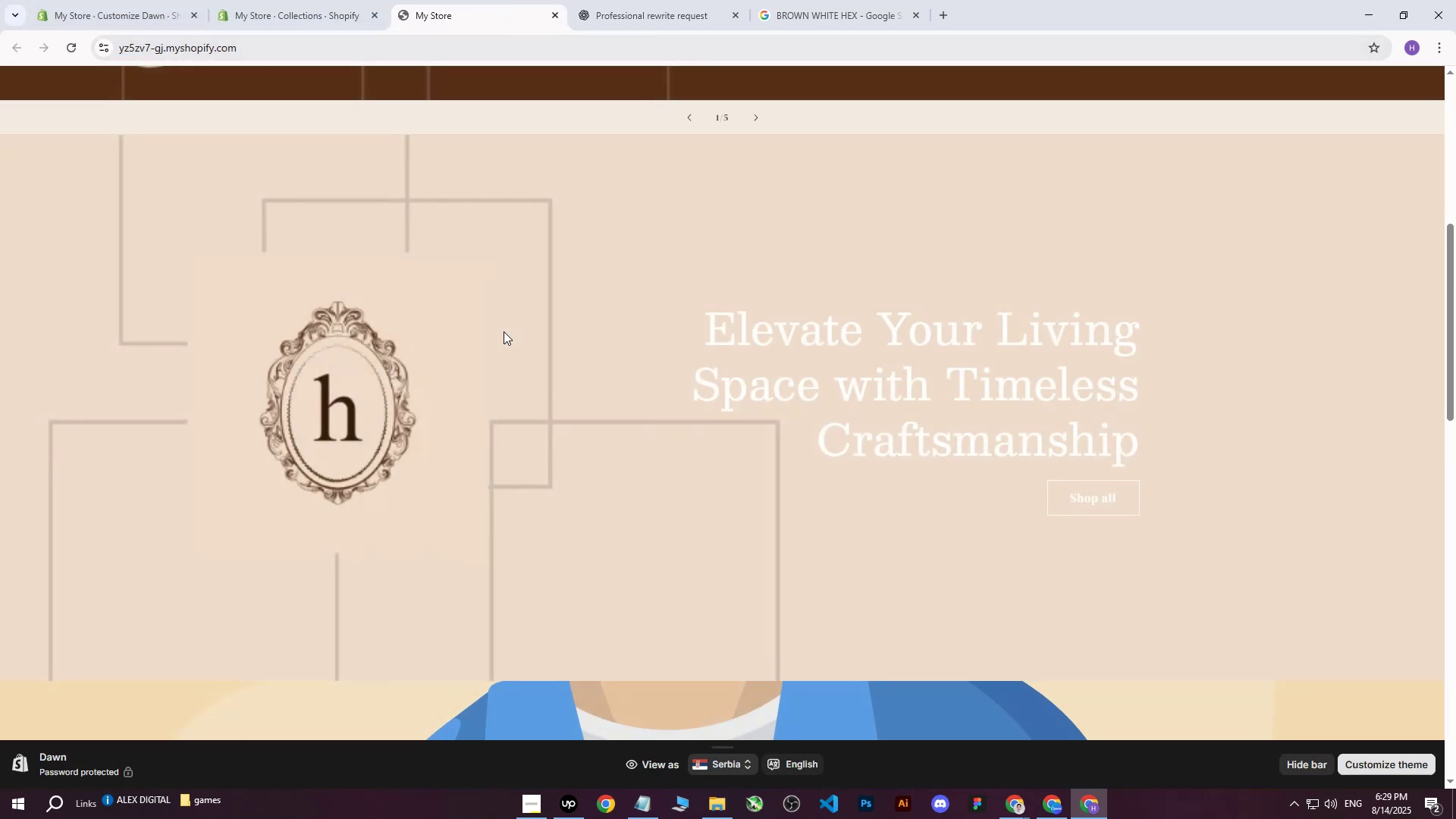 
scroll: coordinate [504, 331], scroll_direction: up, amount: 3.0
 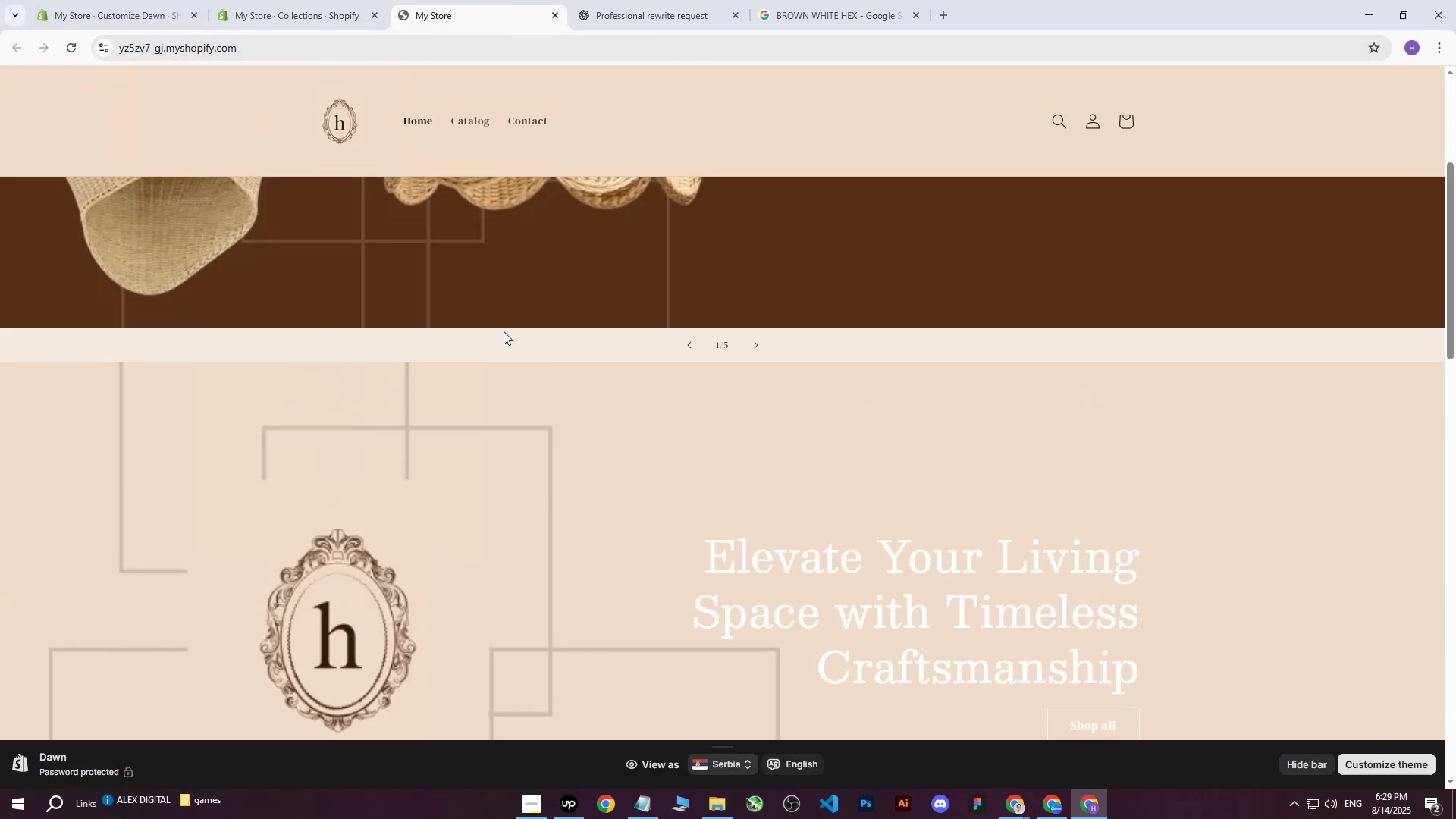 
scroll: coordinate [504, 331], scroll_direction: down, amount: 2.0
 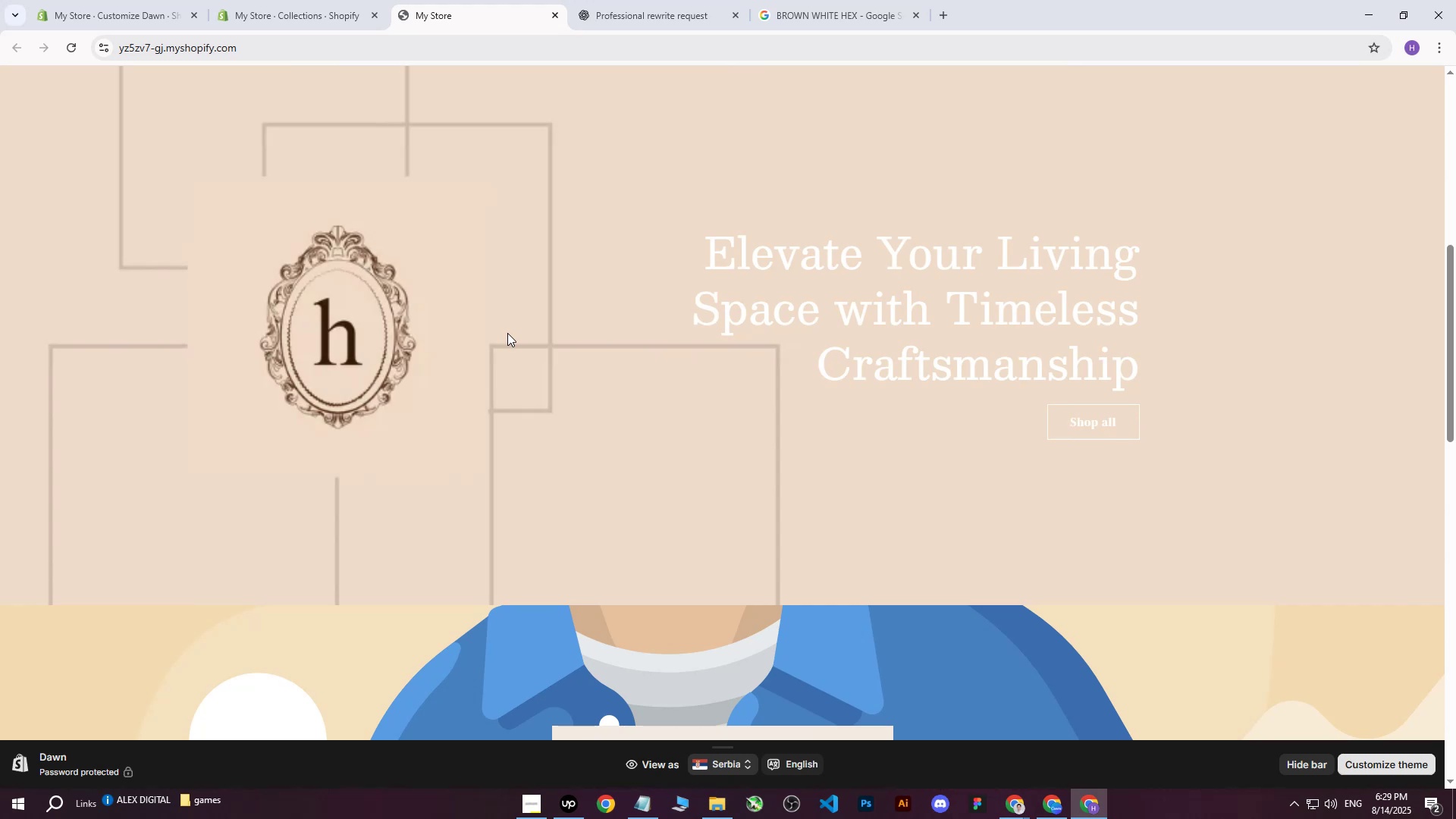 
scroll: coordinate [507, 331], scroll_direction: up, amount: 2.0
 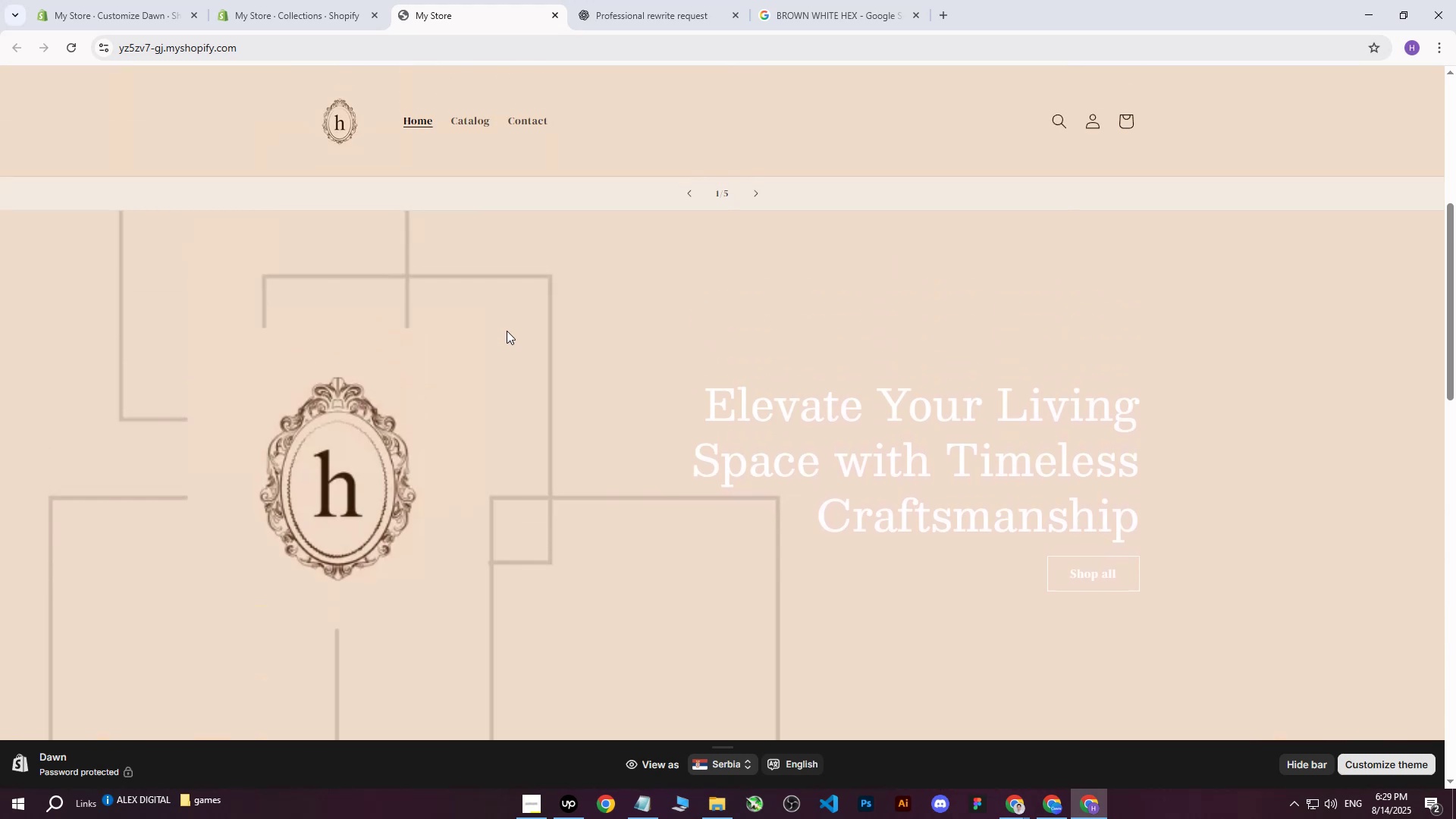 
scroll: coordinate [507, 331], scroll_direction: down, amount: 2.0
 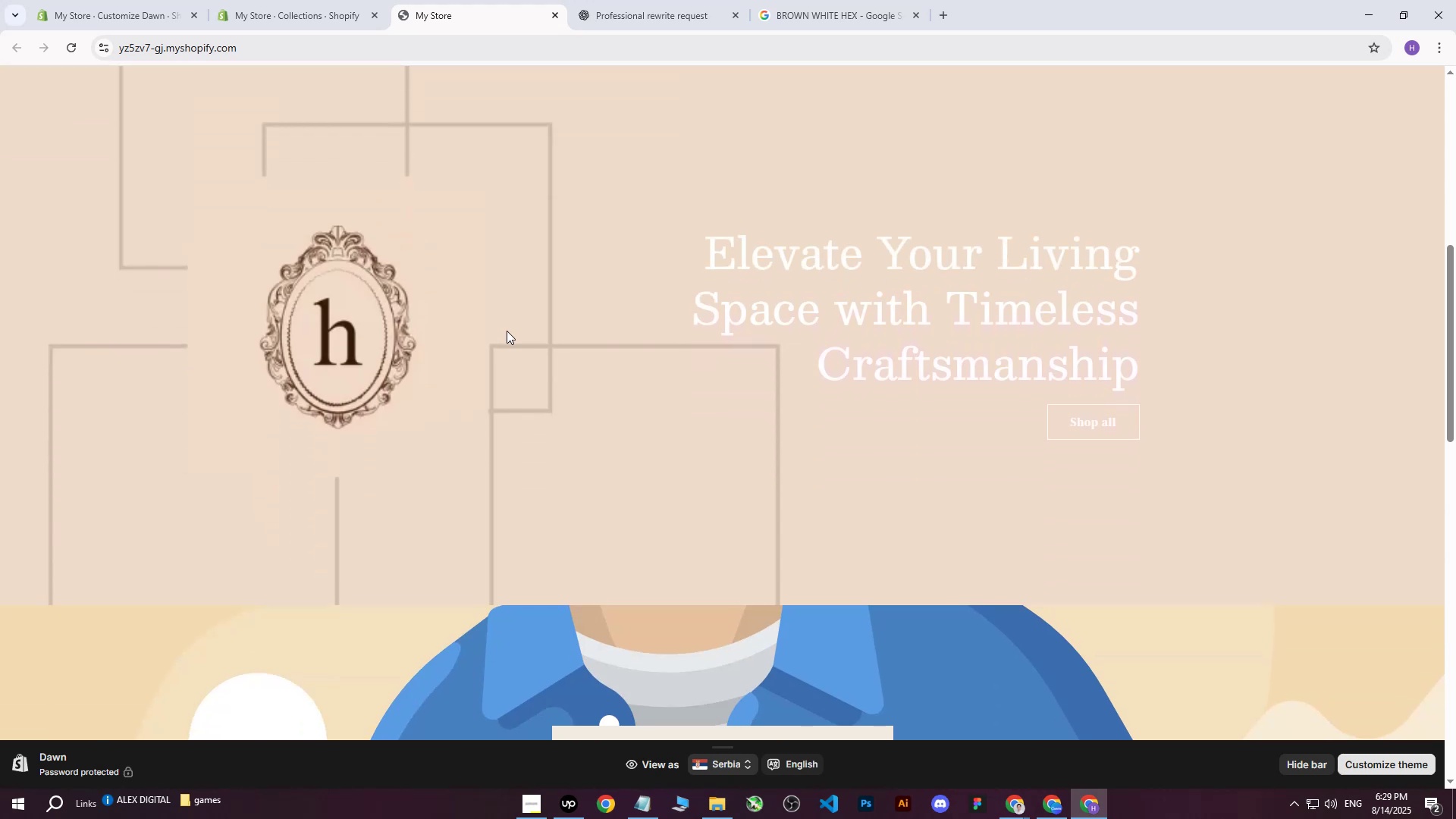 
scroll: coordinate [507, 331], scroll_direction: up, amount: 1.0
 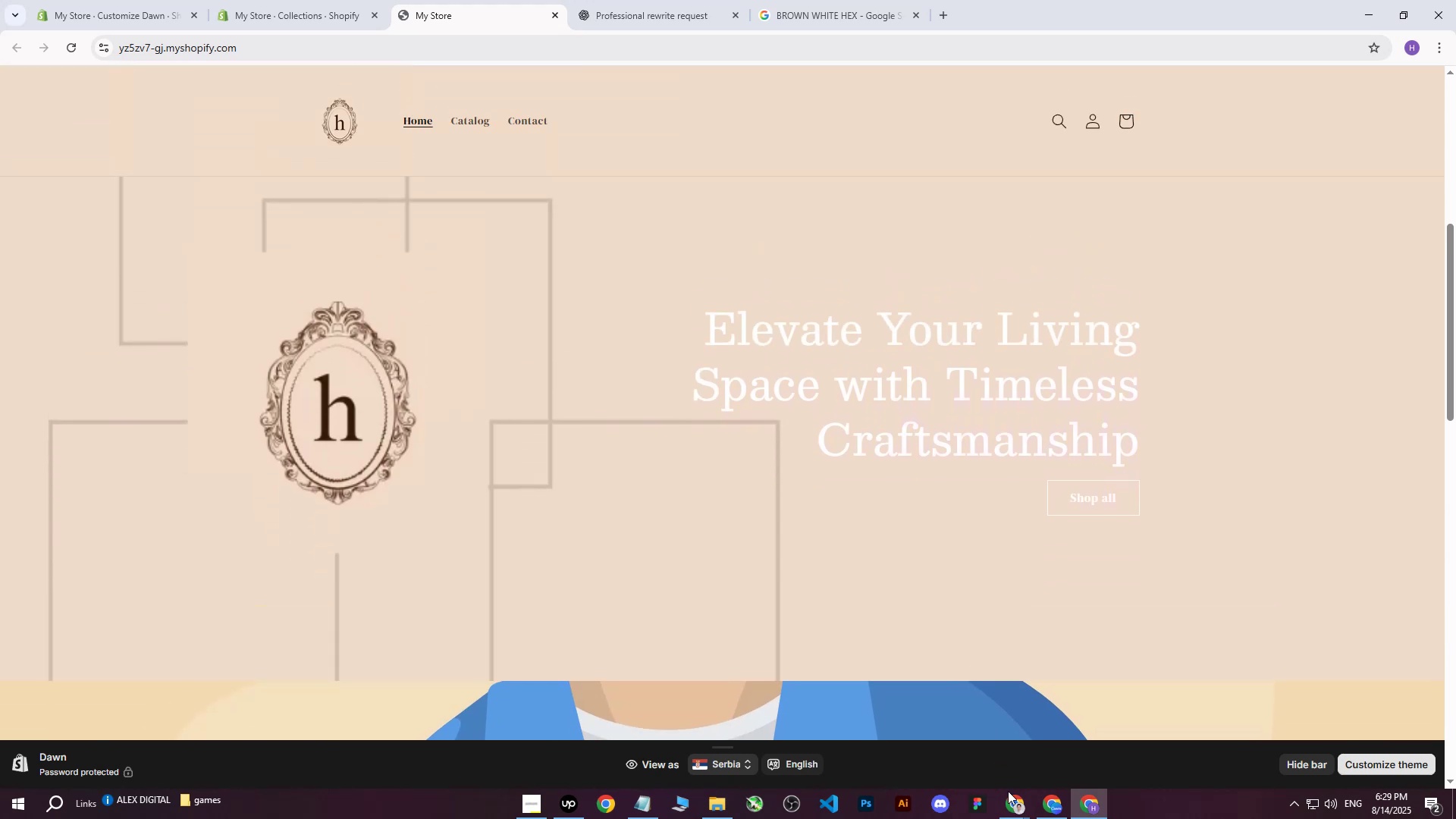 
left_click([1013, 808])
 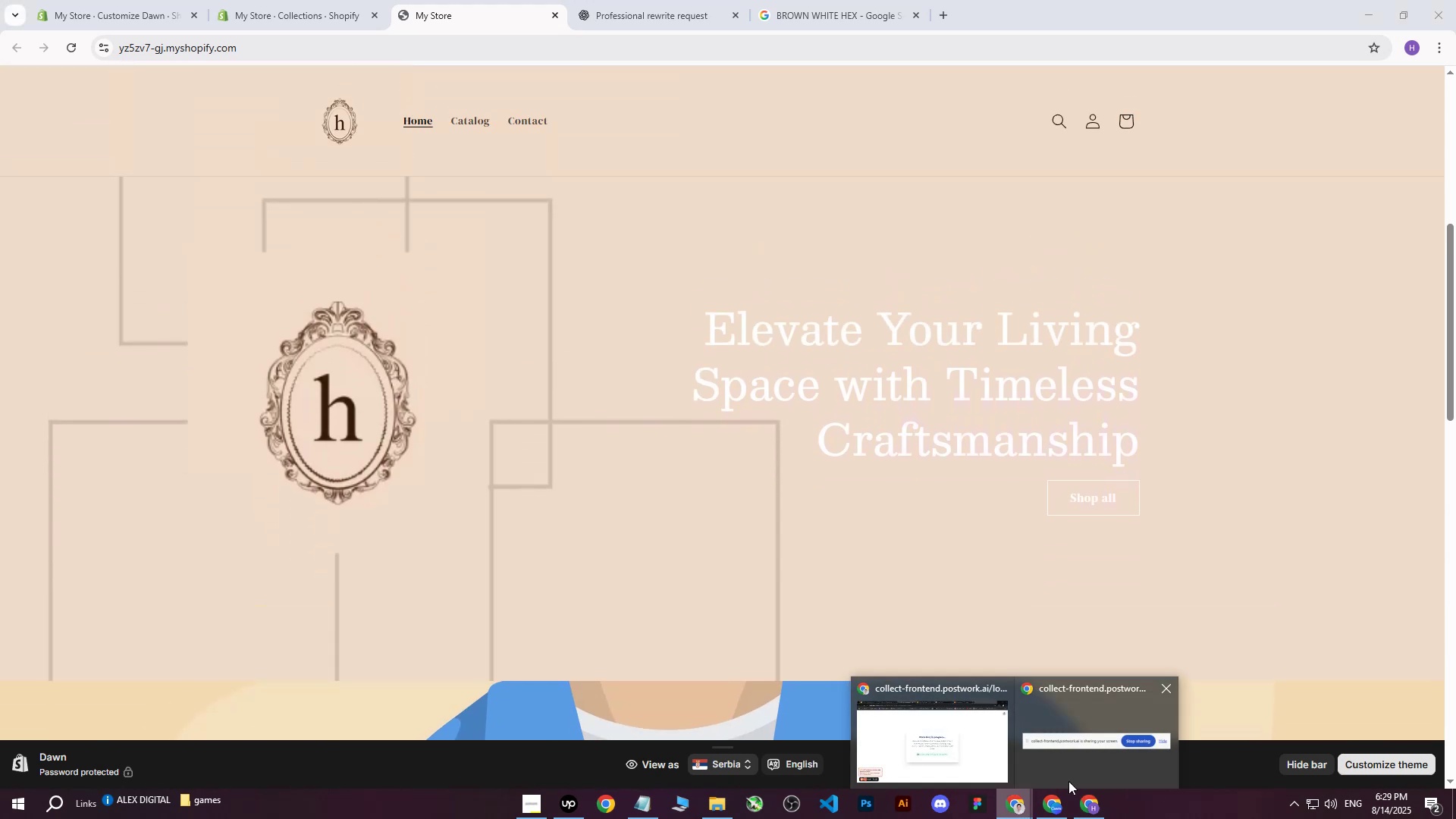 
left_click([1096, 805])
 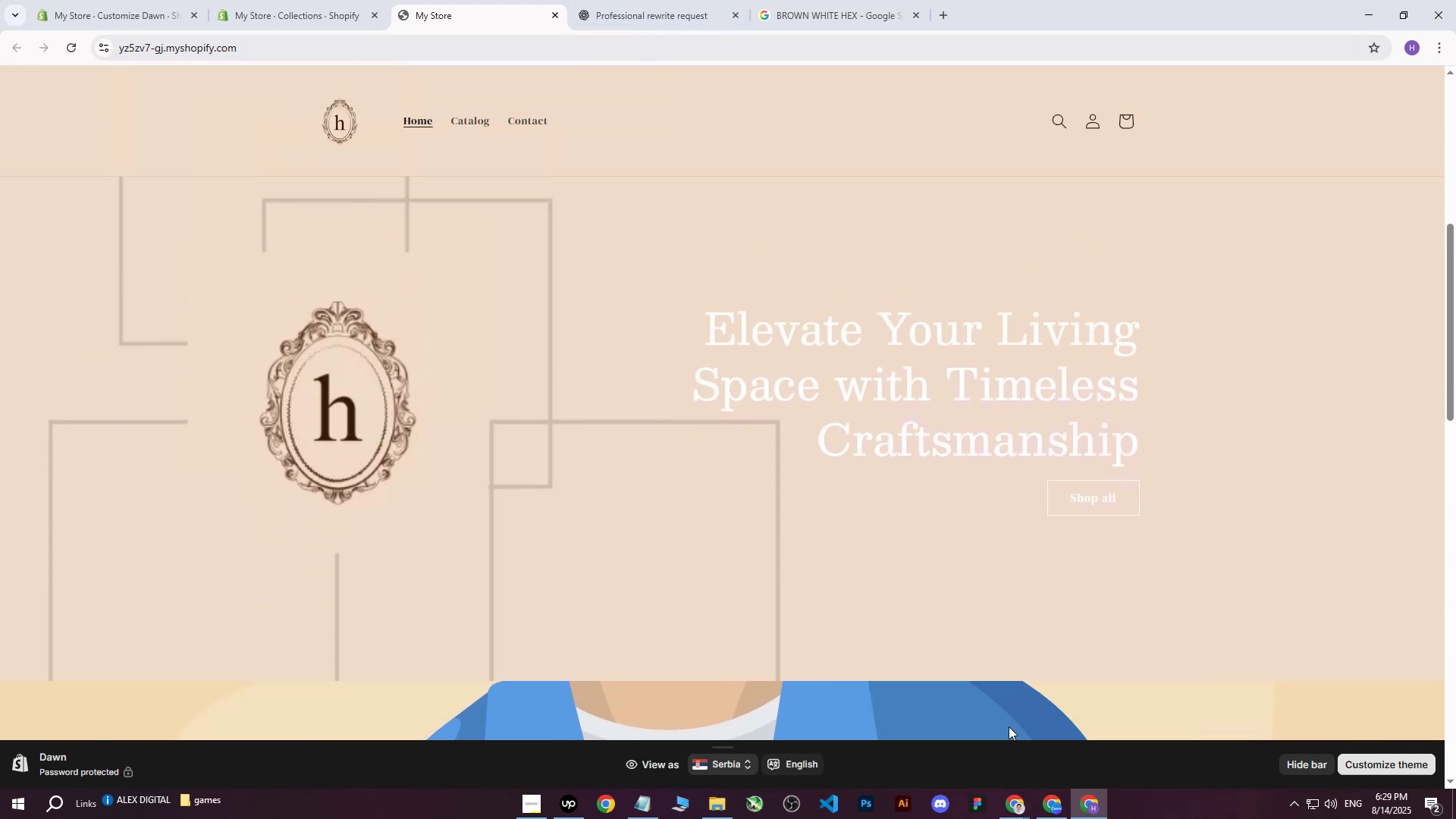 
left_click([1057, 818])
 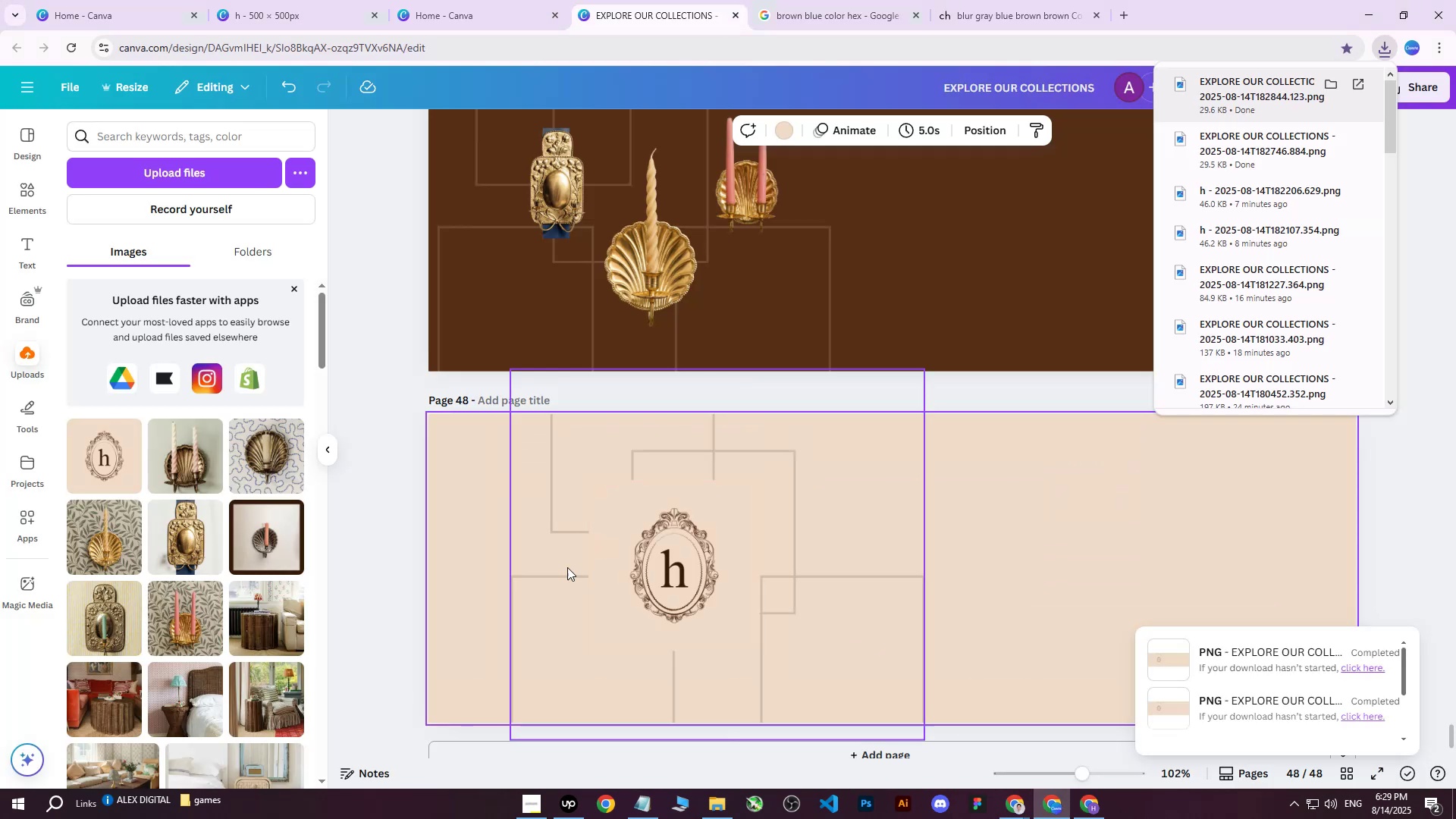 
left_click([544, 594])
 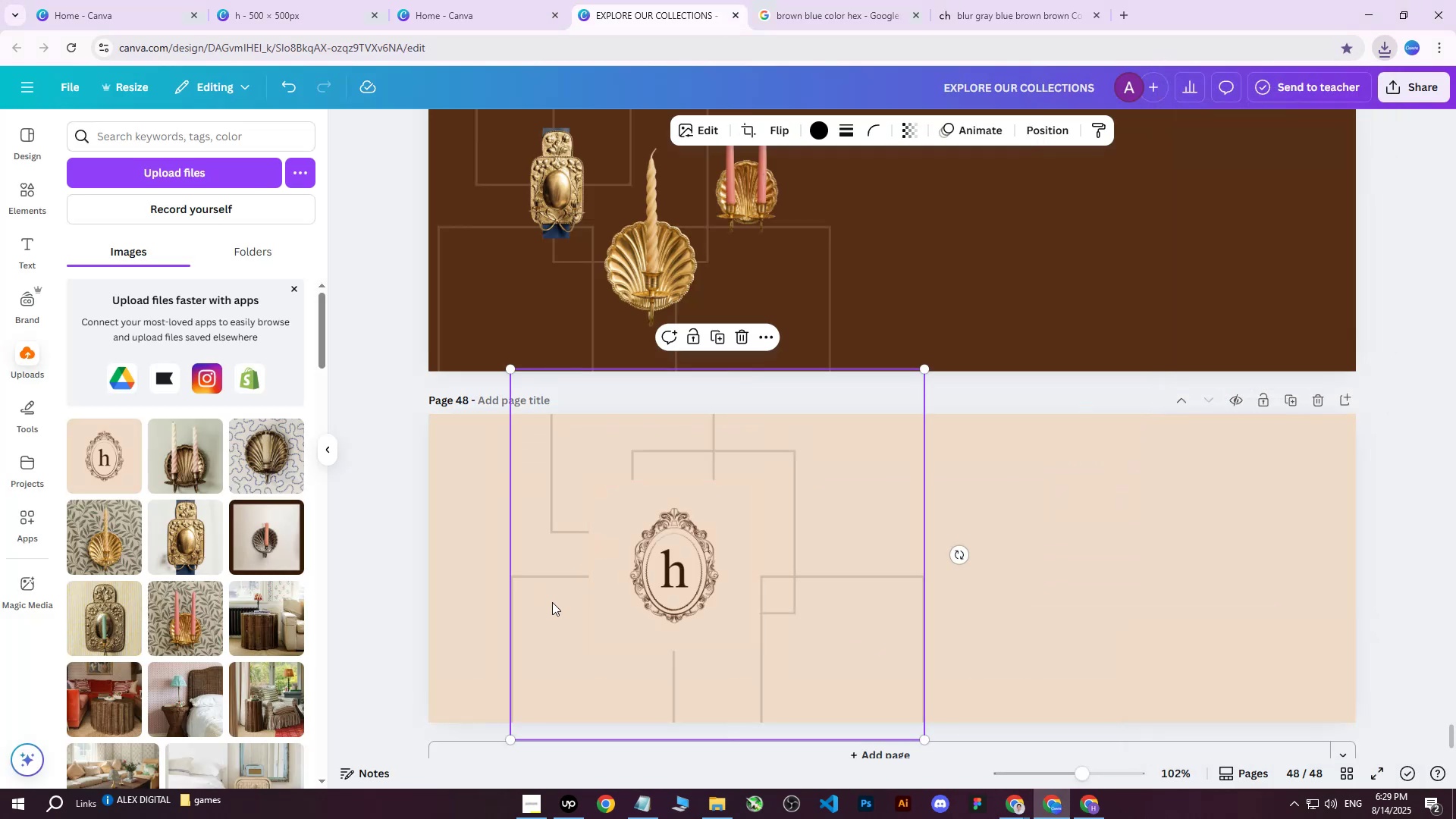 
hold_key(key=ArrowDown, duration=0.45)
 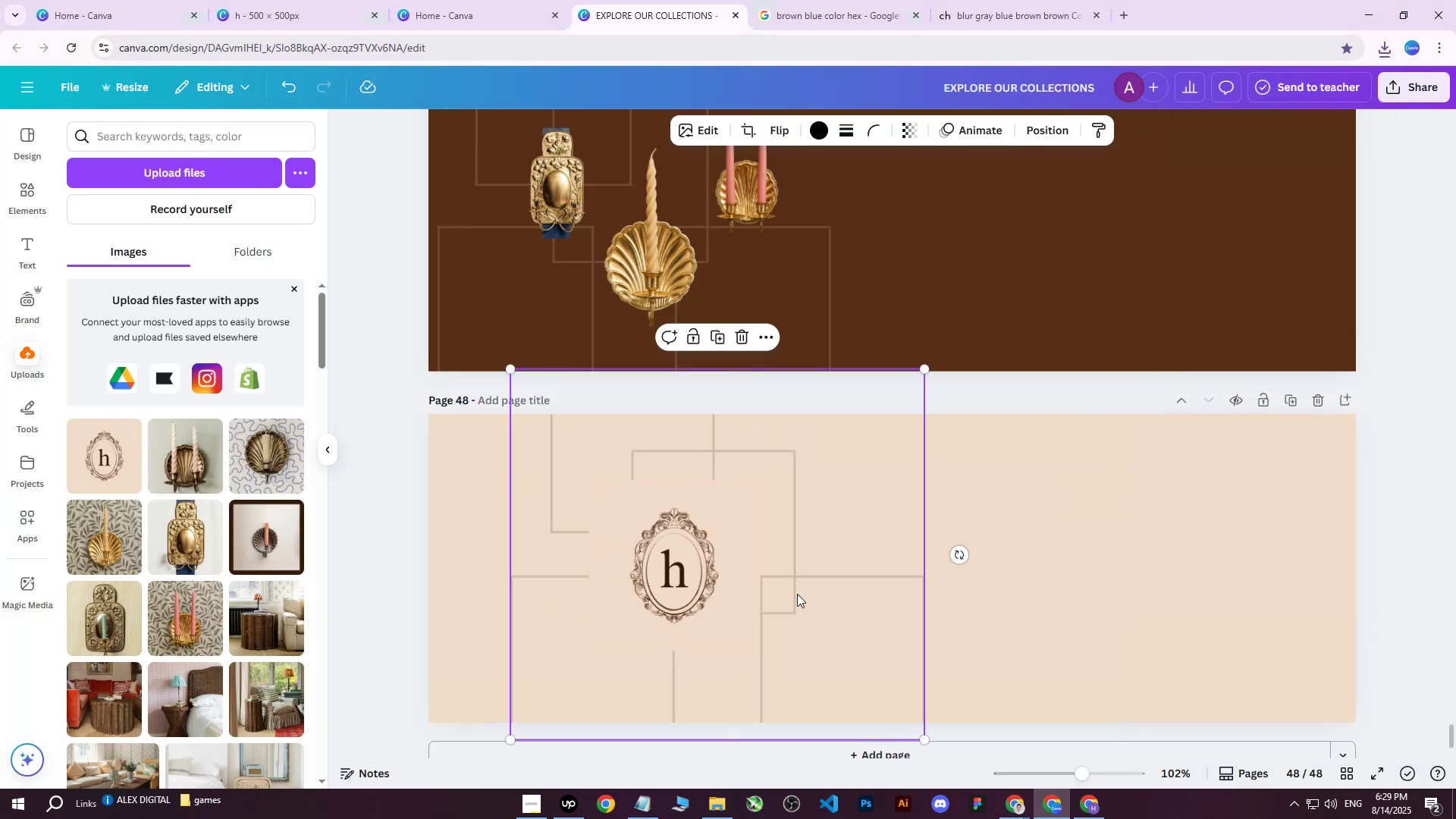 
left_click([797, 594])
 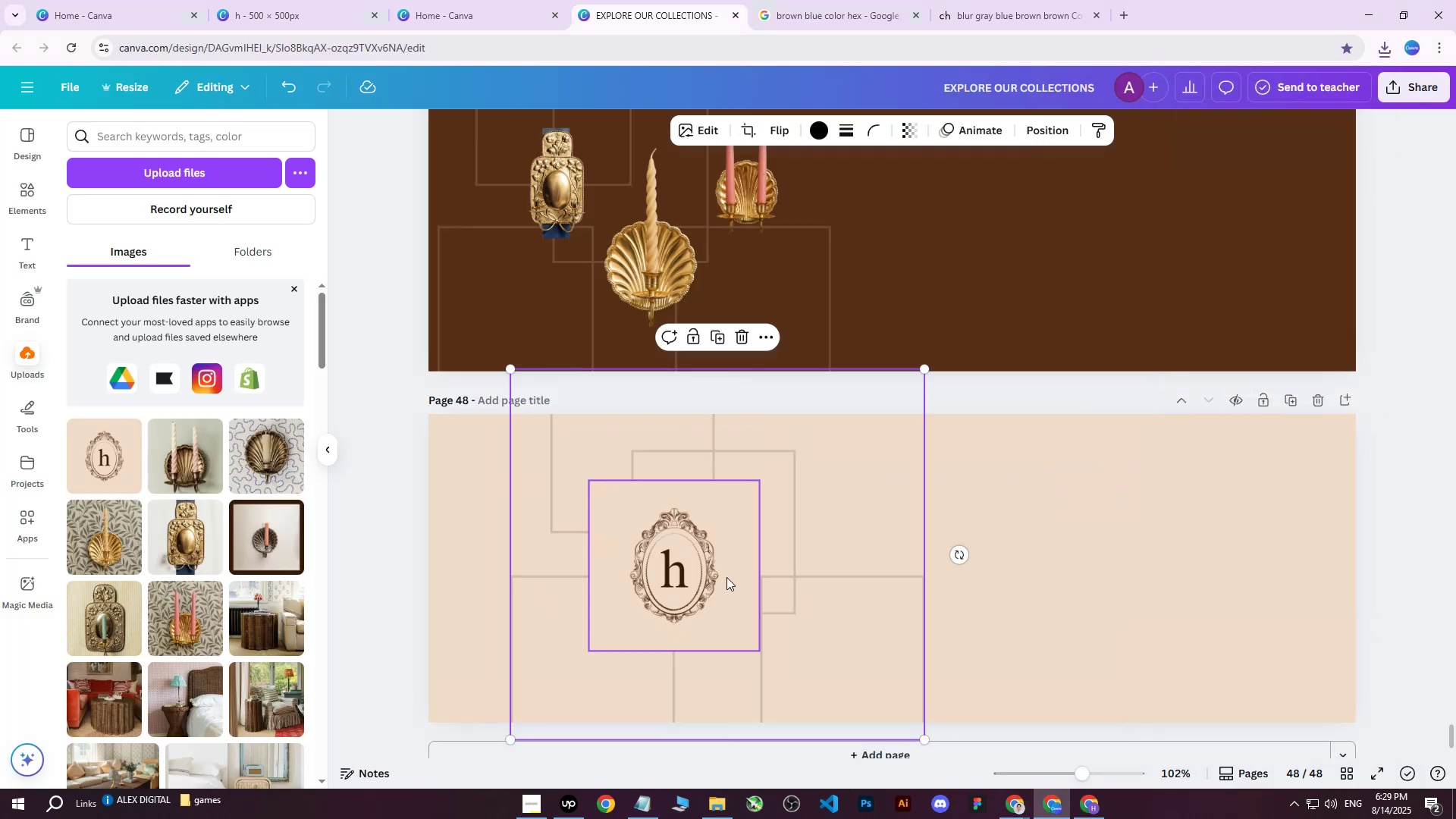 
key(ArrowUp)
 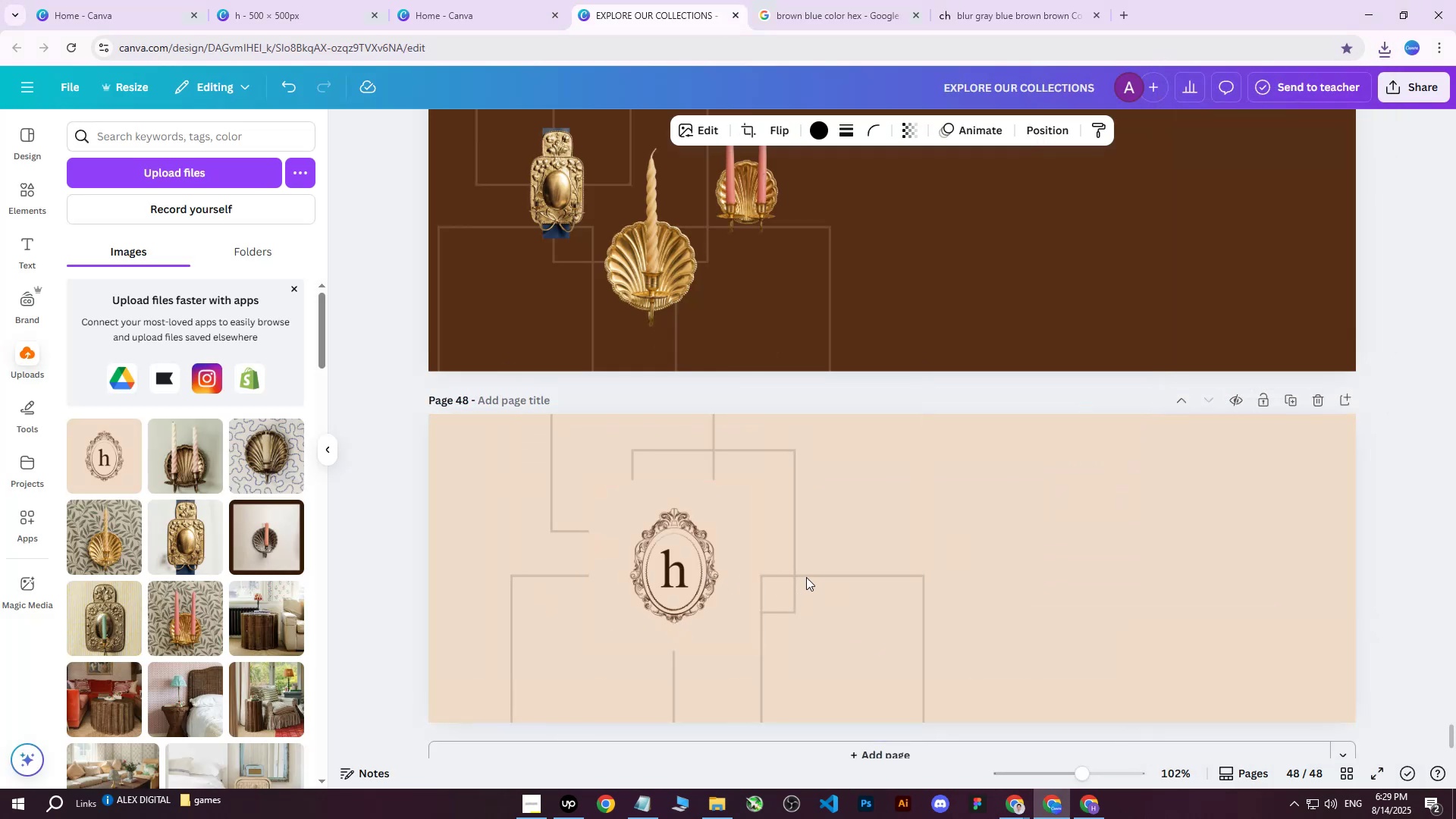 
double_click([792, 573])
 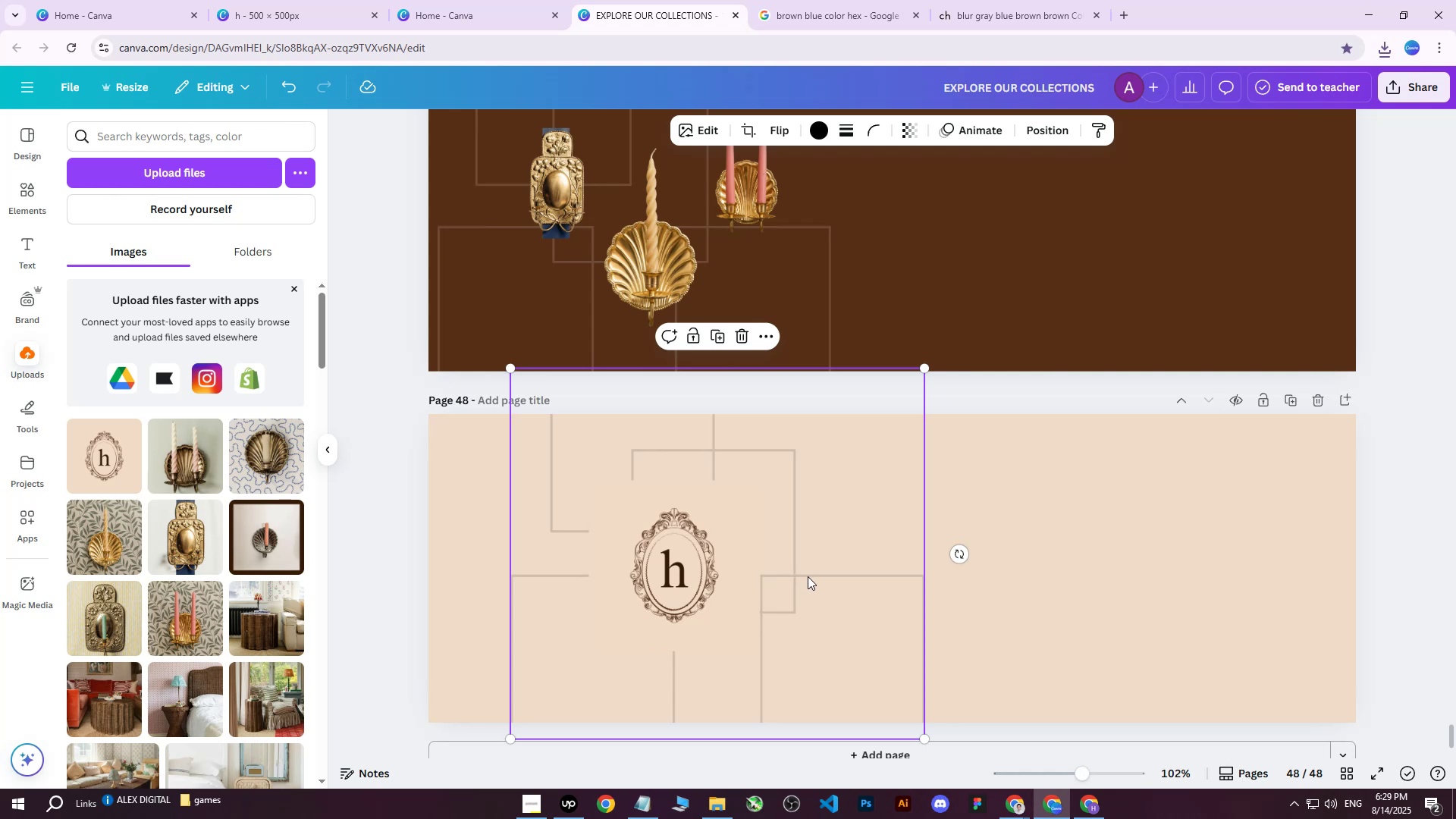 
hold_key(key=ArrowDown, duration=1.5)
 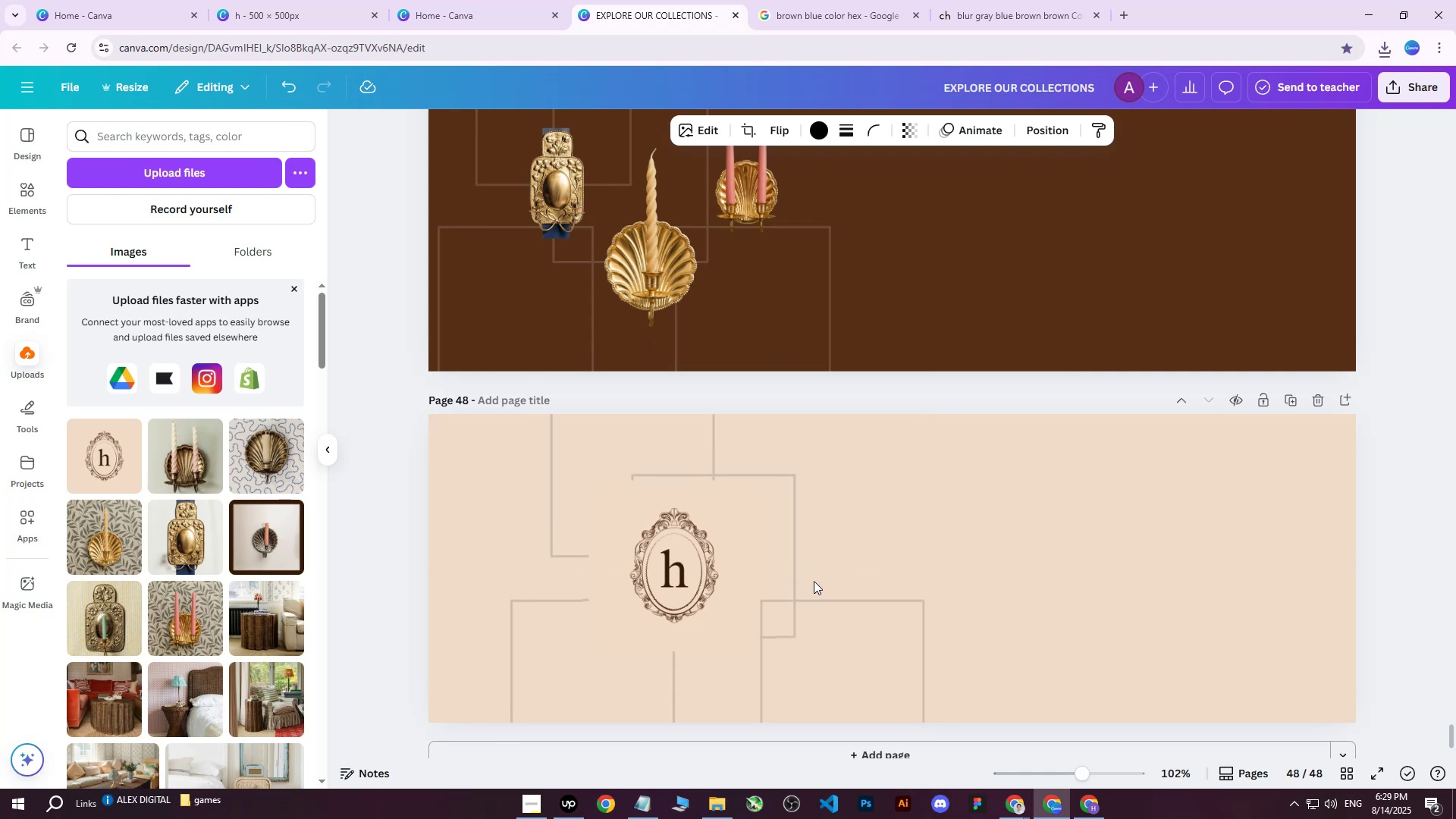 
hold_key(key=ArrowLeft, duration=1.19)
 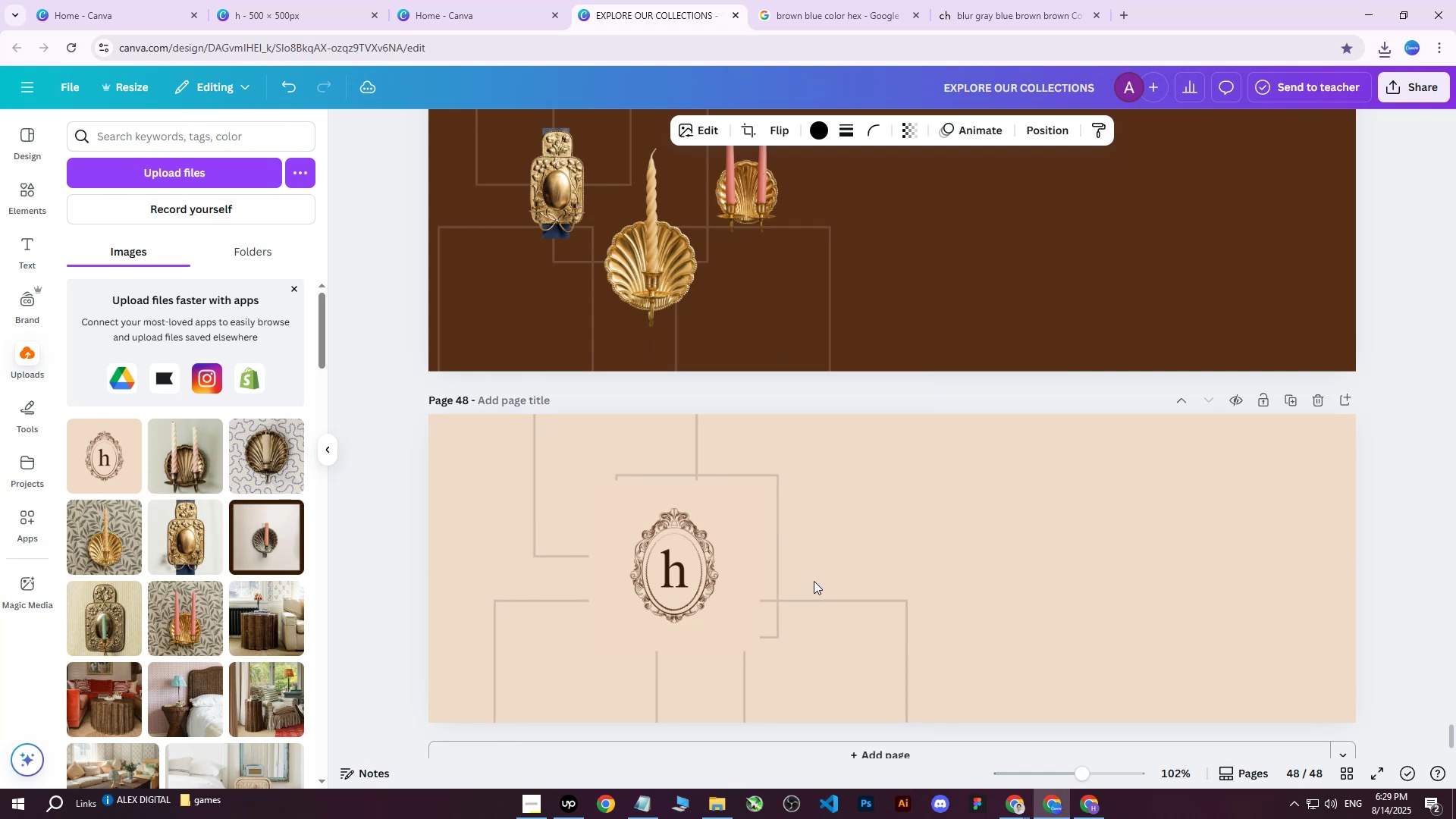 
hold_key(key=ArrowLeft, duration=0.34)
 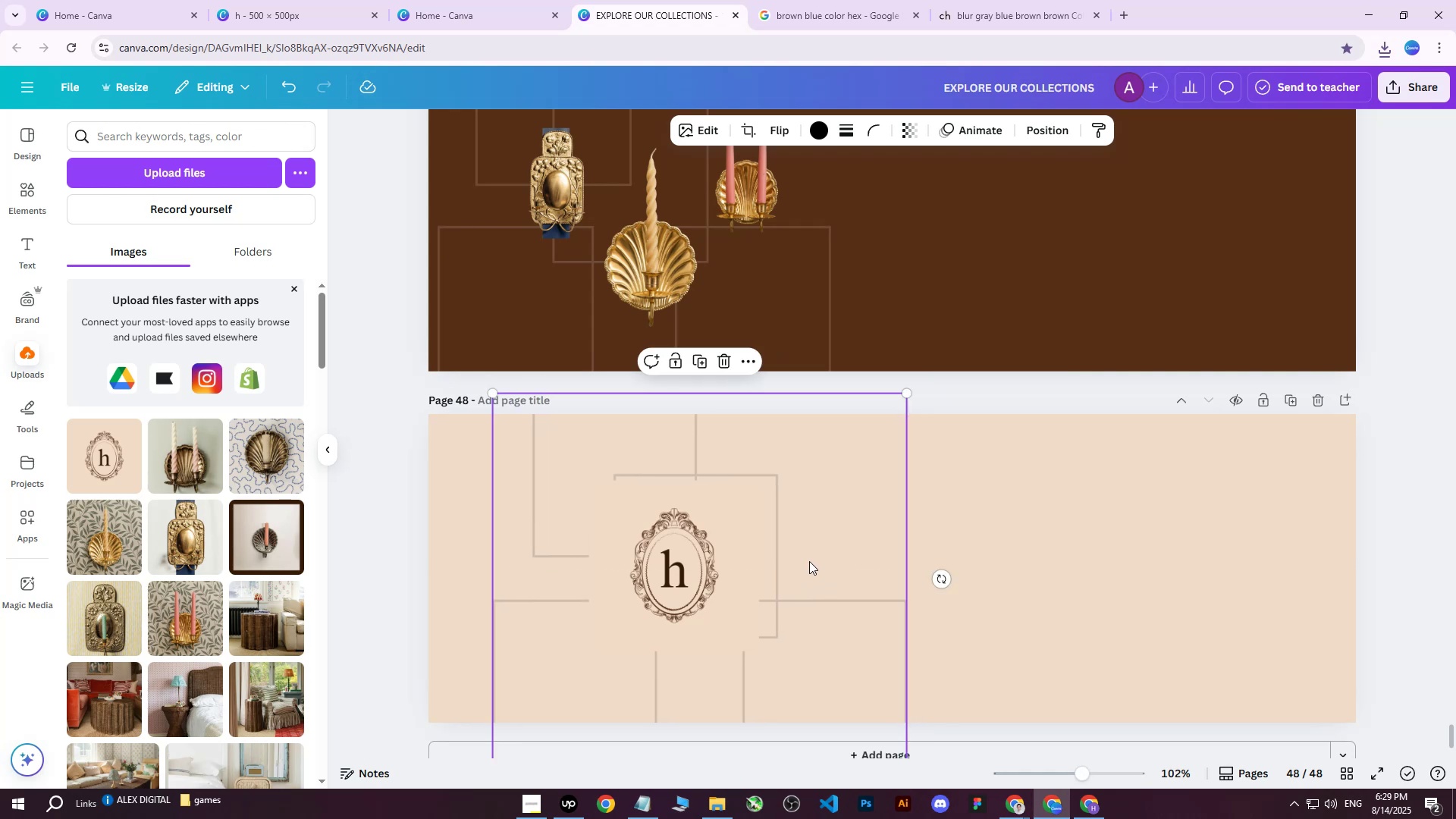 
left_click([652, 563])
 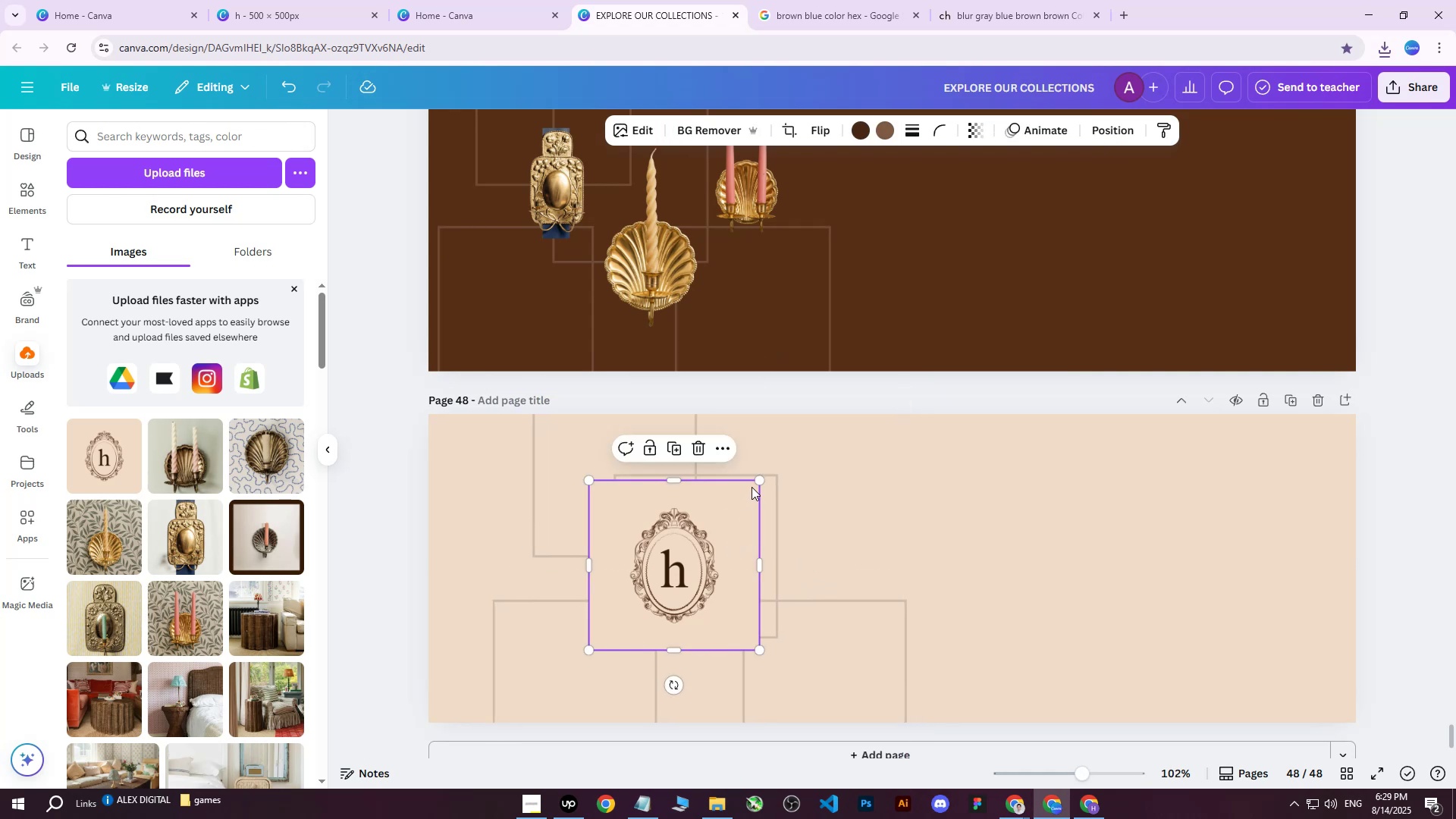 
left_click_drag(start_coordinate=[755, 482], to_coordinate=[728, 510])
 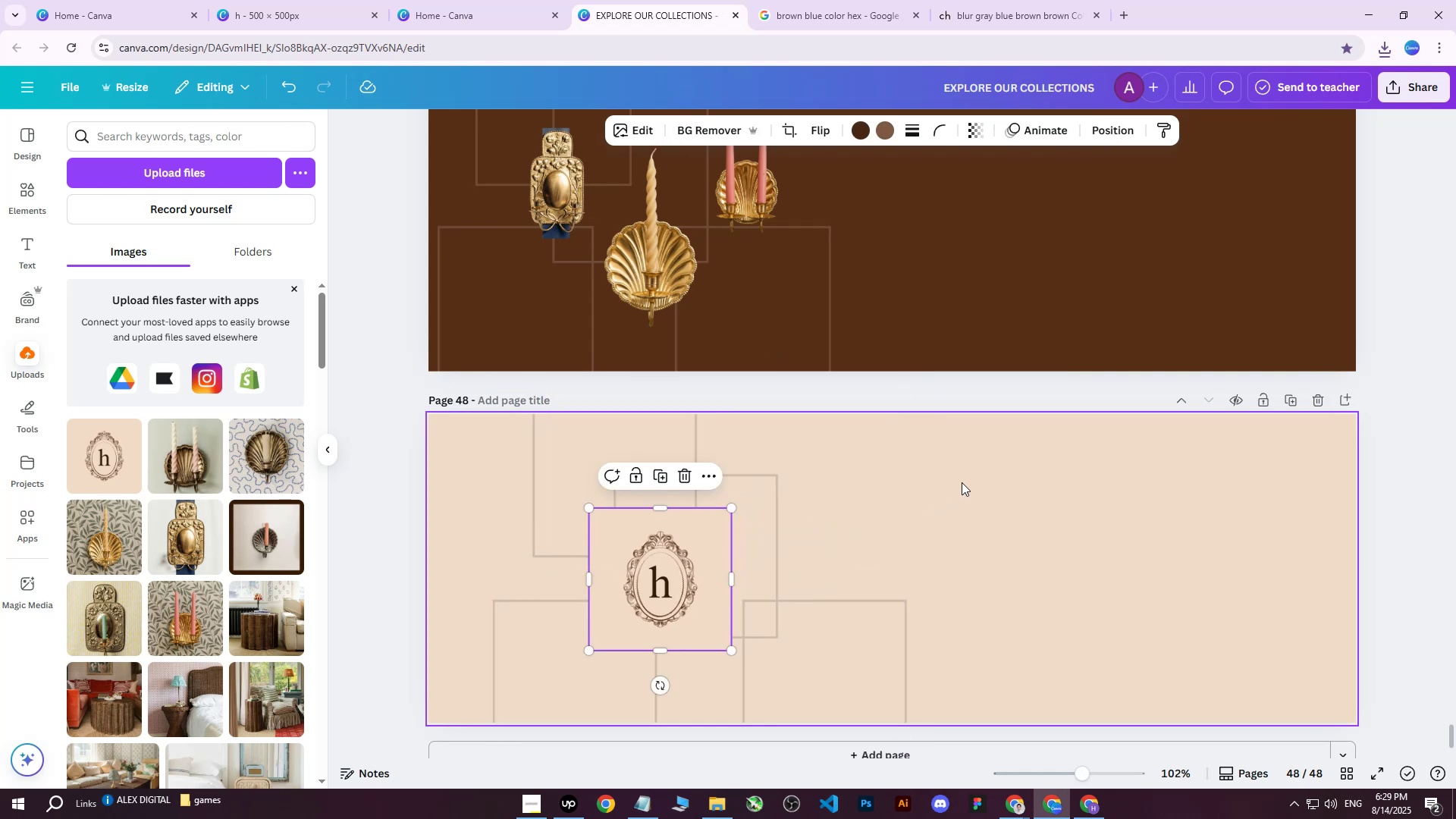 
left_click([968, 480])
 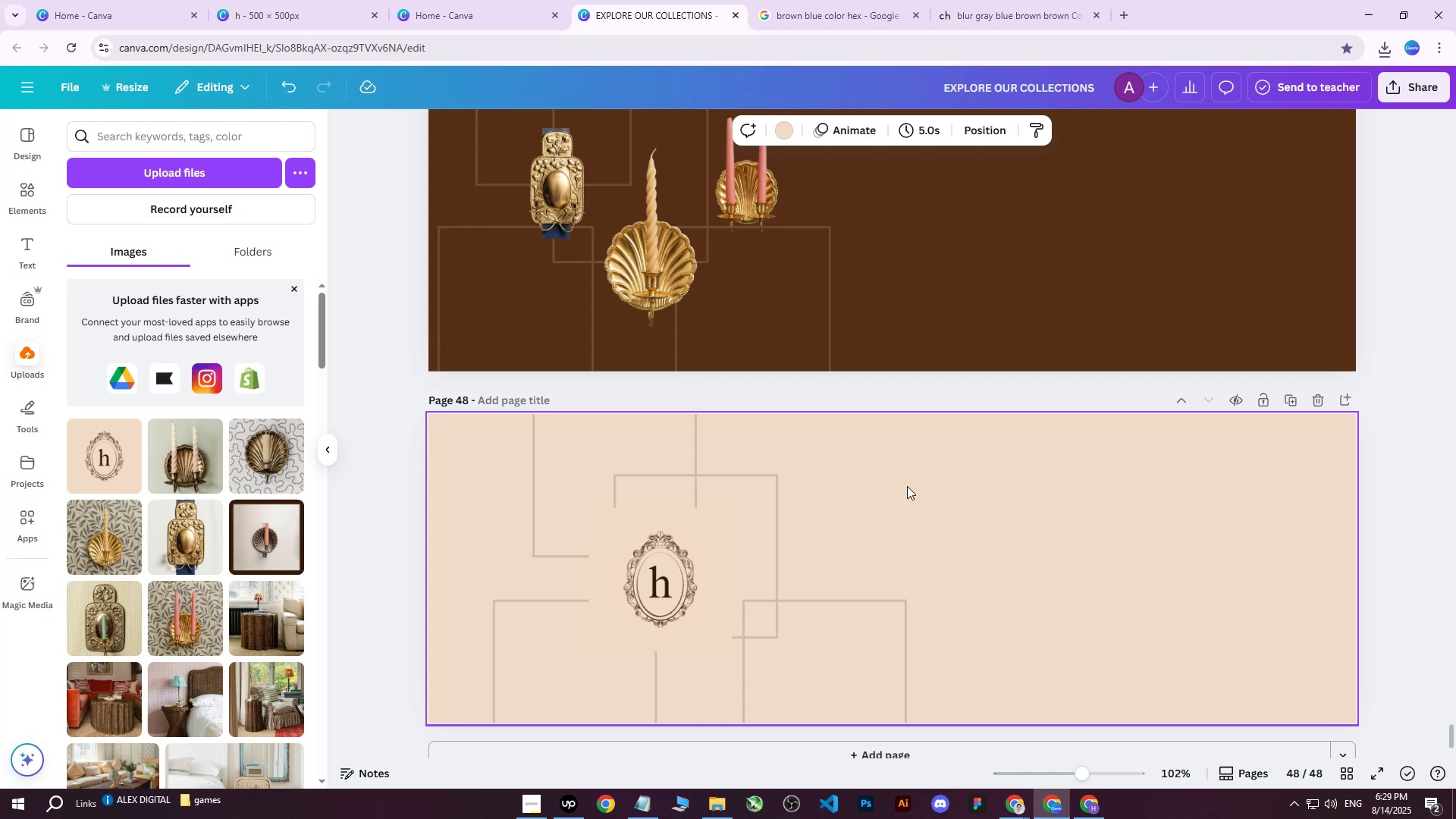 
left_click([692, 576])
 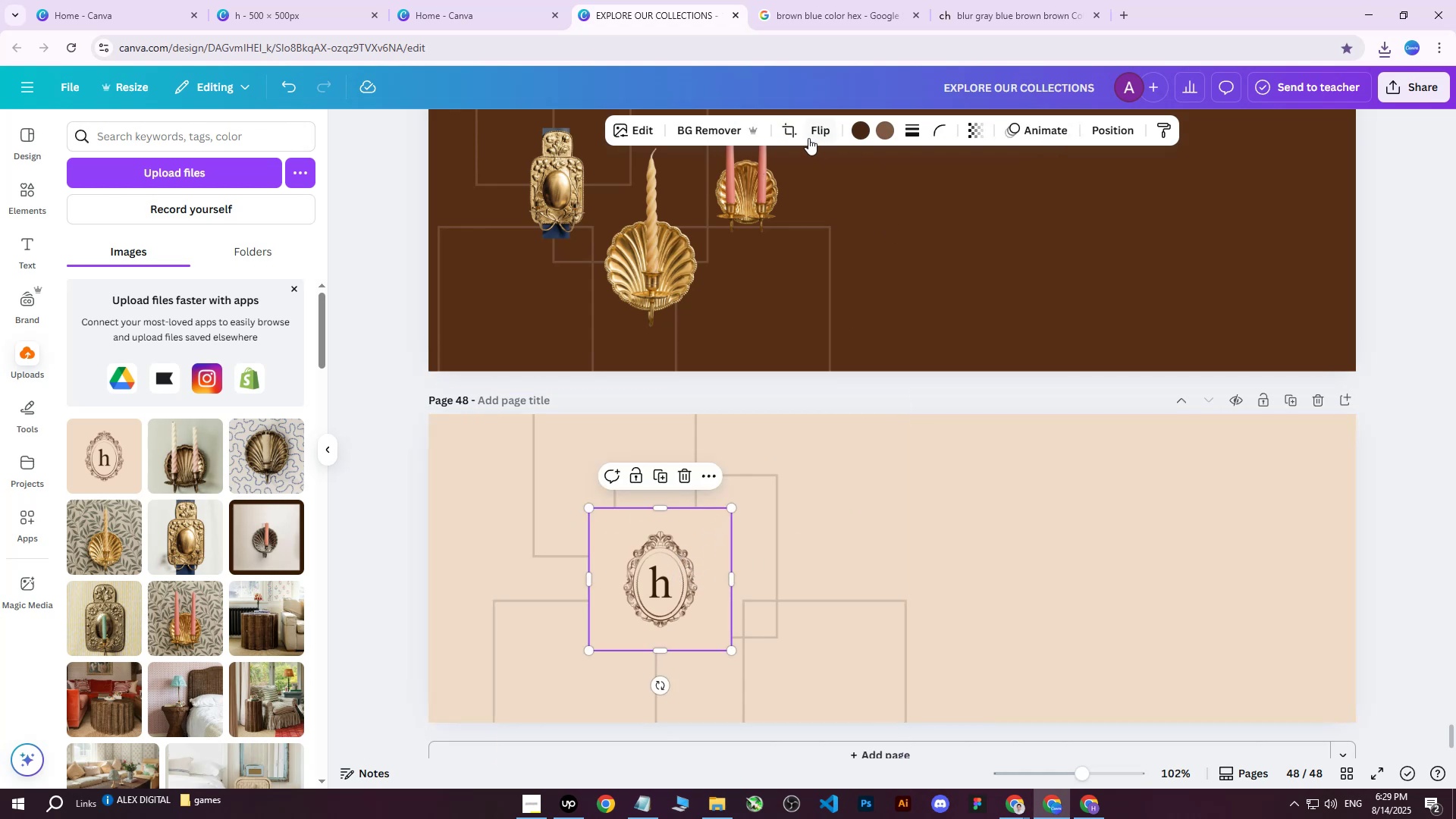 
wait(5.71)
 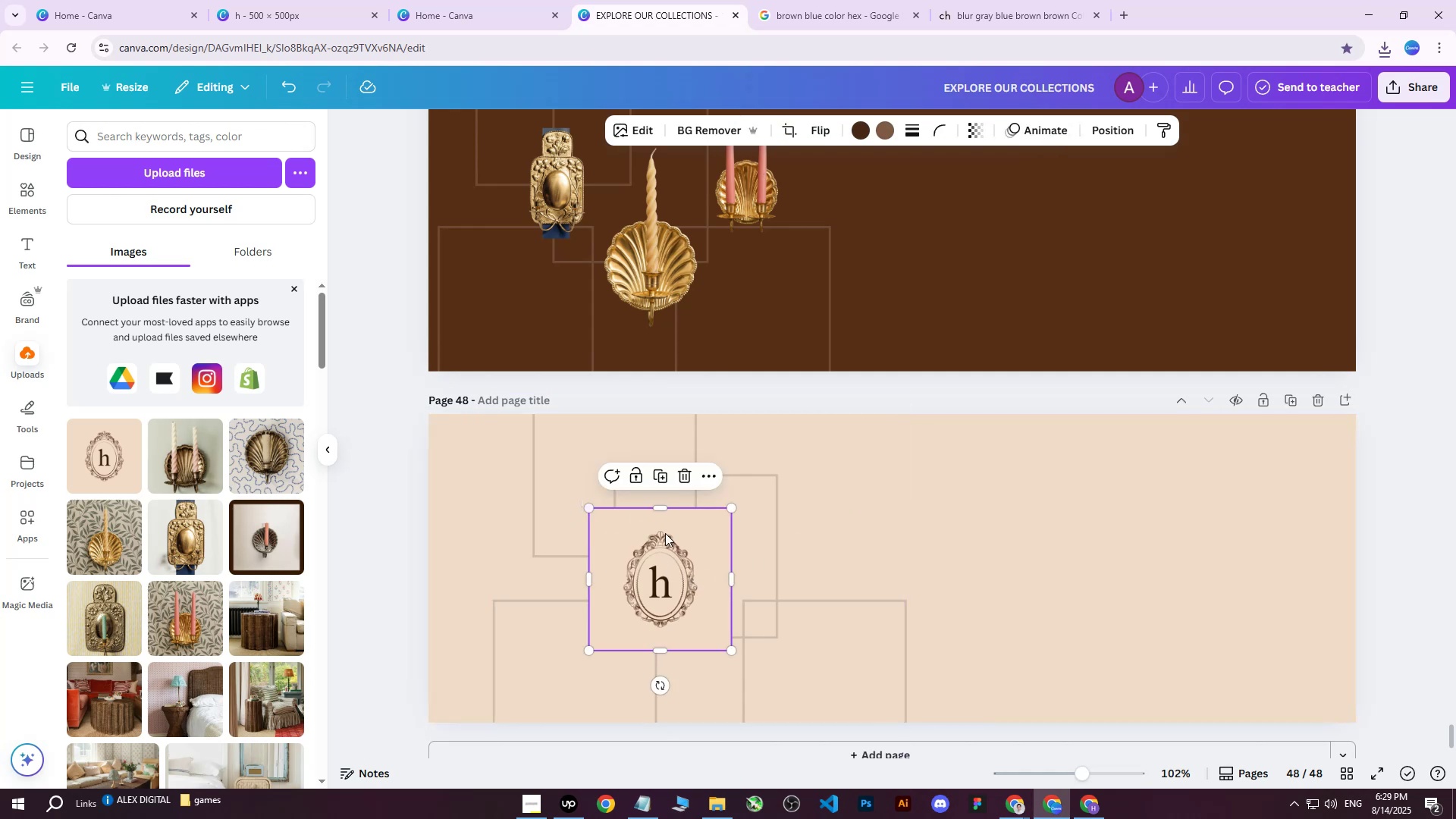 
left_click([912, 128])
 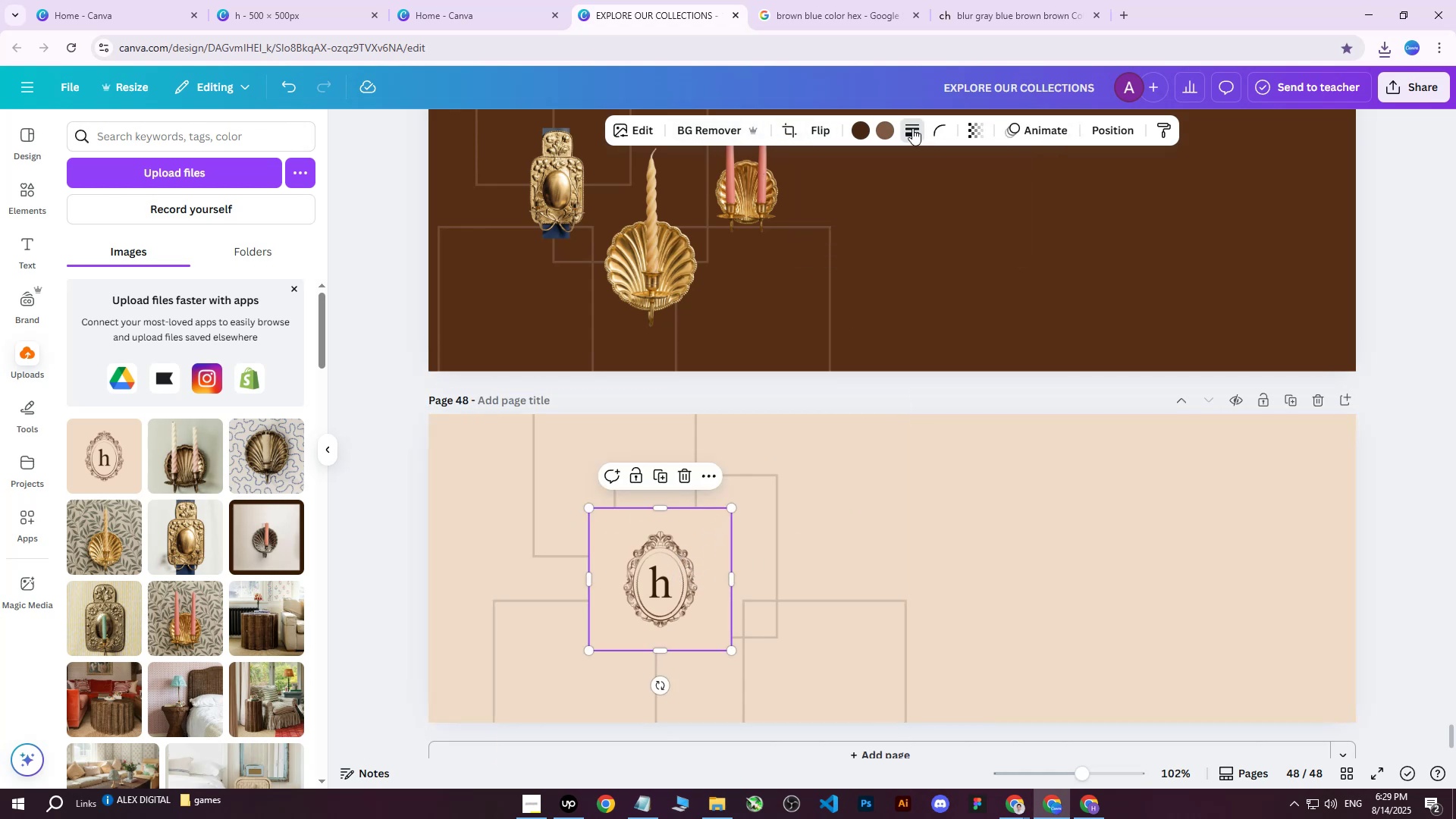 
double_click([912, 128])
 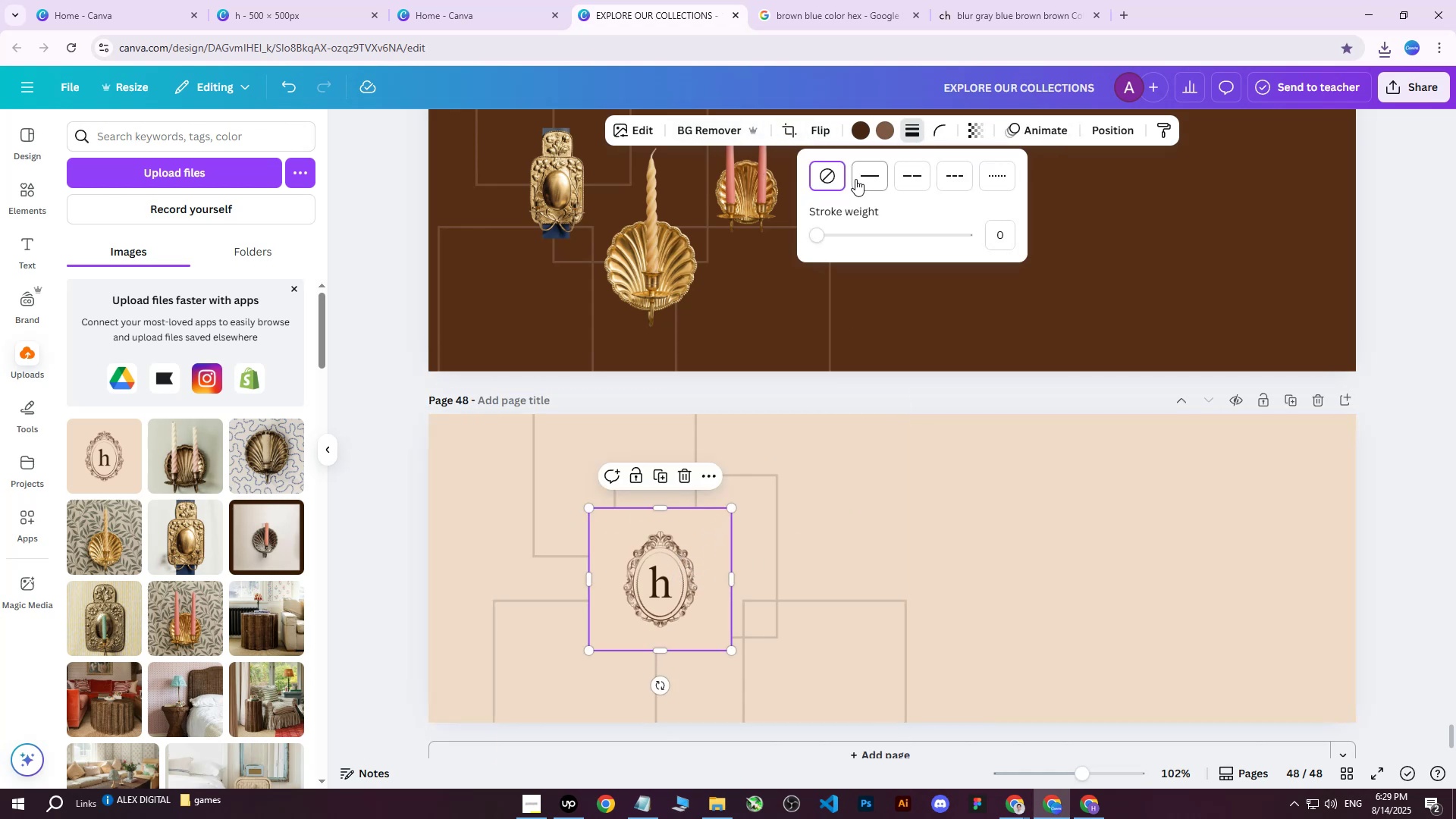 
triple_click([856, 179])
 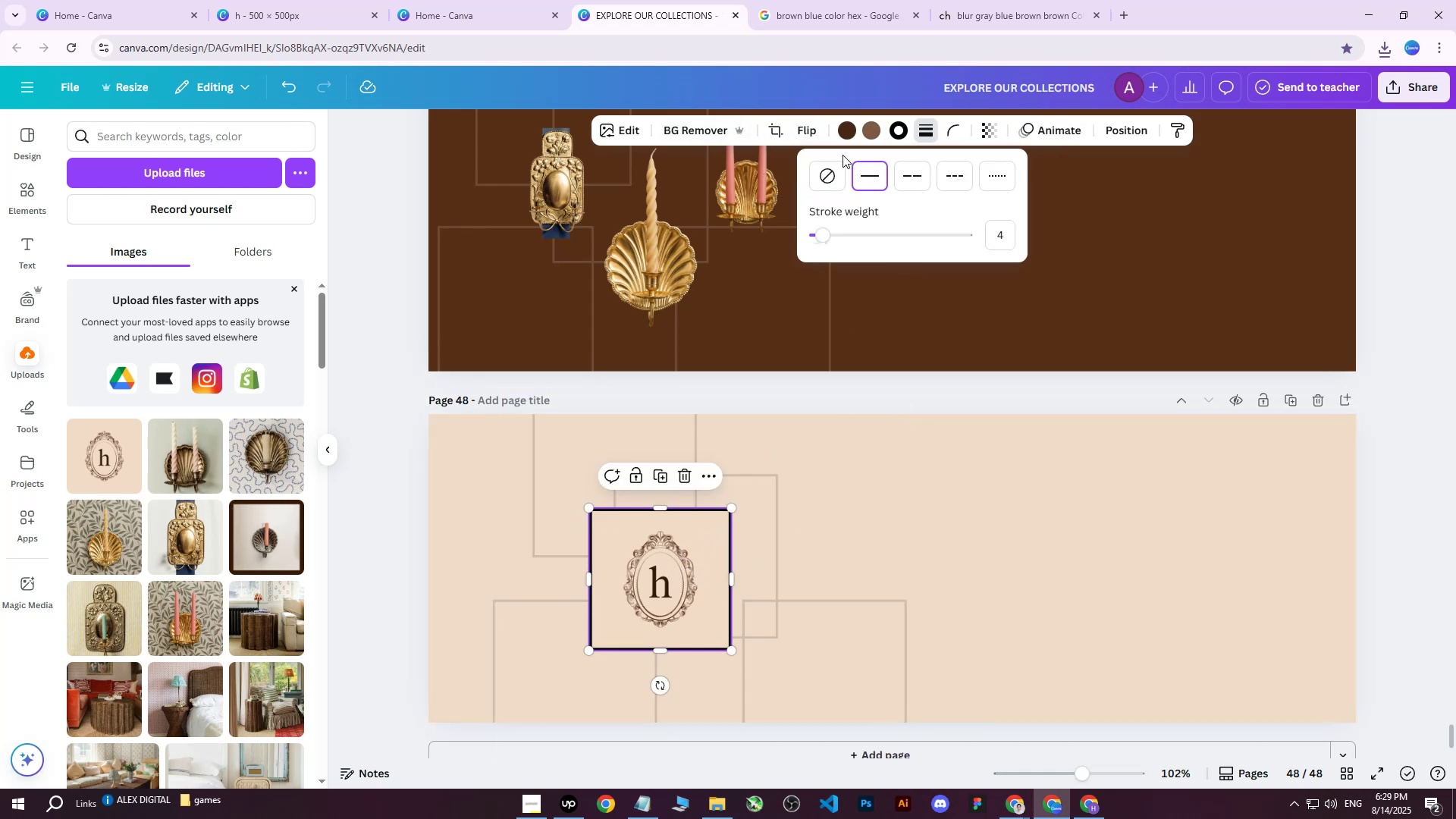 
left_click_drag(start_coordinate=[821, 237], to_coordinate=[817, 237])
 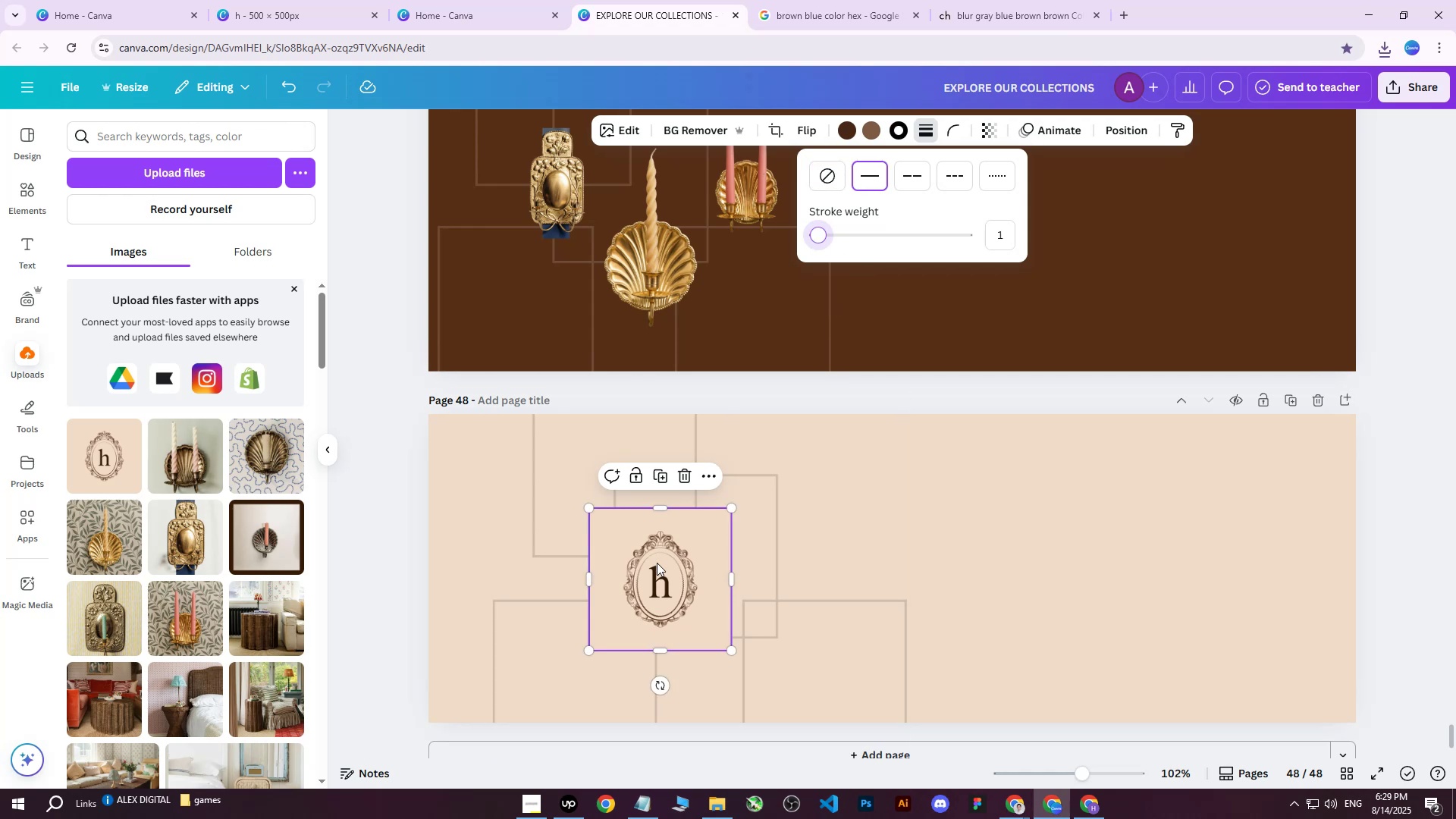 
left_click_drag(start_coordinate=[659, 566], to_coordinate=[646, 564])
 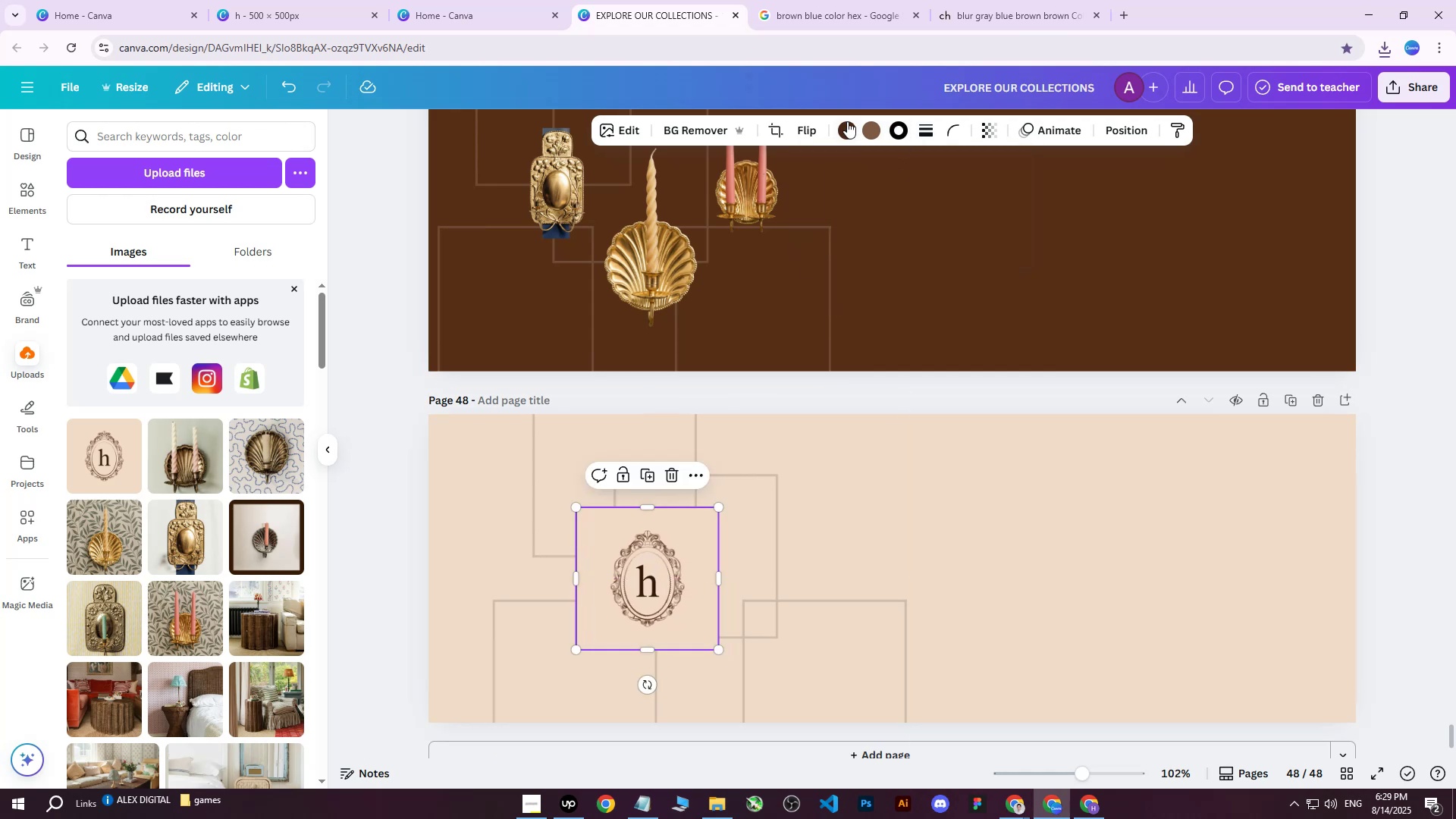 
left_click([843, 124])
 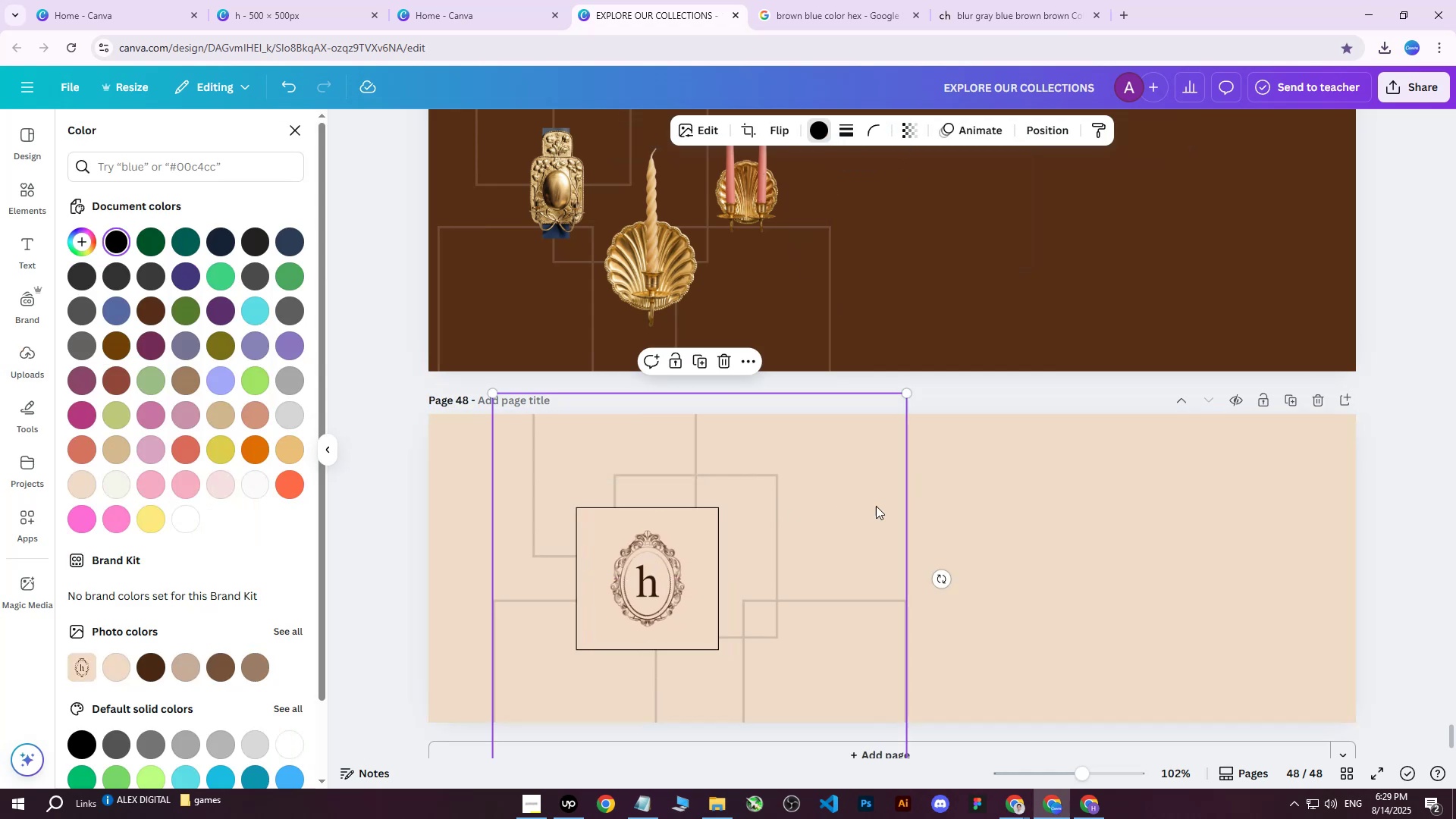 
left_click([684, 513])
 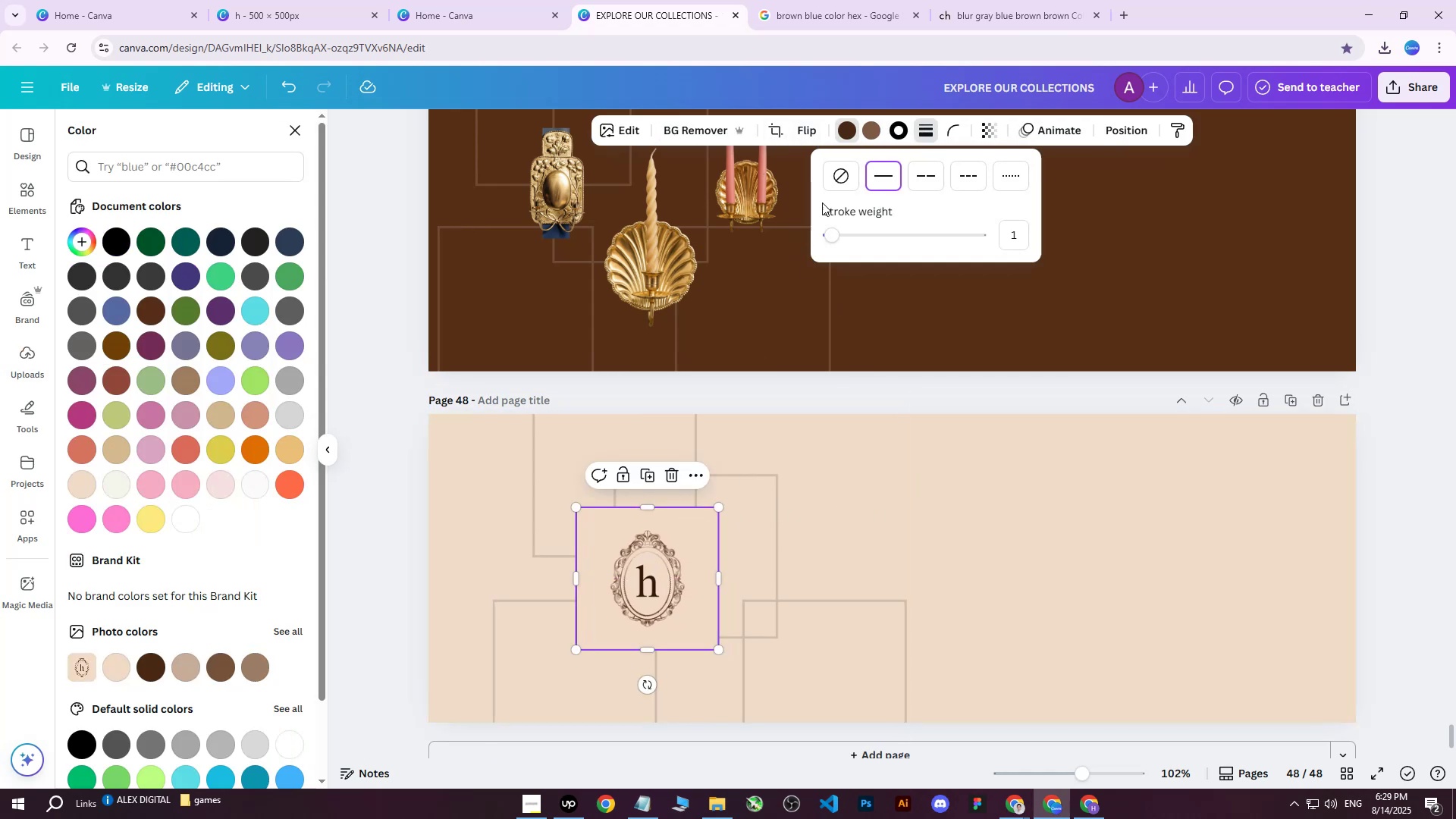 
left_click([901, 128])
 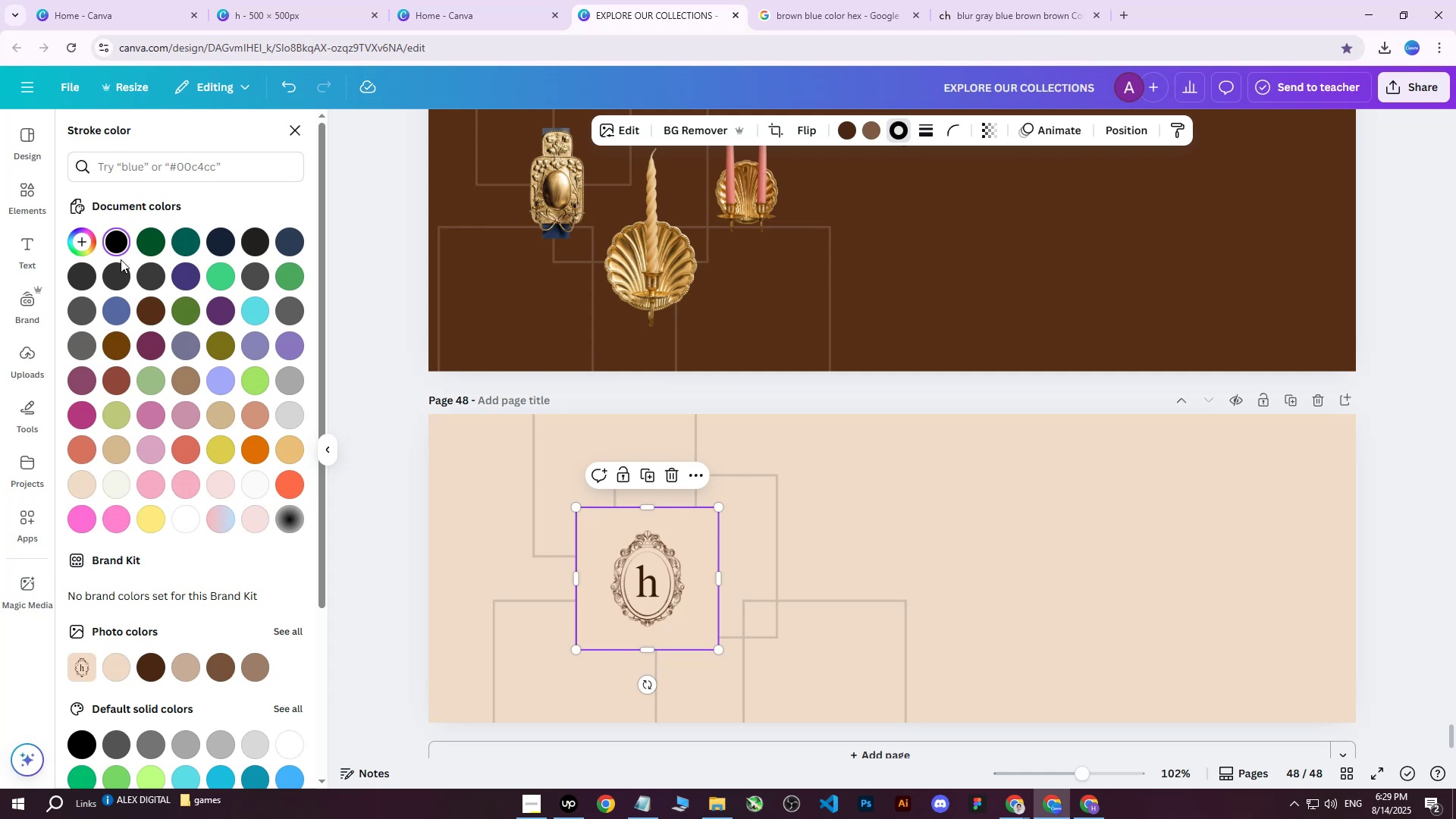 
left_click([111, 245])
 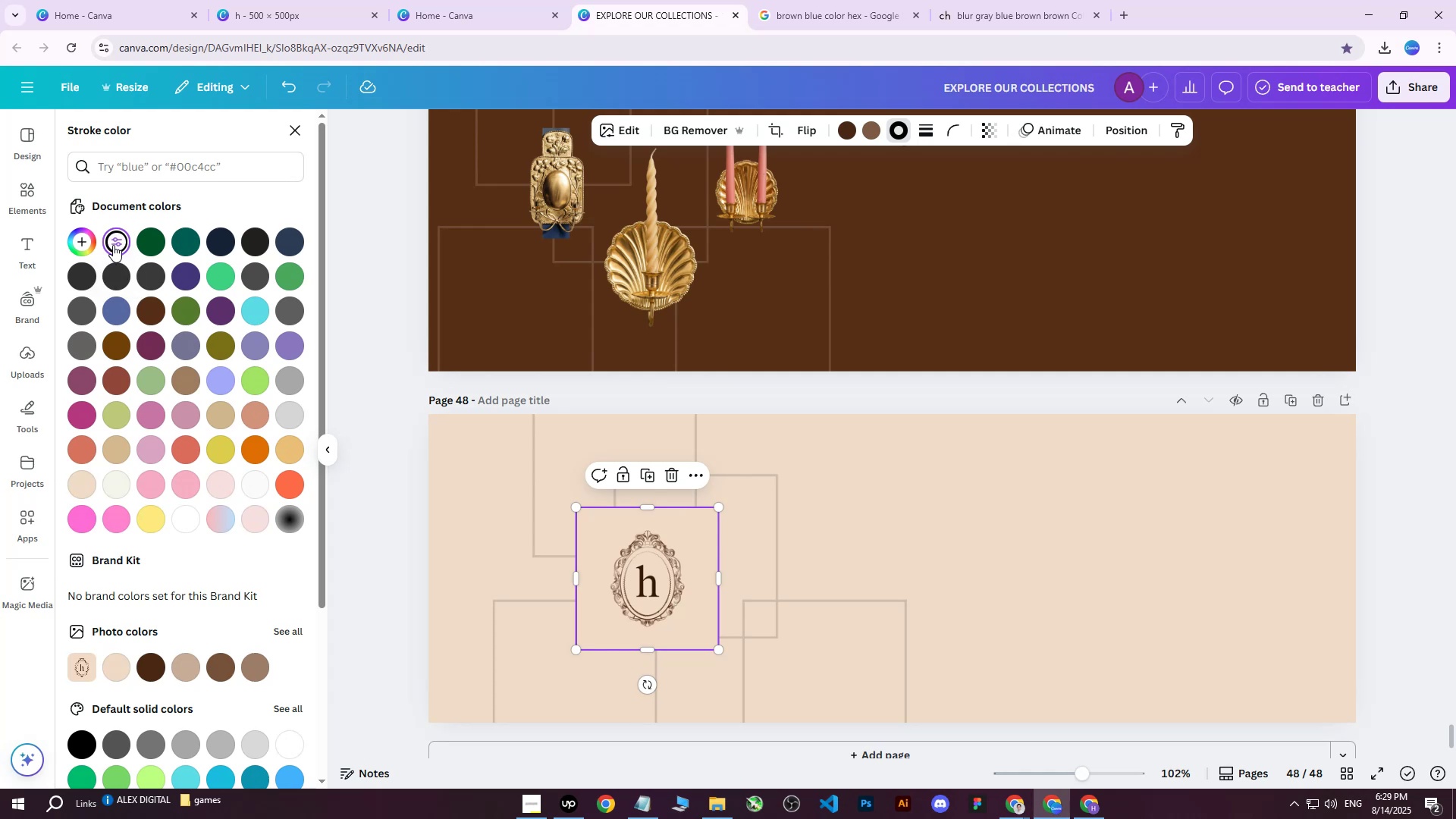 
left_click([113, 245])
 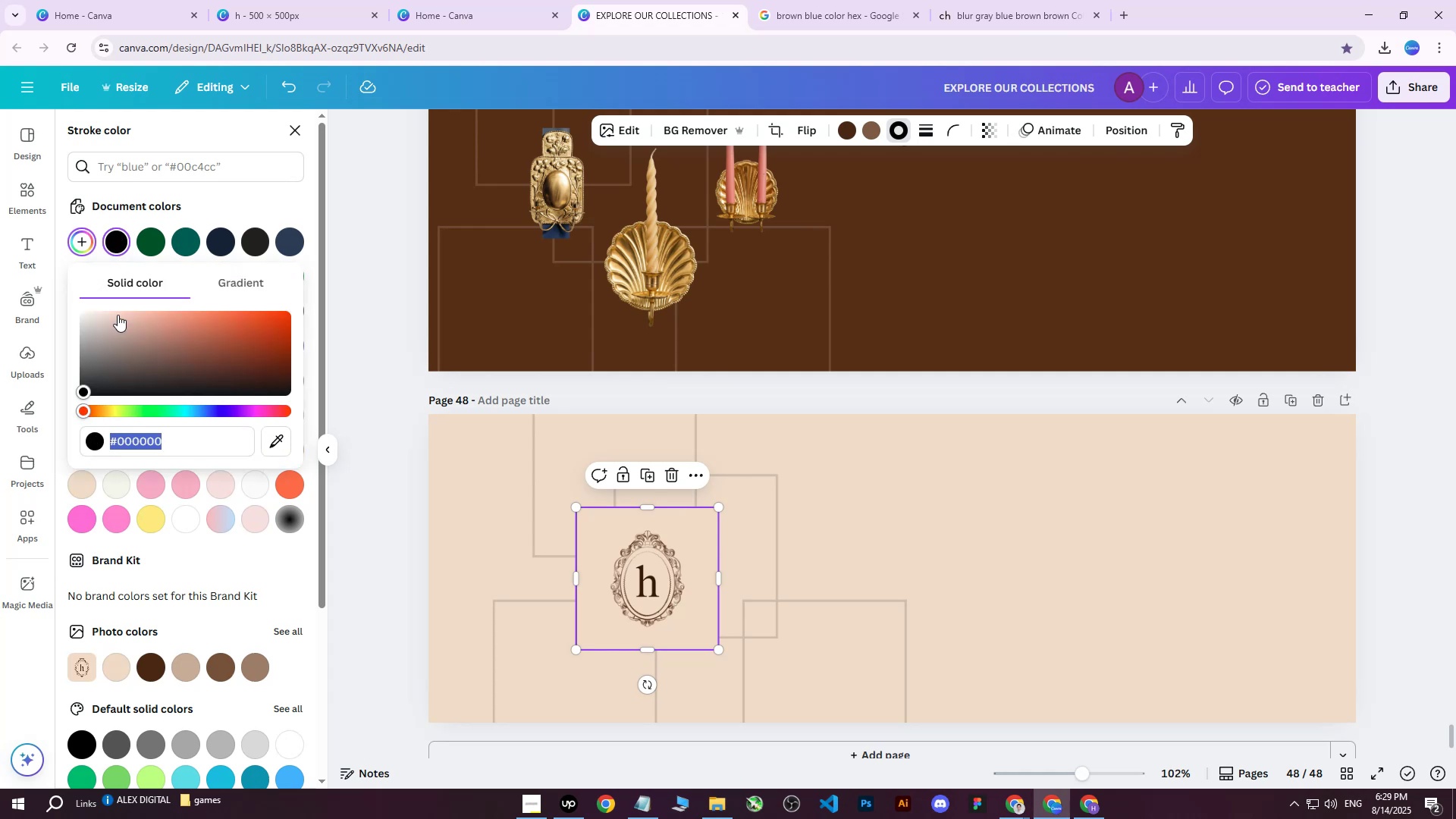 
left_click([109, 247])
 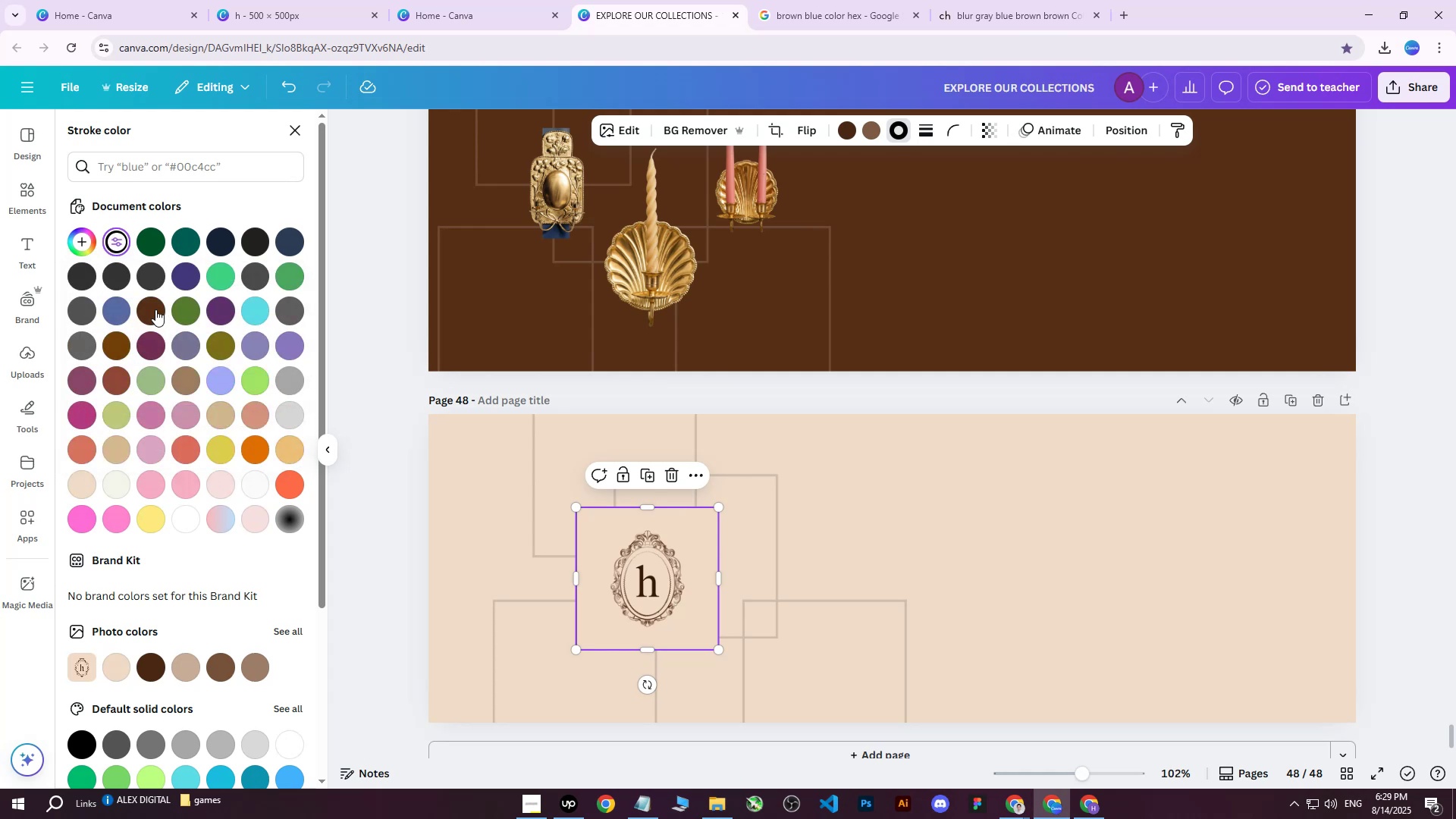 
left_click([154, 309])
 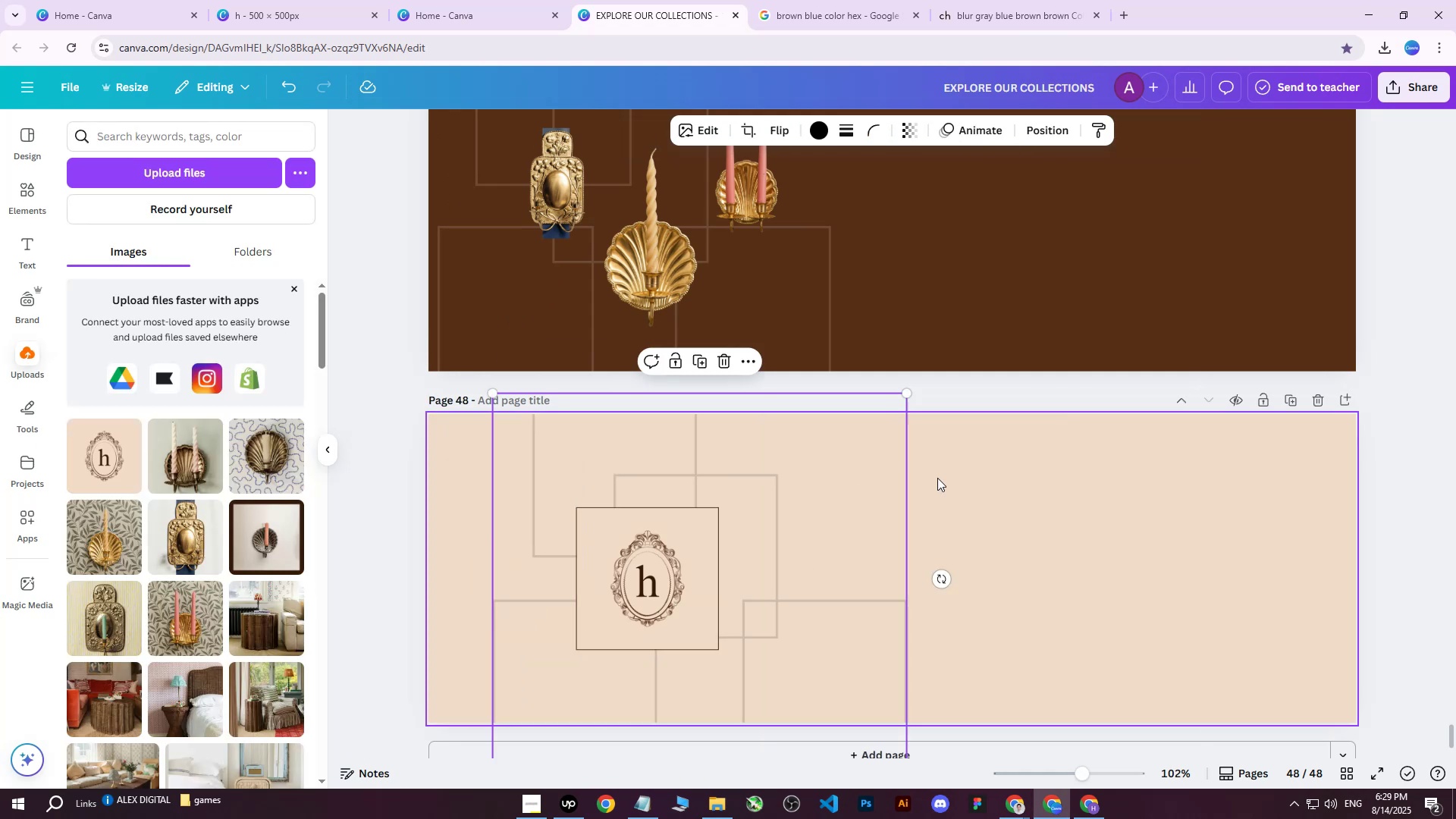 
left_click([985, 481])
 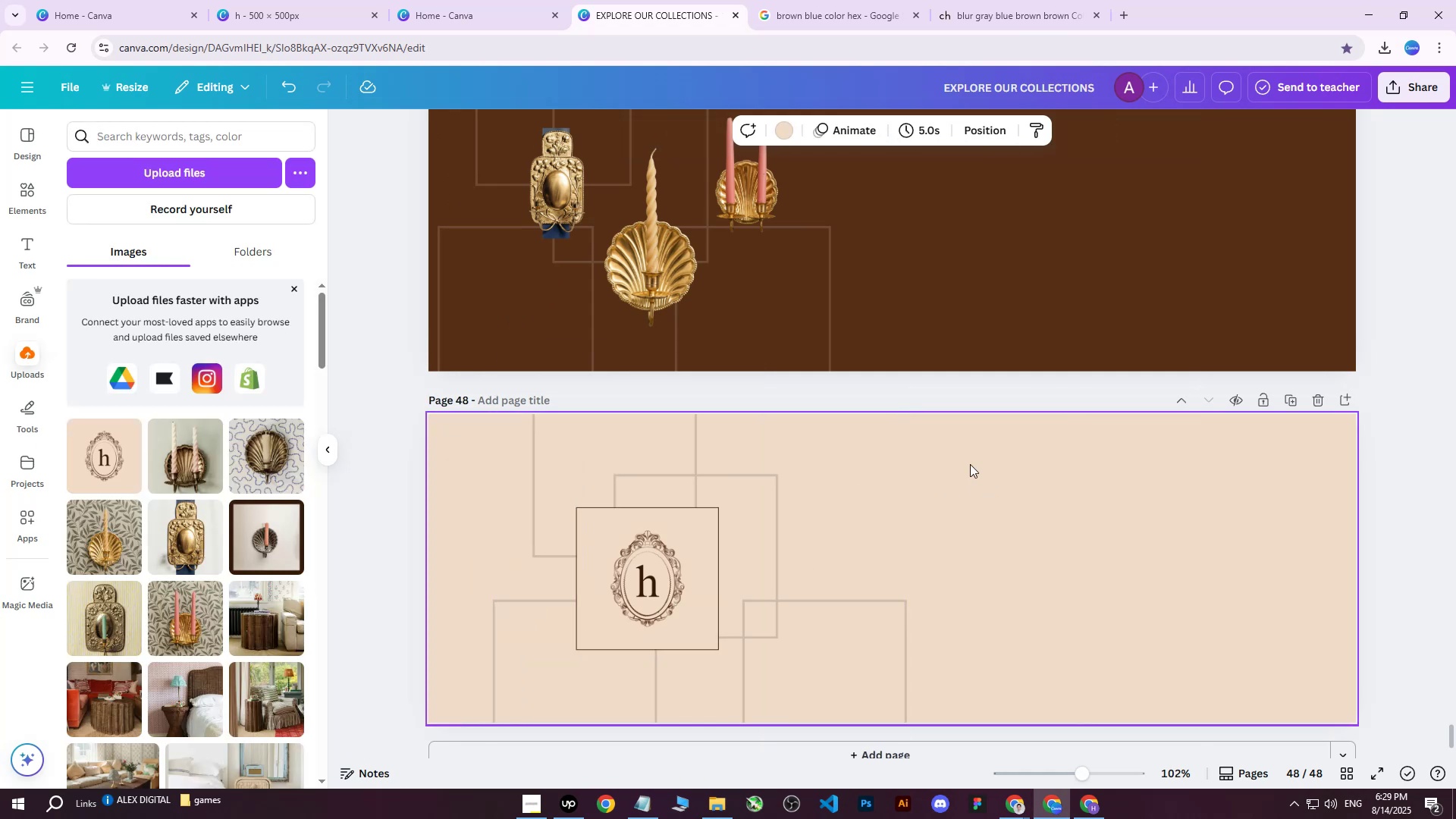 
left_click([529, 449])
 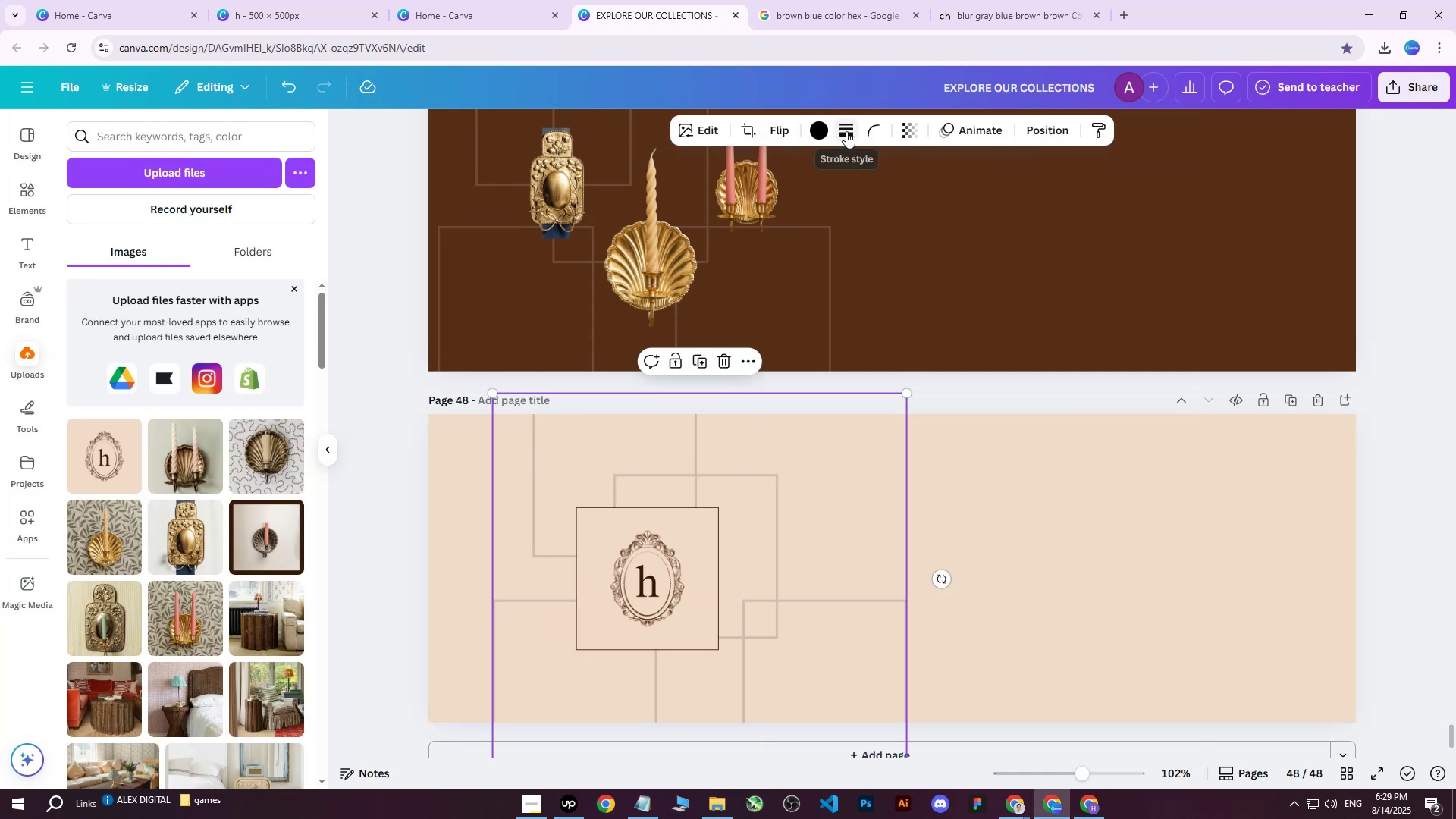 
left_click([846, 131])
 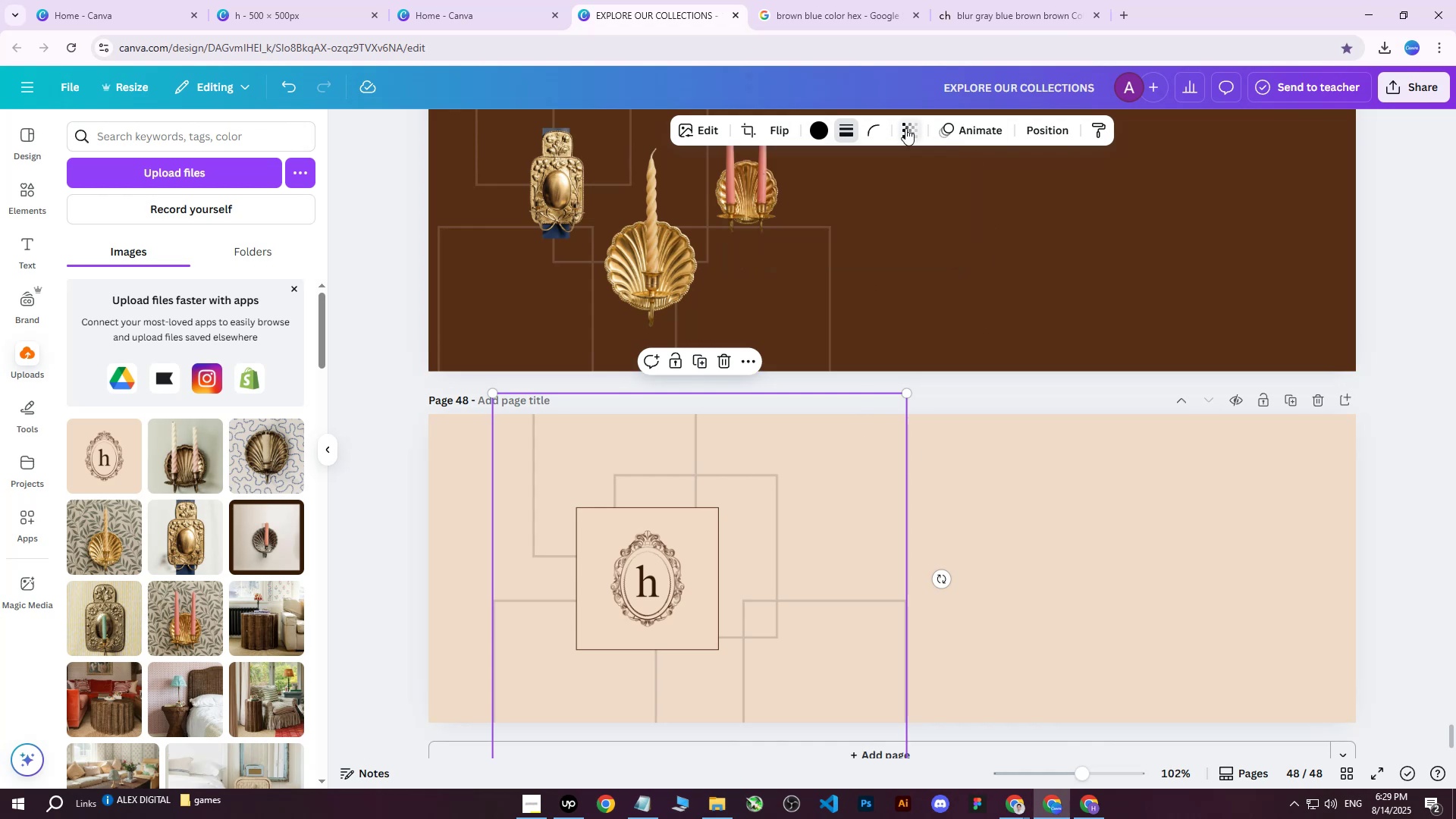 
left_click_drag(start_coordinate=[849, 197], to_coordinate=[896, 190])
 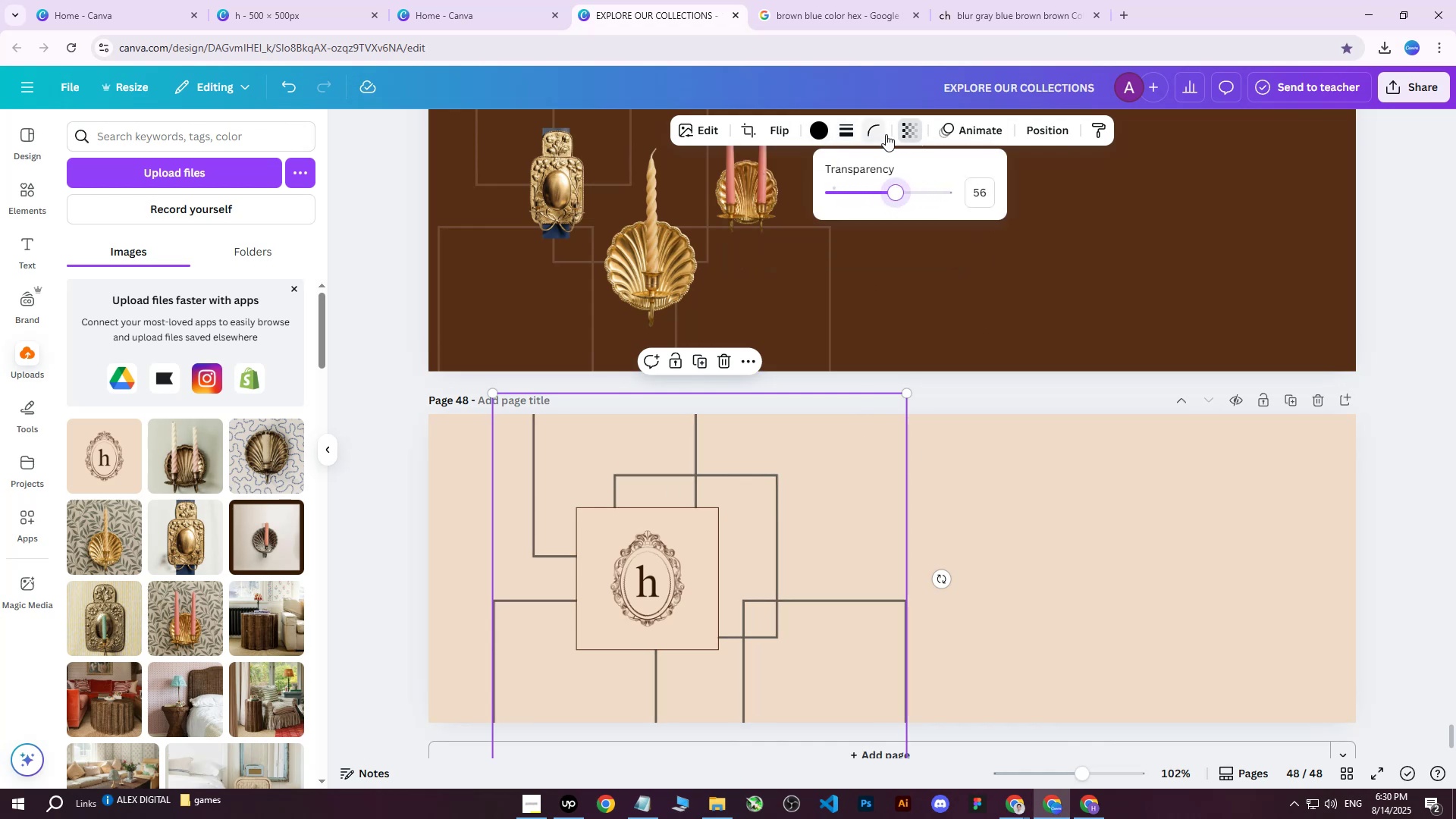 
mouse_move([809, 137])
 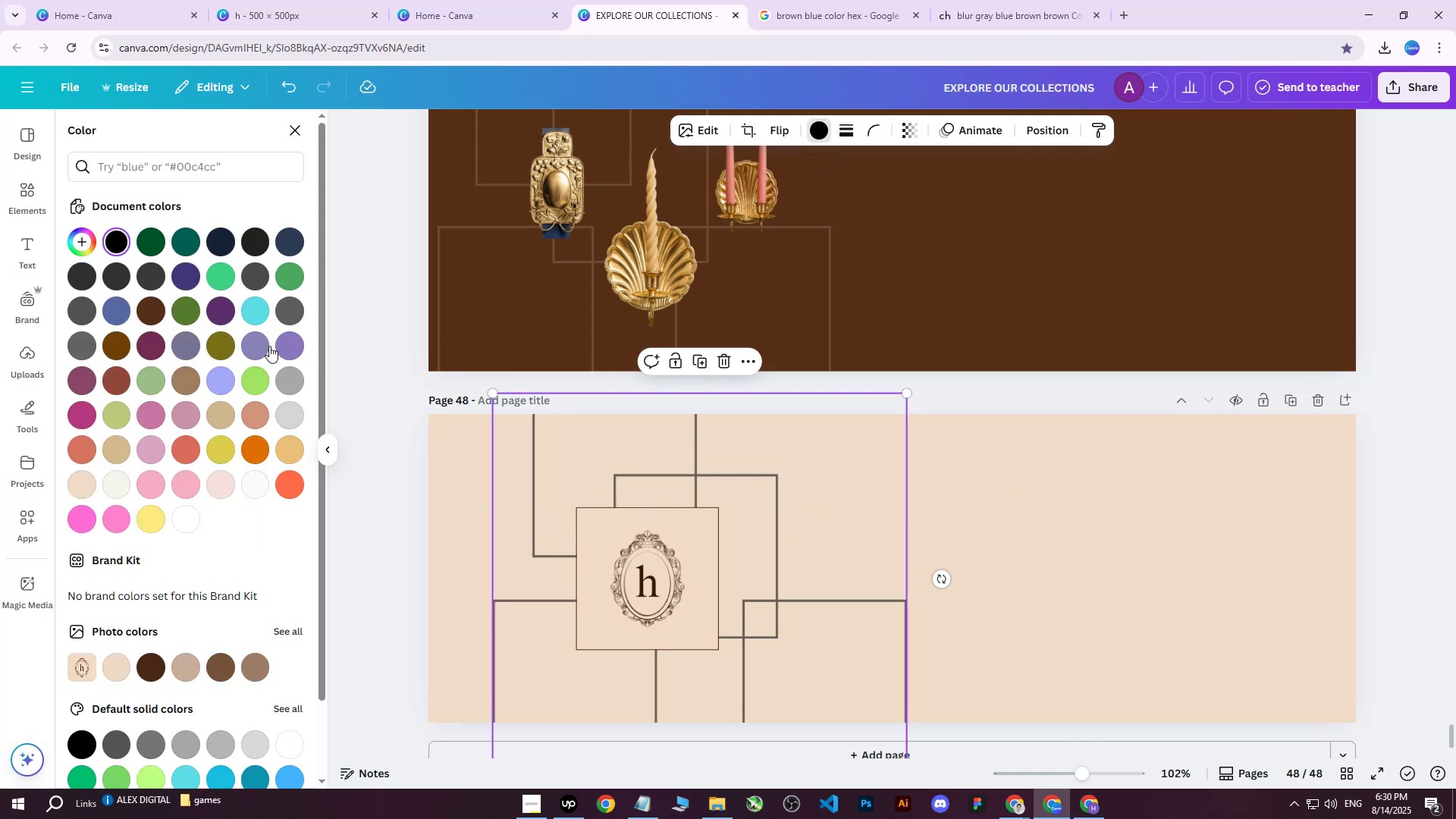 
left_click([146, 303])
 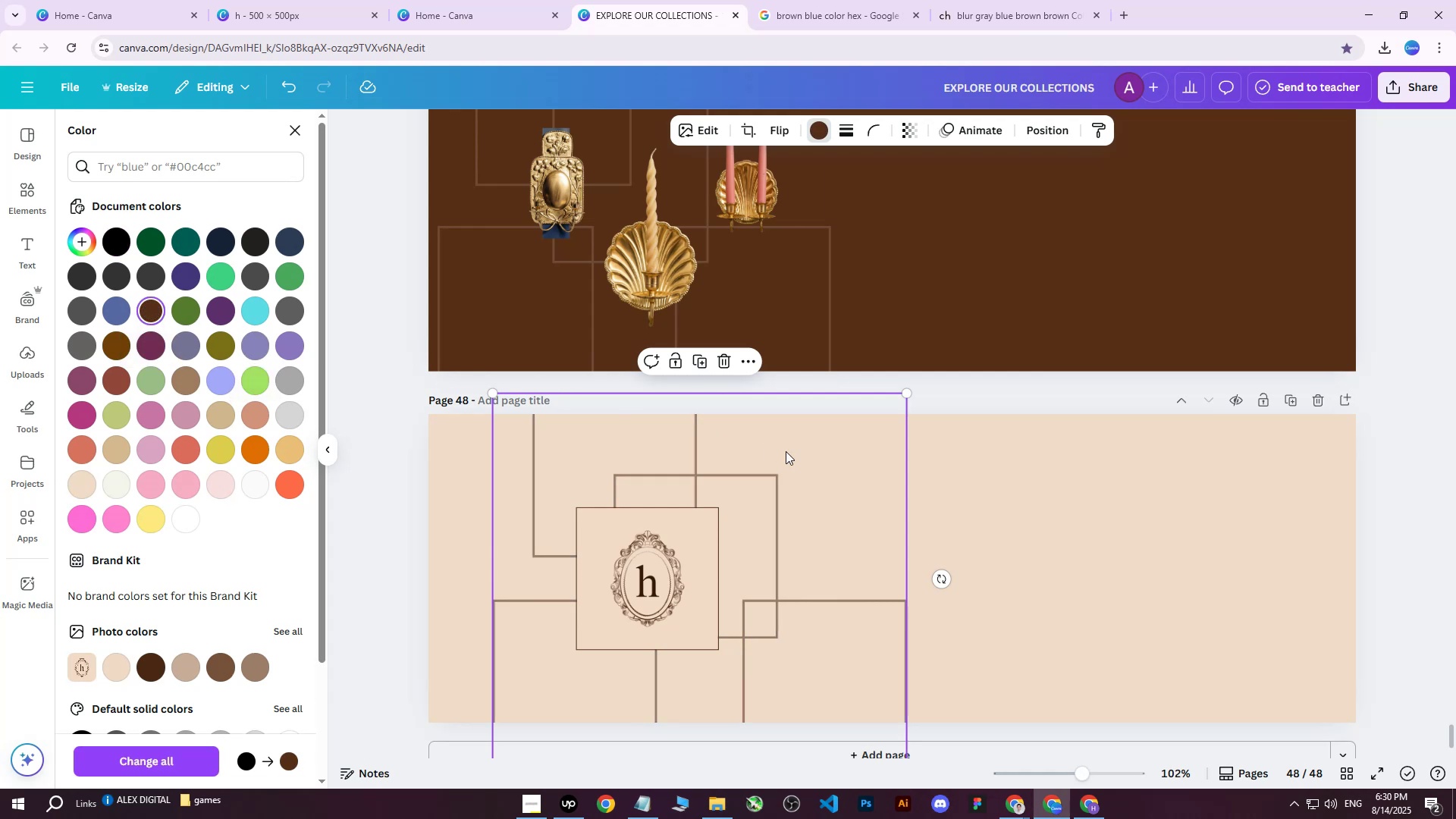 
scroll: coordinate [735, 428], scroll_direction: down, amount: 1.0
 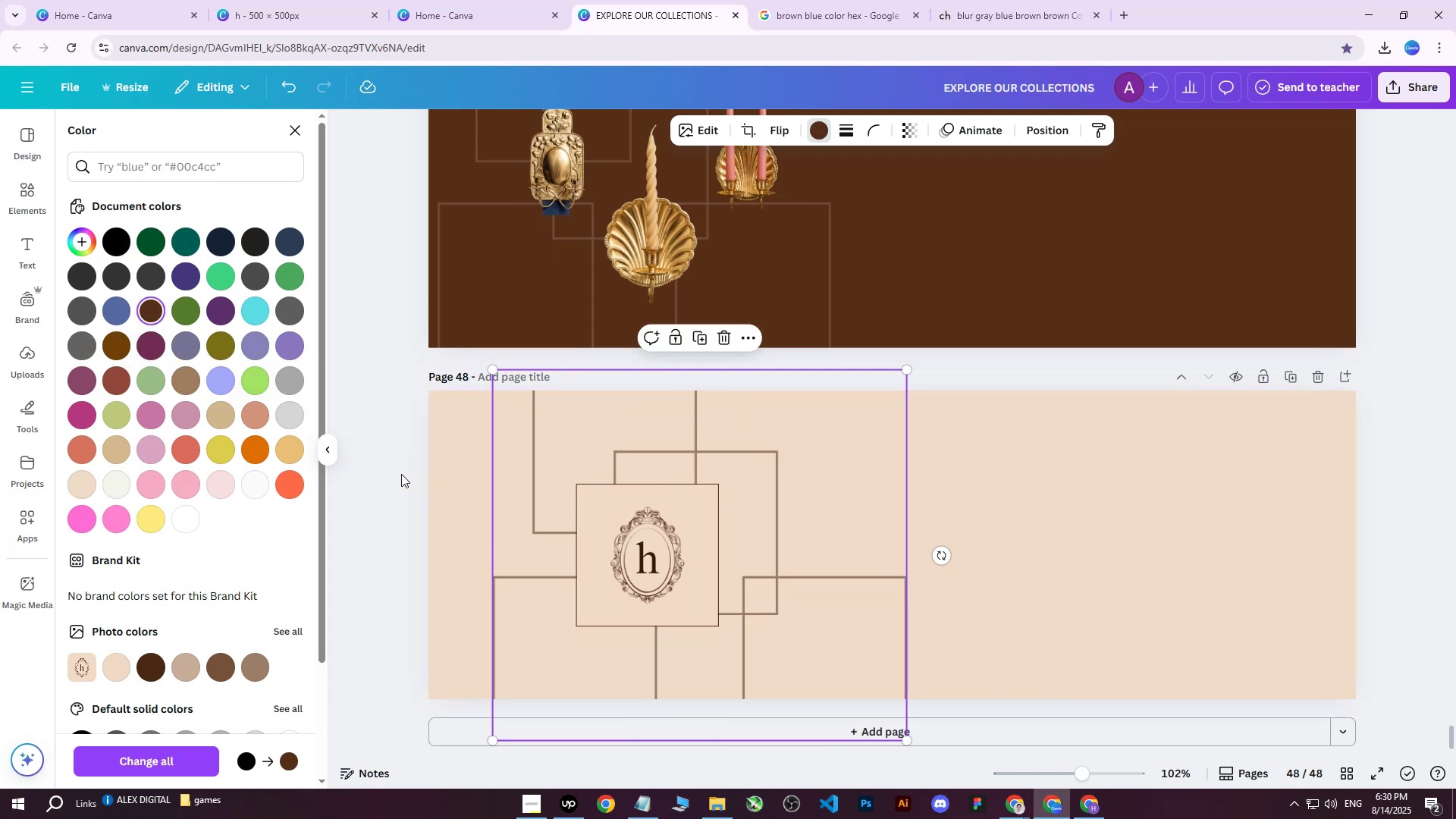 
left_click([400, 474])
 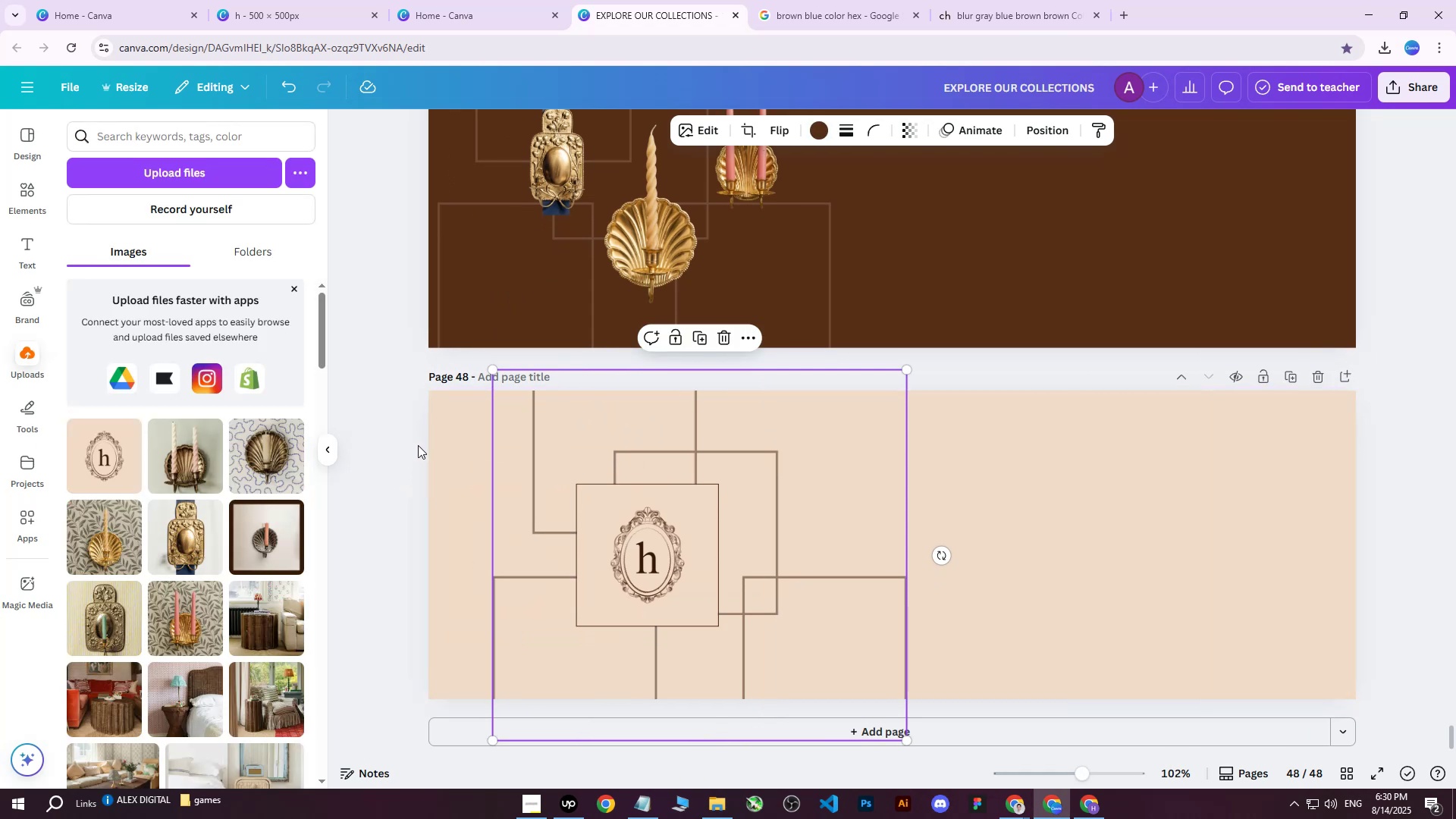 
scroll: coordinate [439, 438], scroll_direction: down, amount: 1.0
 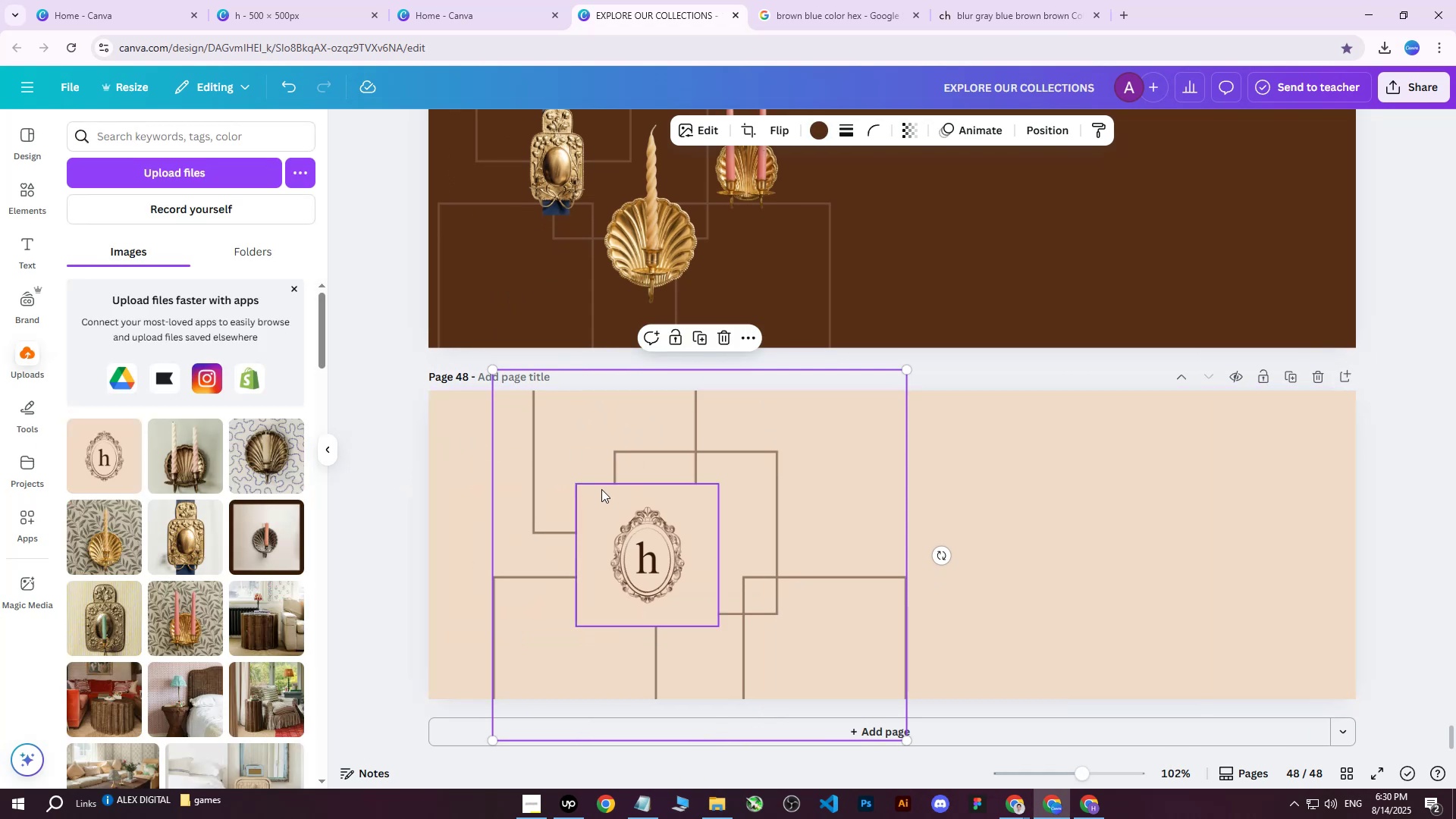 
left_click([597, 491])
 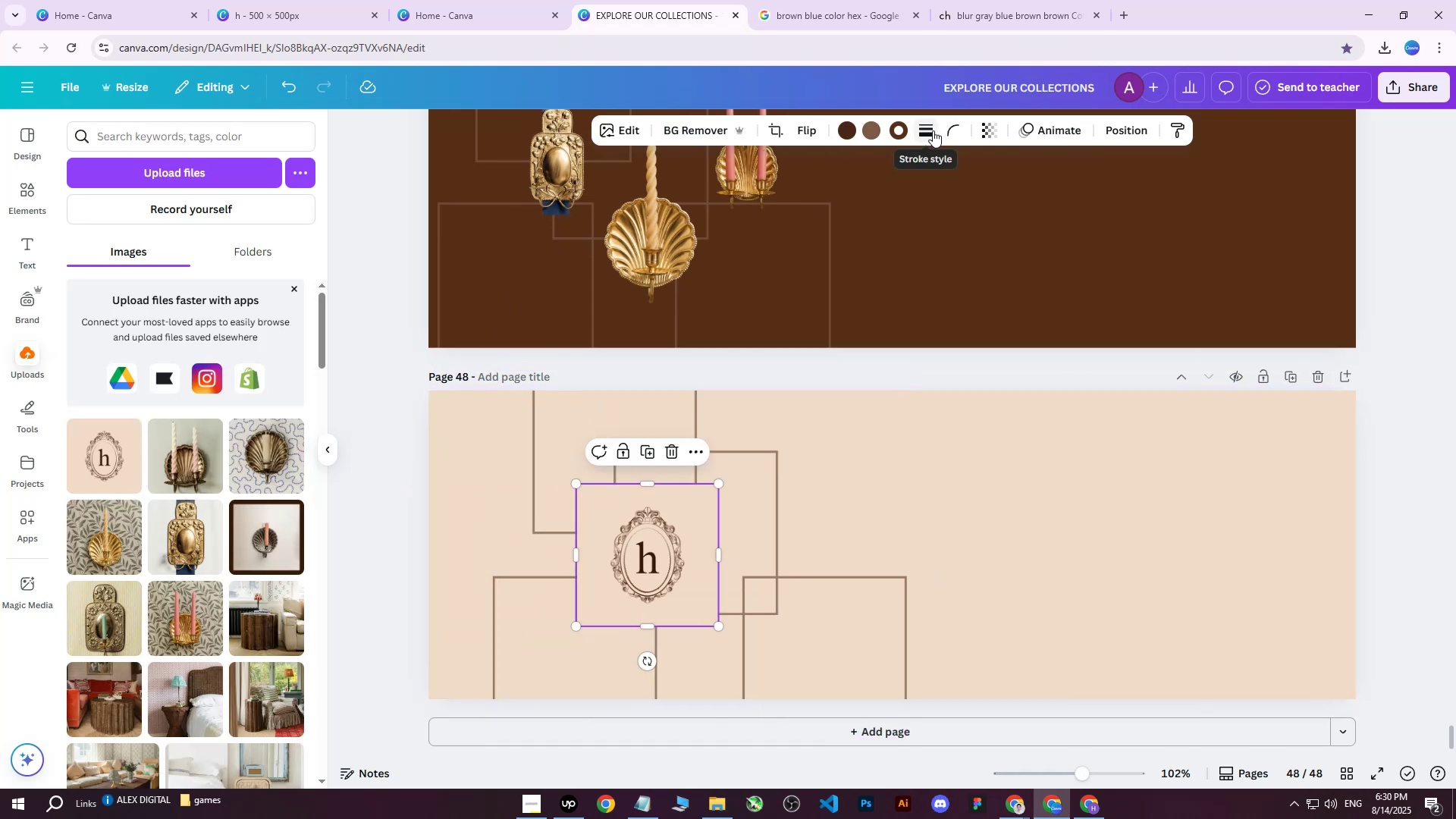 
left_click([933, 130])
 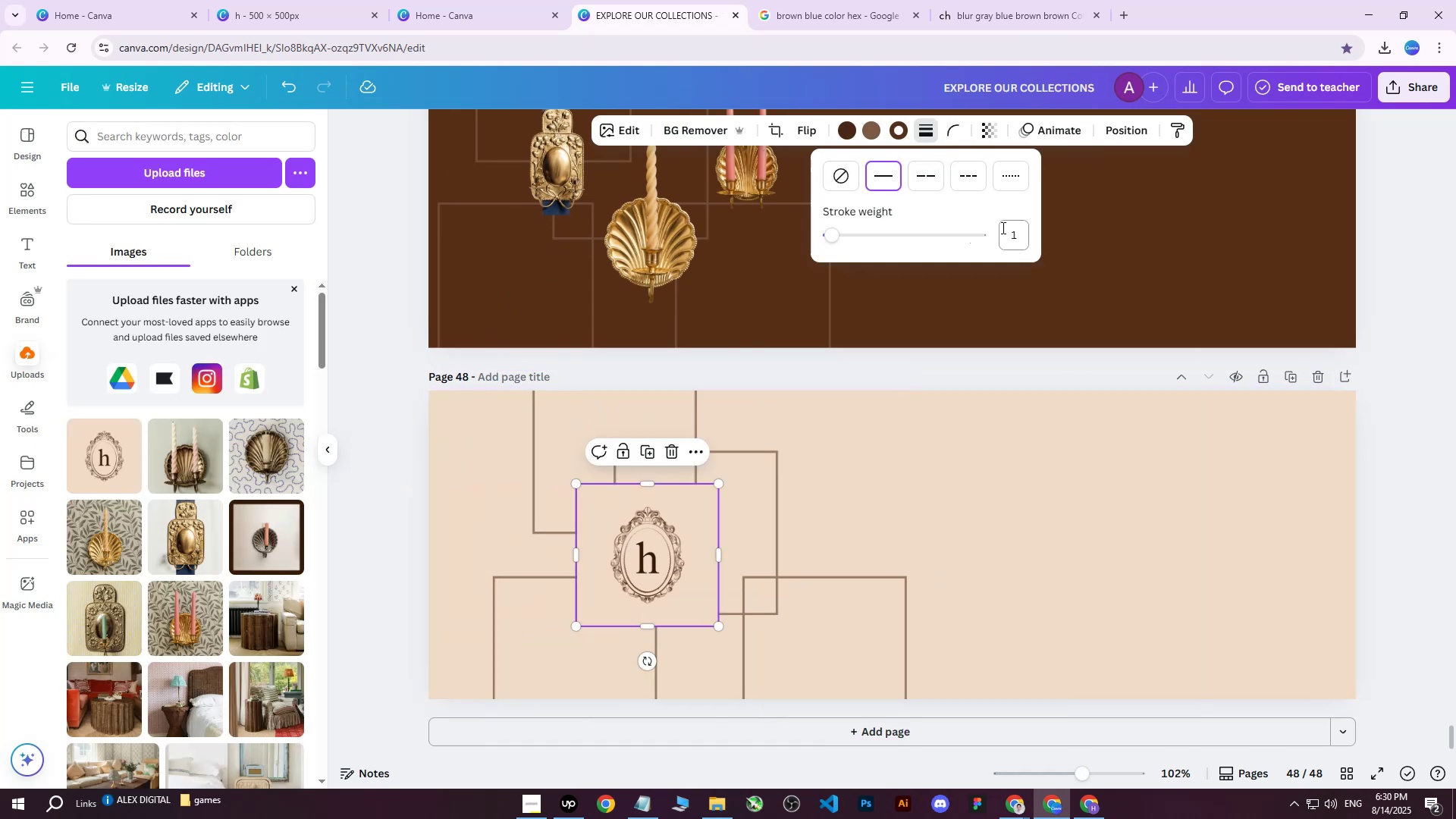 
left_click([1014, 234])
 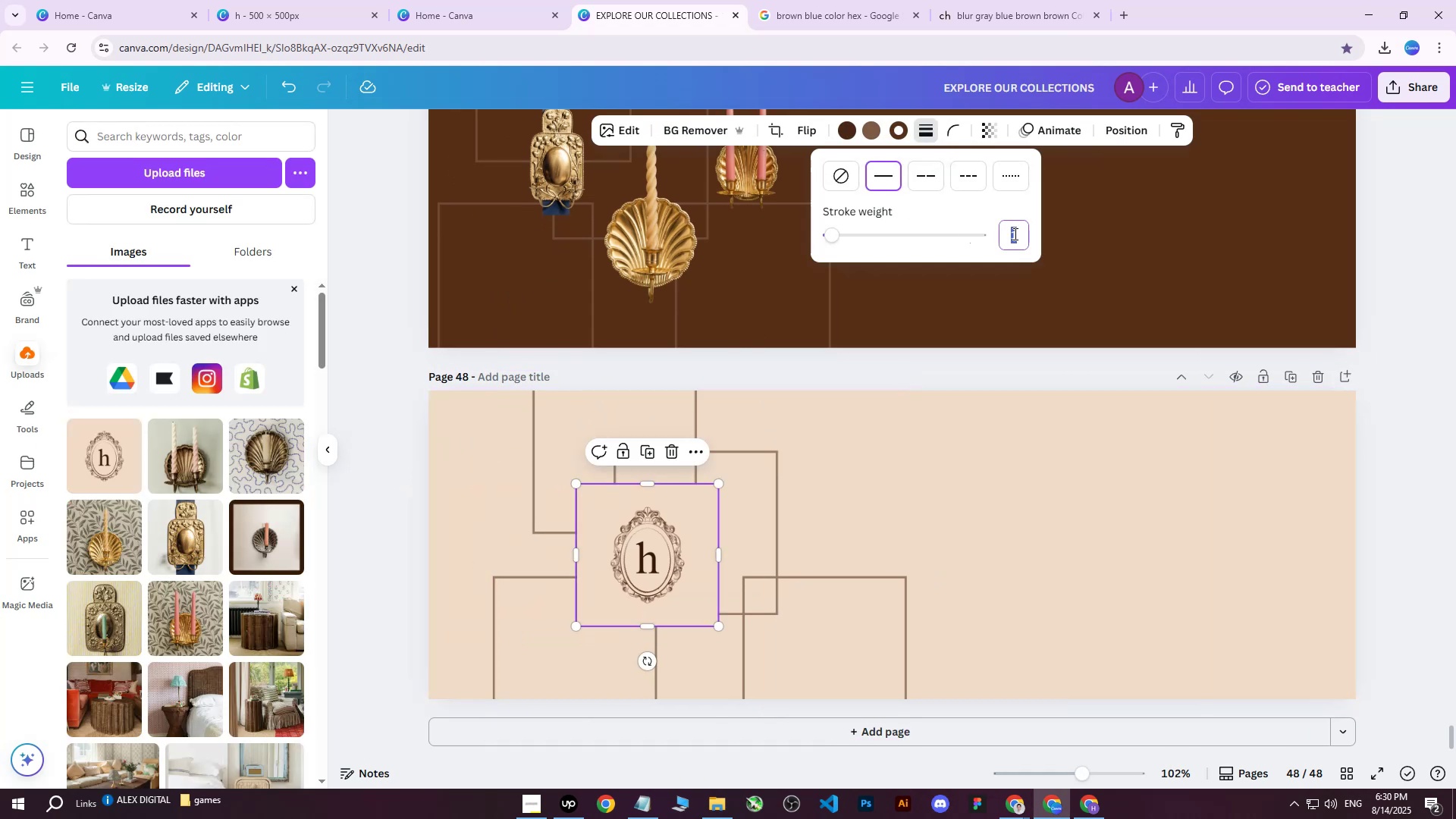 
key(2)
 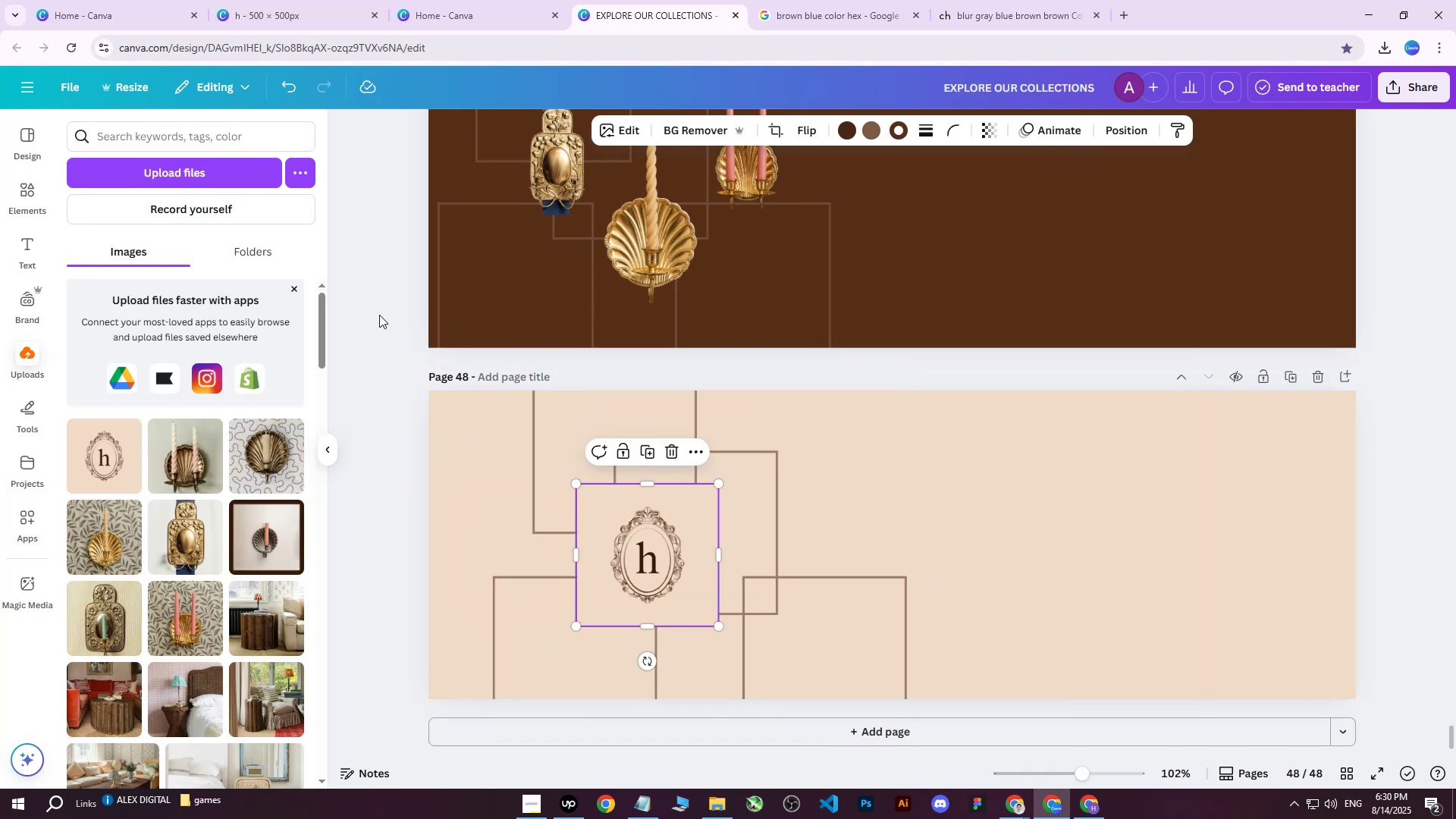 
double_click([379, 315])
 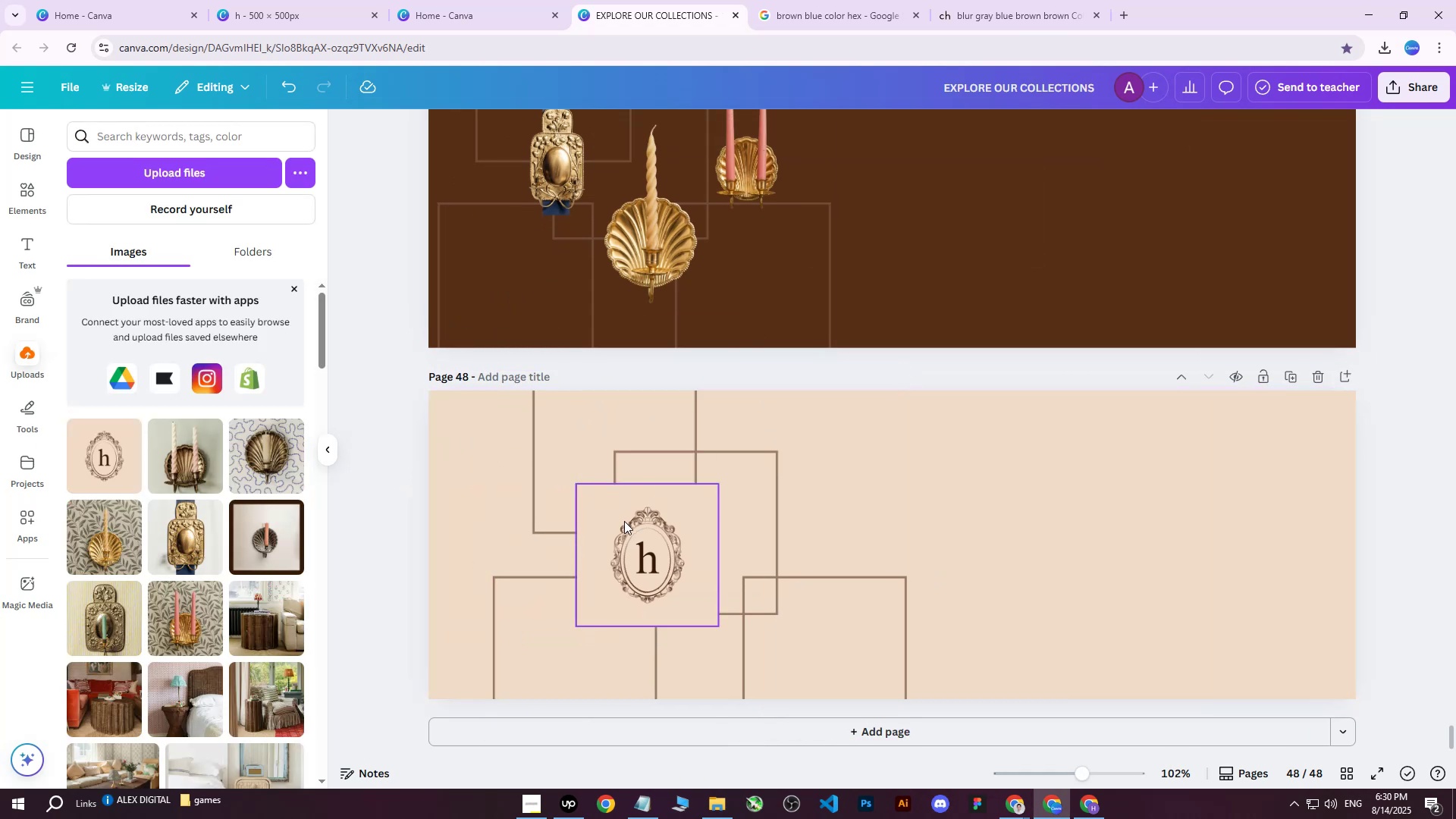 
hold_key(key=ControlLeft, duration=0.94)
scroll: coordinate [587, 353], scroll_direction: up, amount: 9.0
 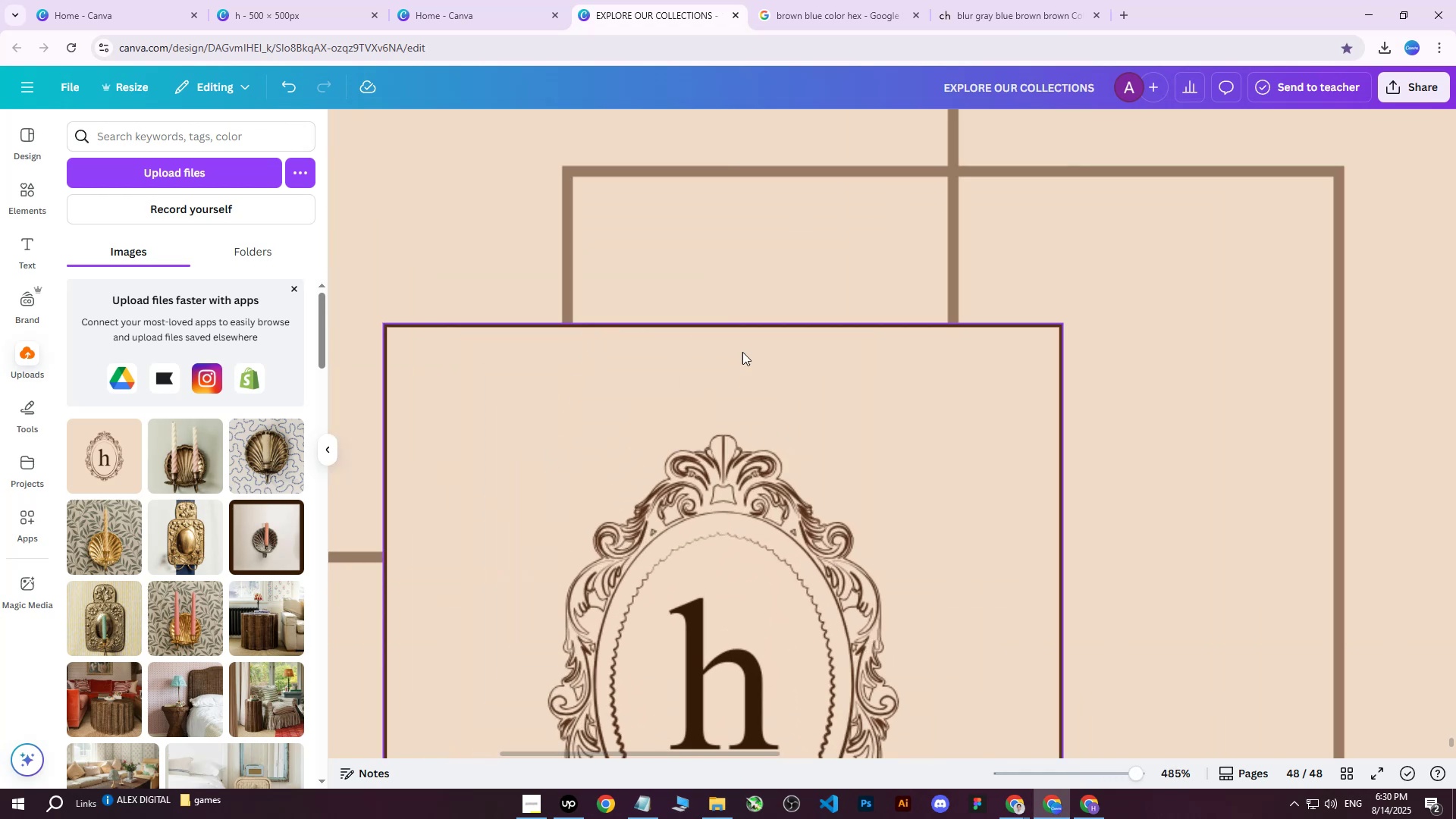 
left_click([739, 329])
 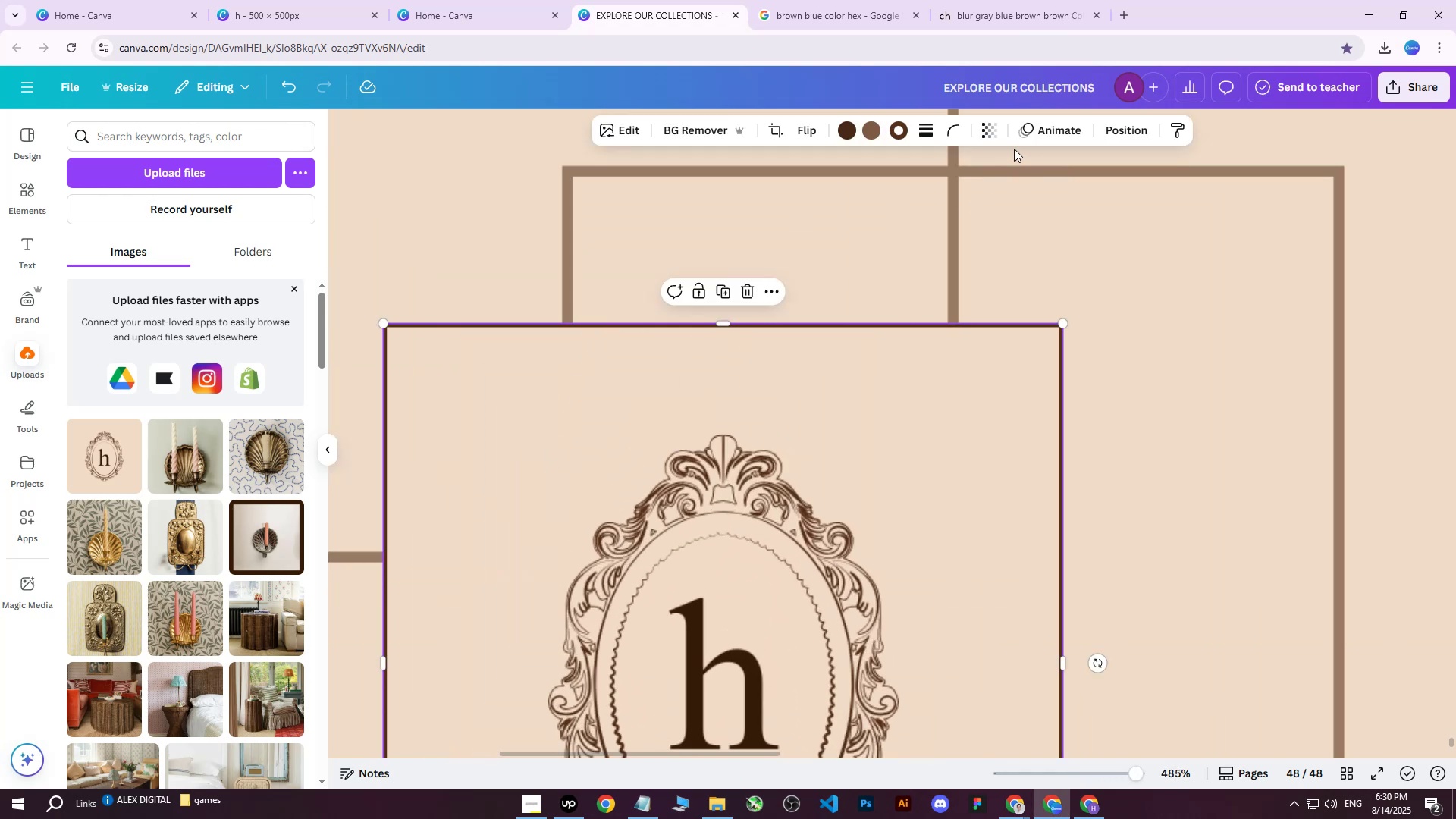 
left_click([994, 136])
 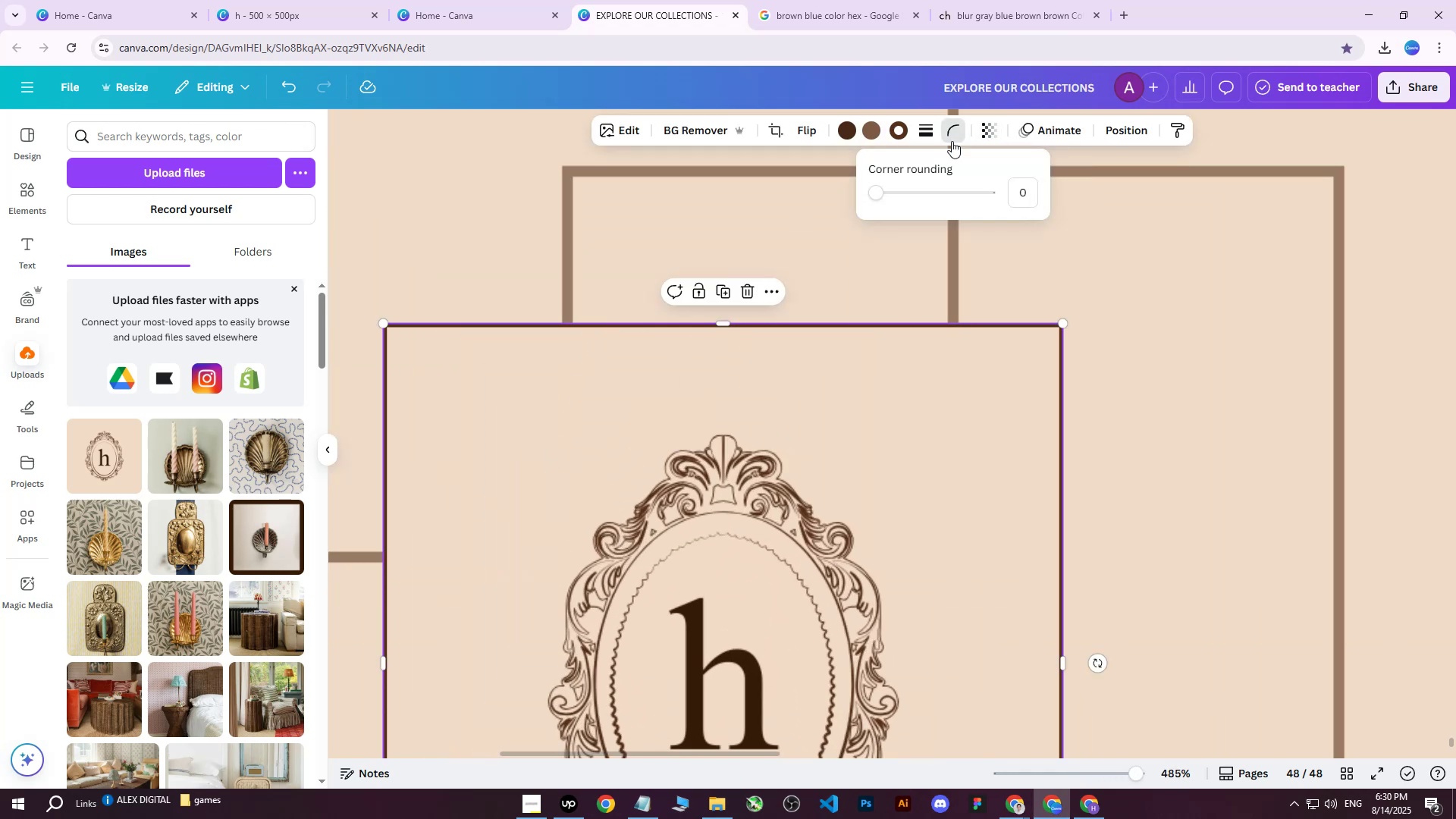 
double_click([928, 138])
 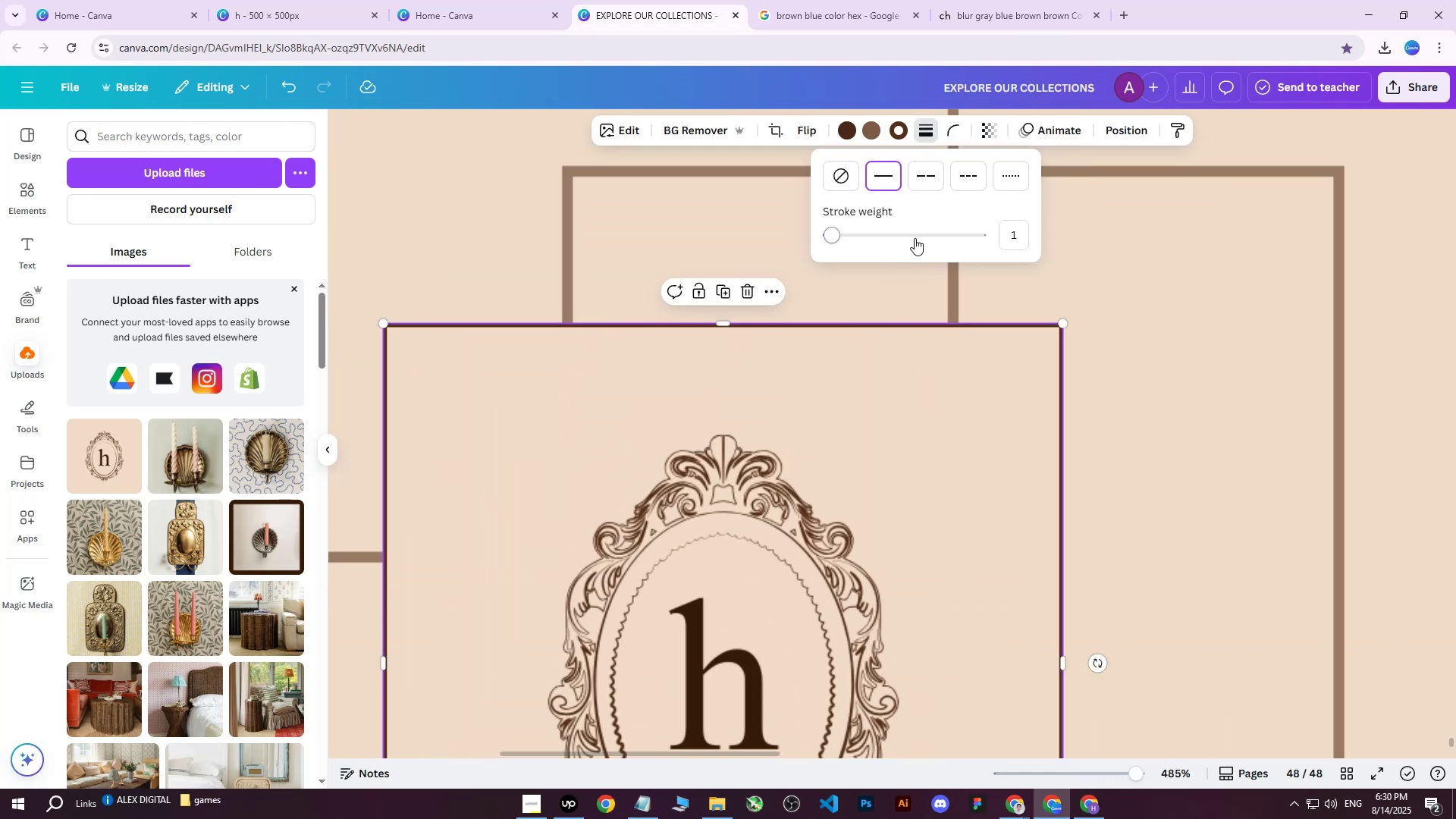 
left_click([1012, 237])
 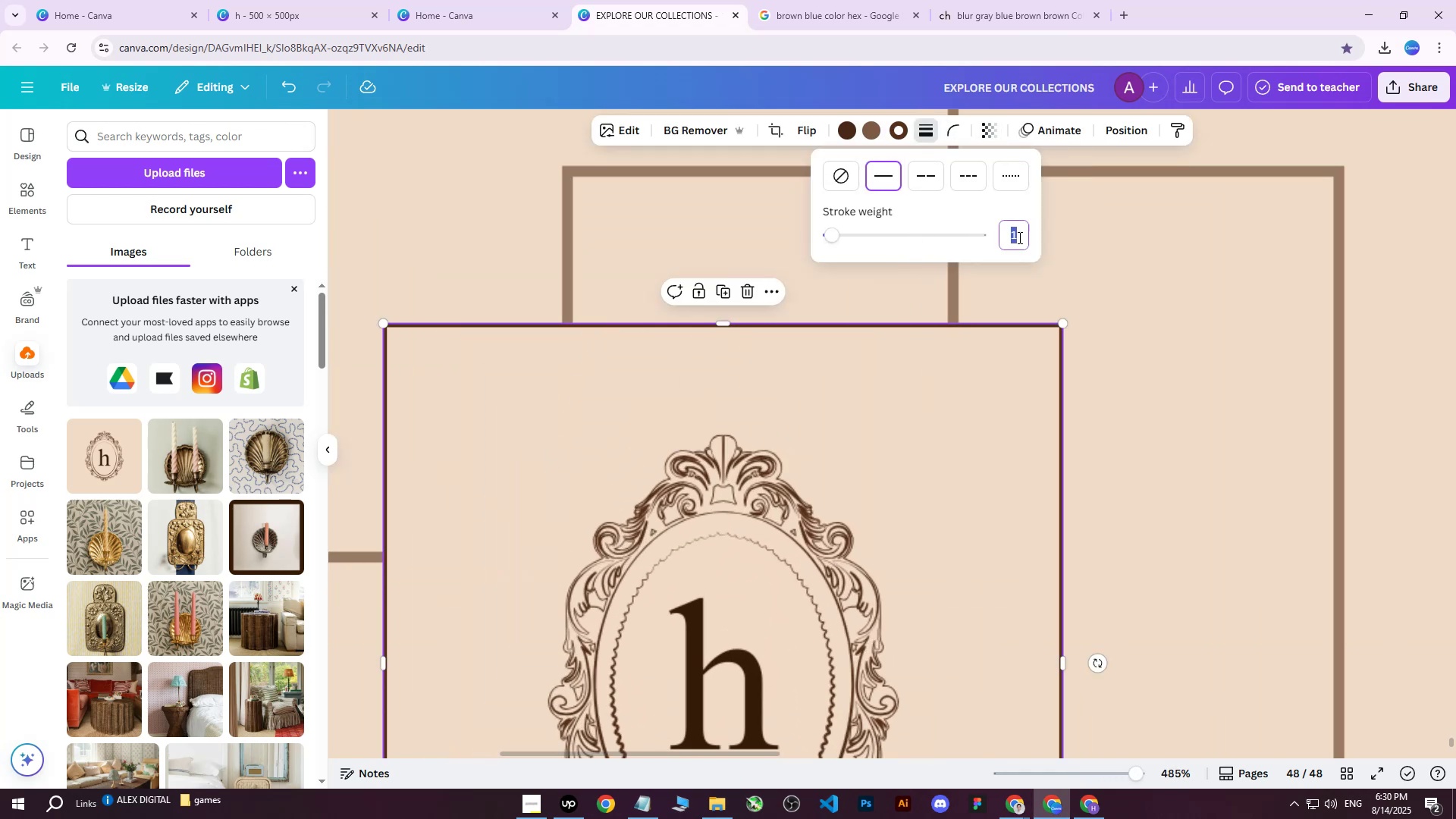 
type(23)
 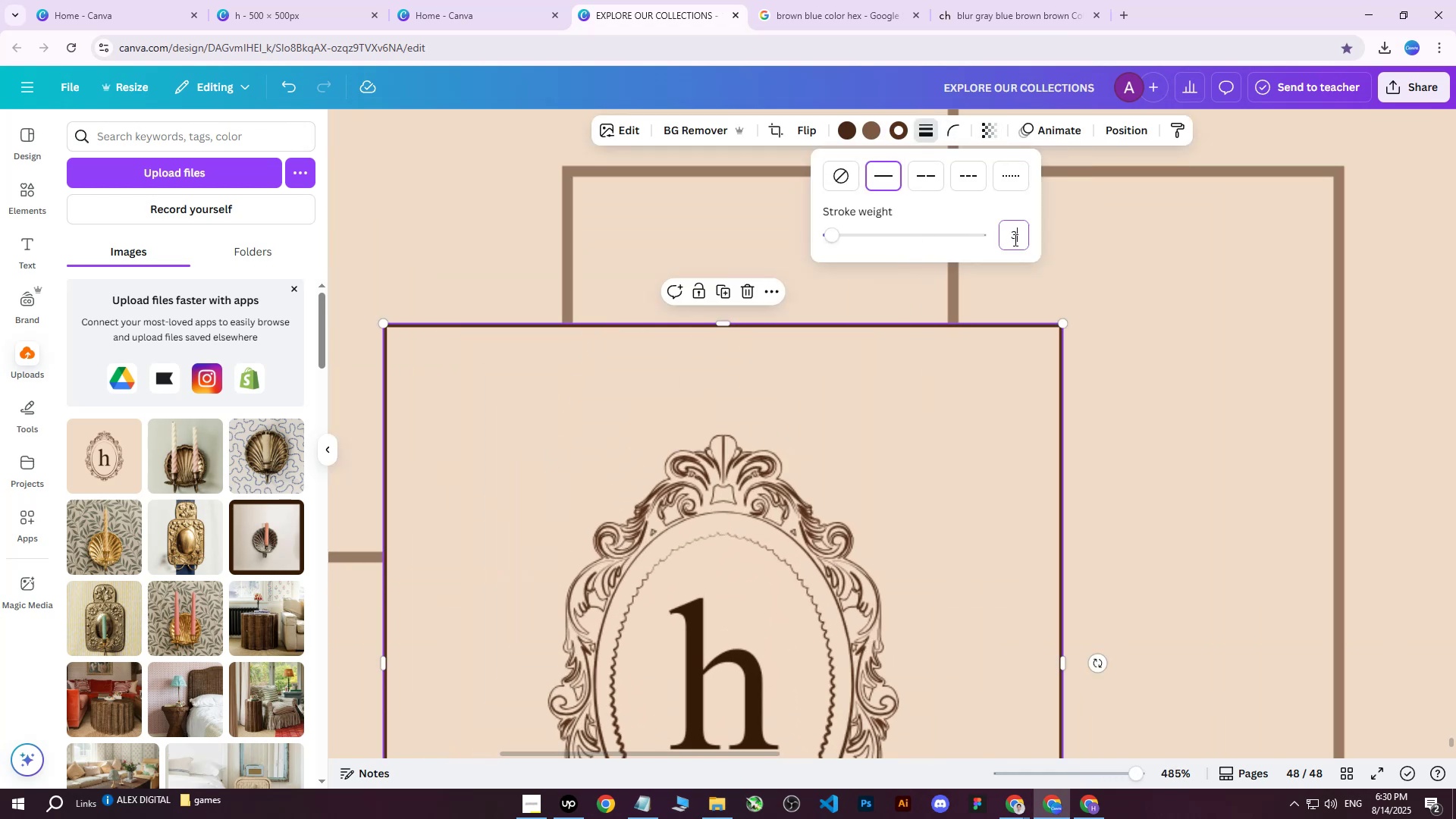 
left_click_drag(start_coordinate=[1018, 237], to_coordinate=[1009, 237])
 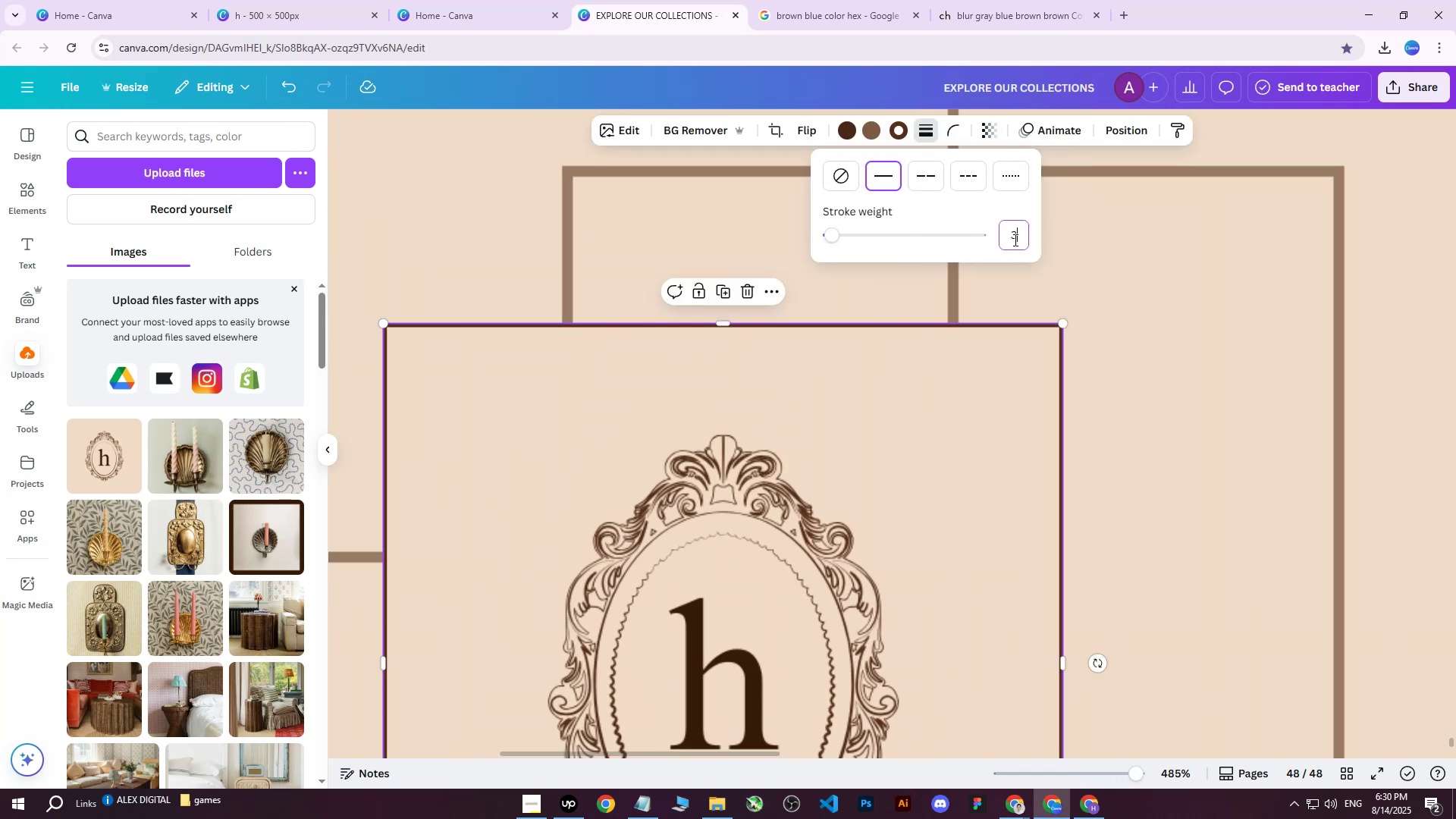 
key(Enter)
 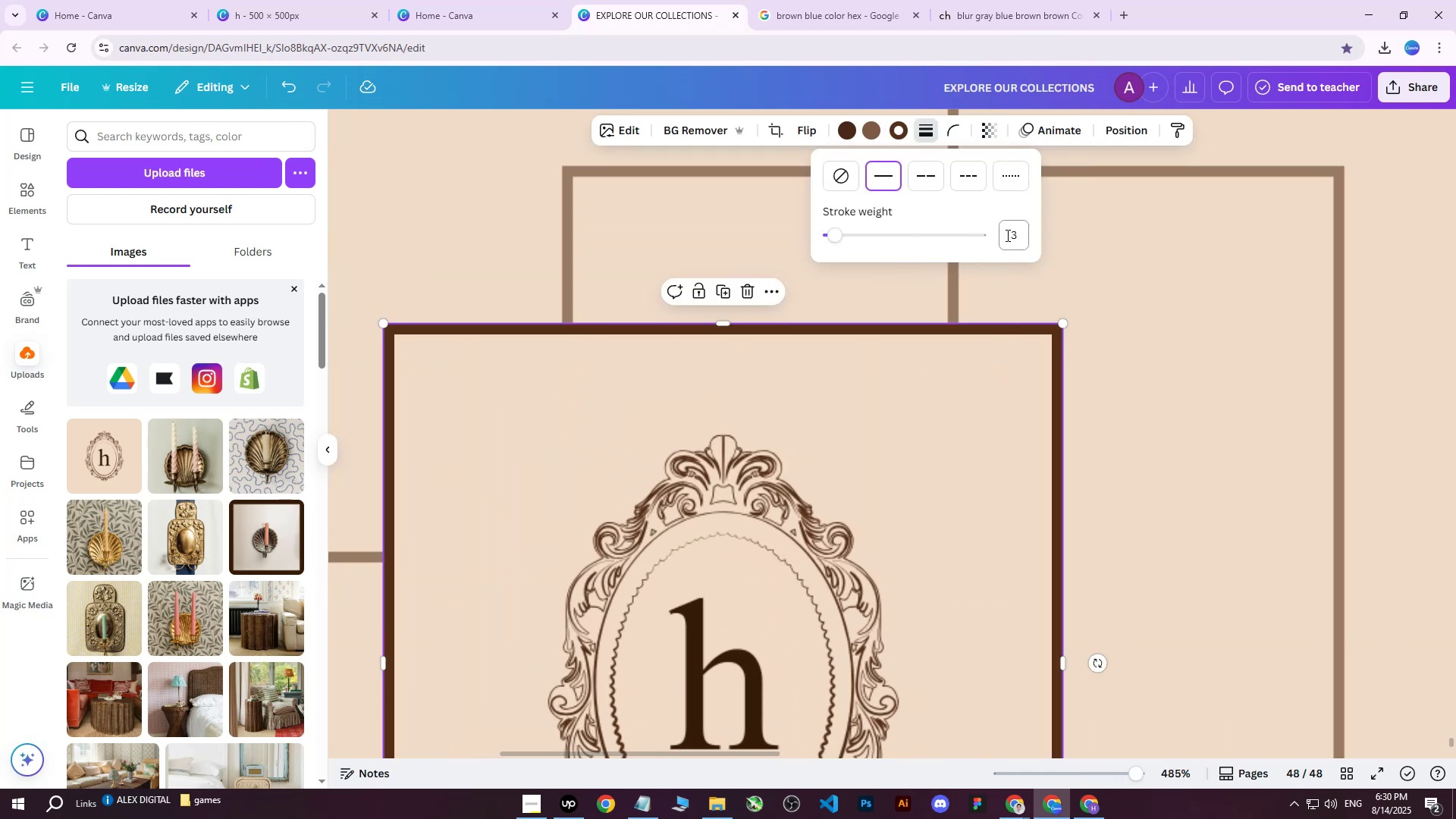 
hold_key(key=ControlLeft, duration=0.68)
scroll: coordinate [1080, 309], scroll_direction: down, amount: 7.0
 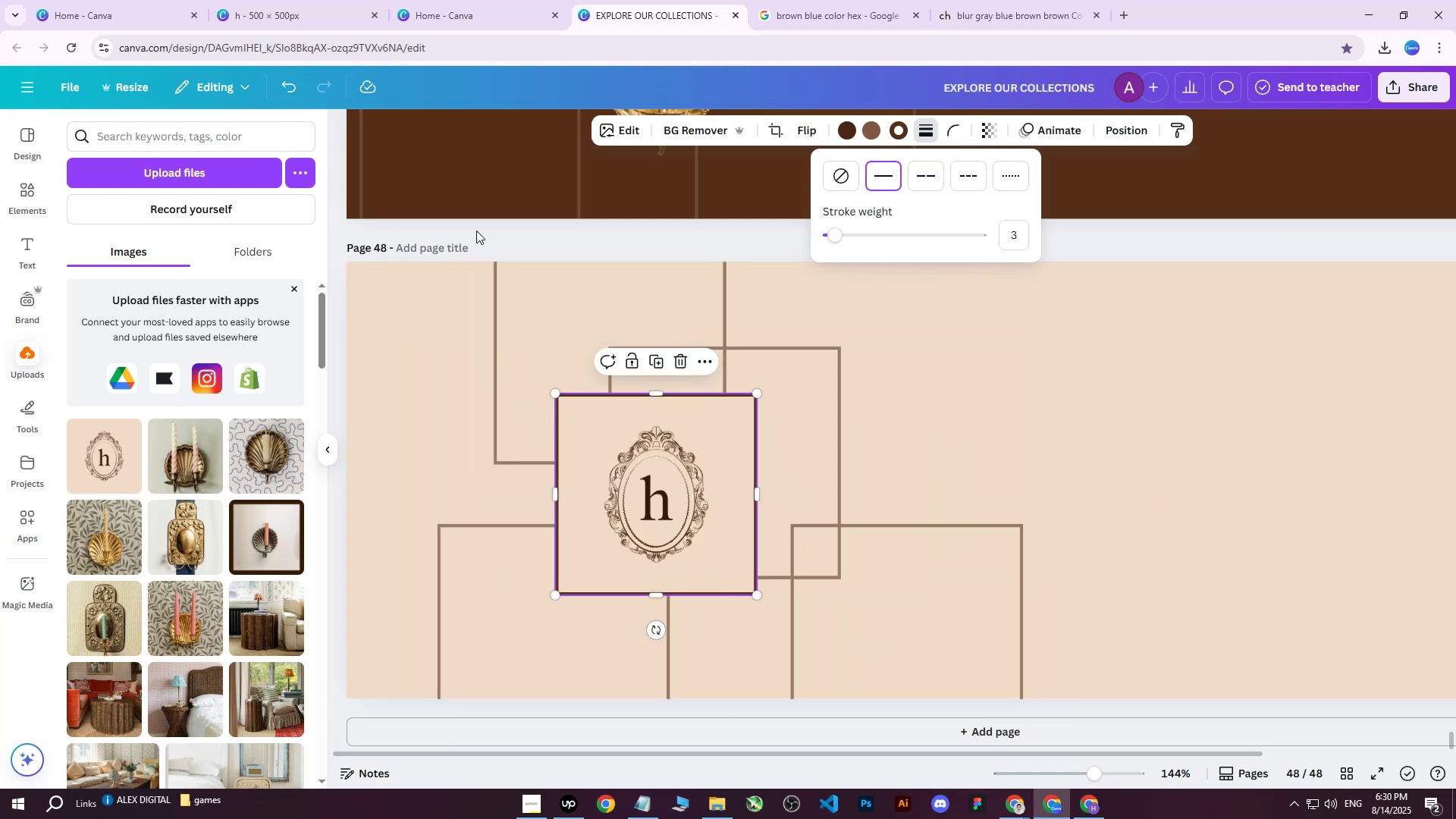 
left_click([462, 229])
 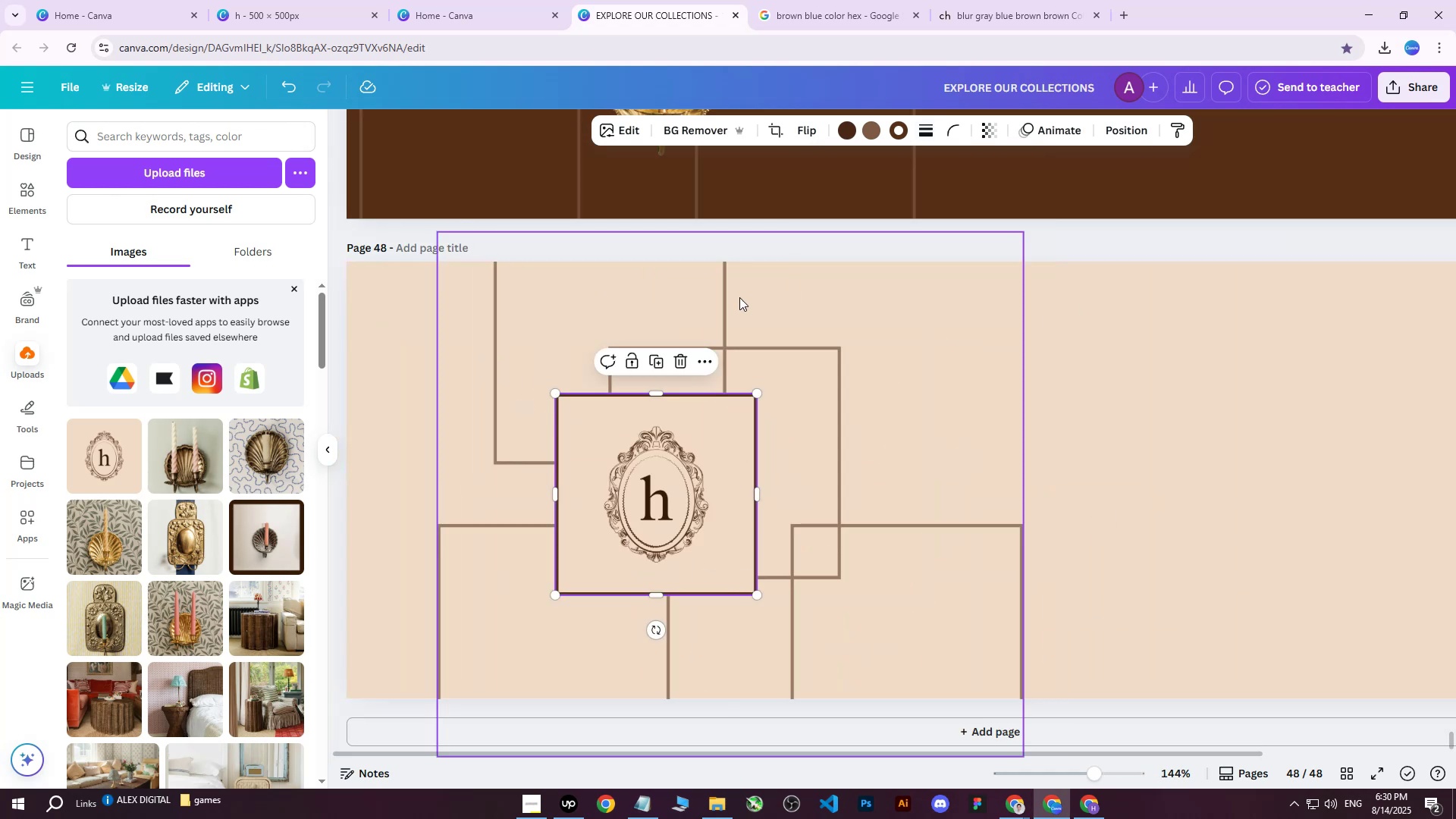 
left_click([1047, 293])
 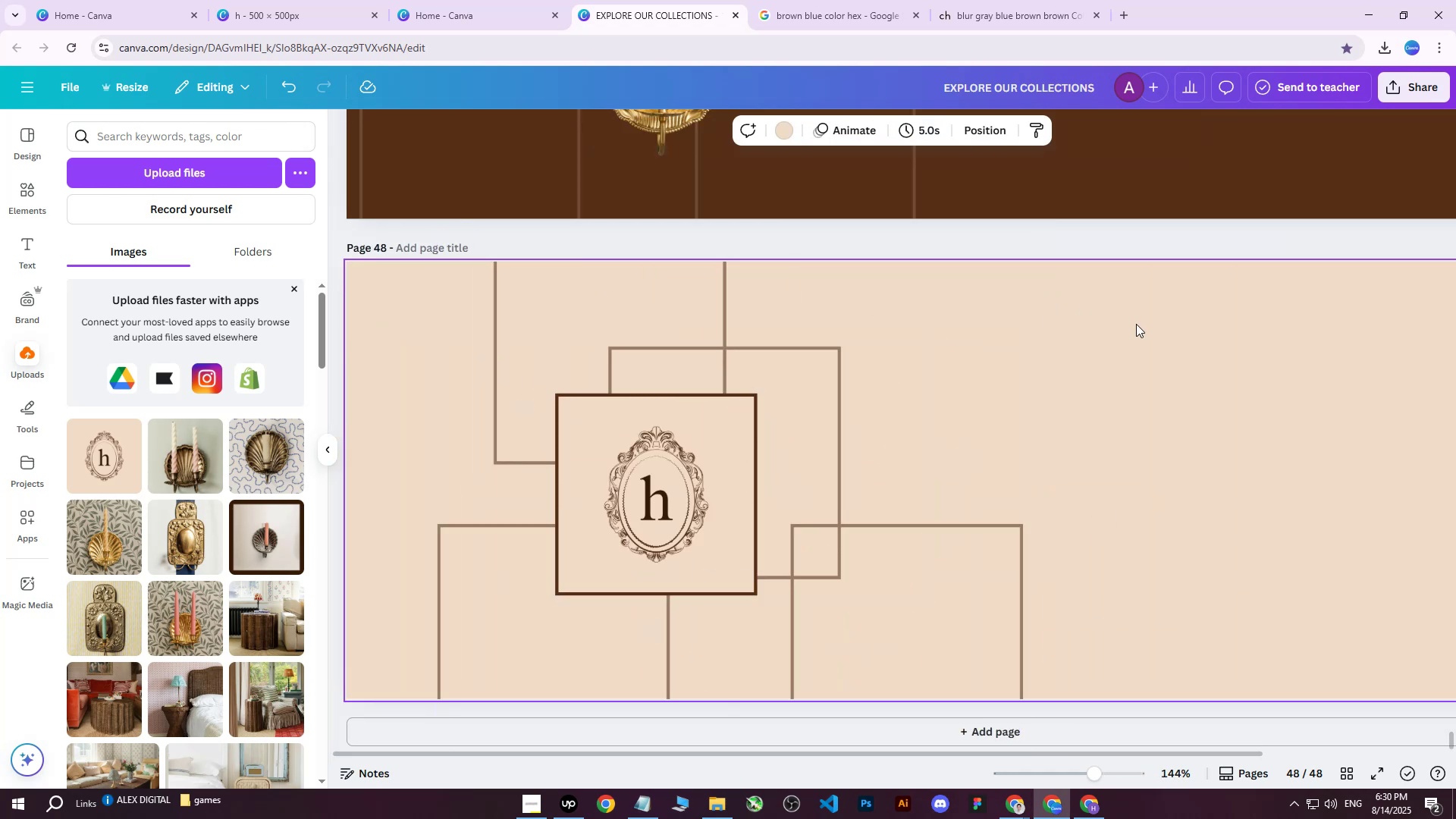 
scroll: coordinate [1125, 327], scroll_direction: down, amount: 3.0
 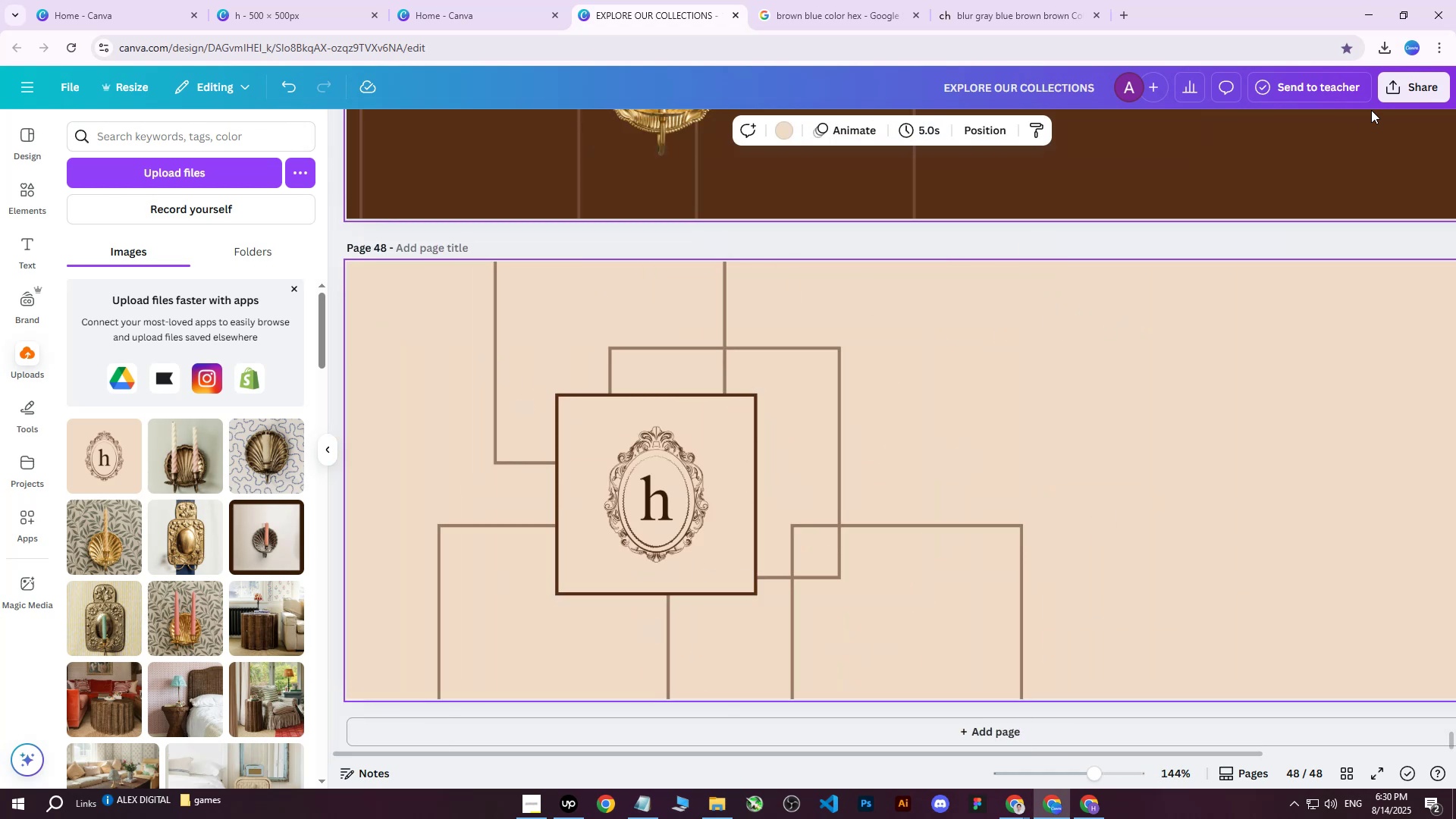 
left_click([1389, 89])
 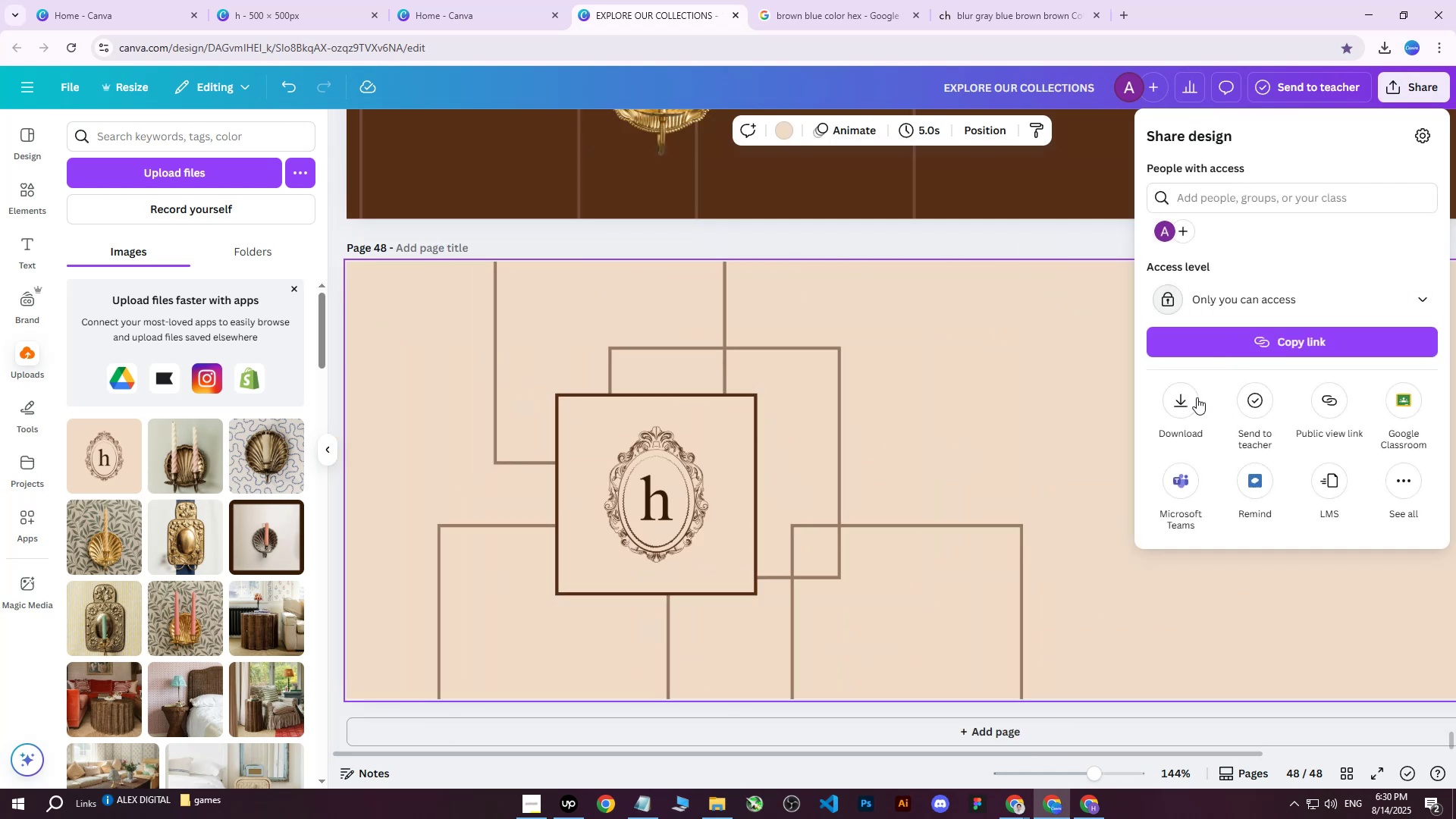 
left_click([1193, 399])
 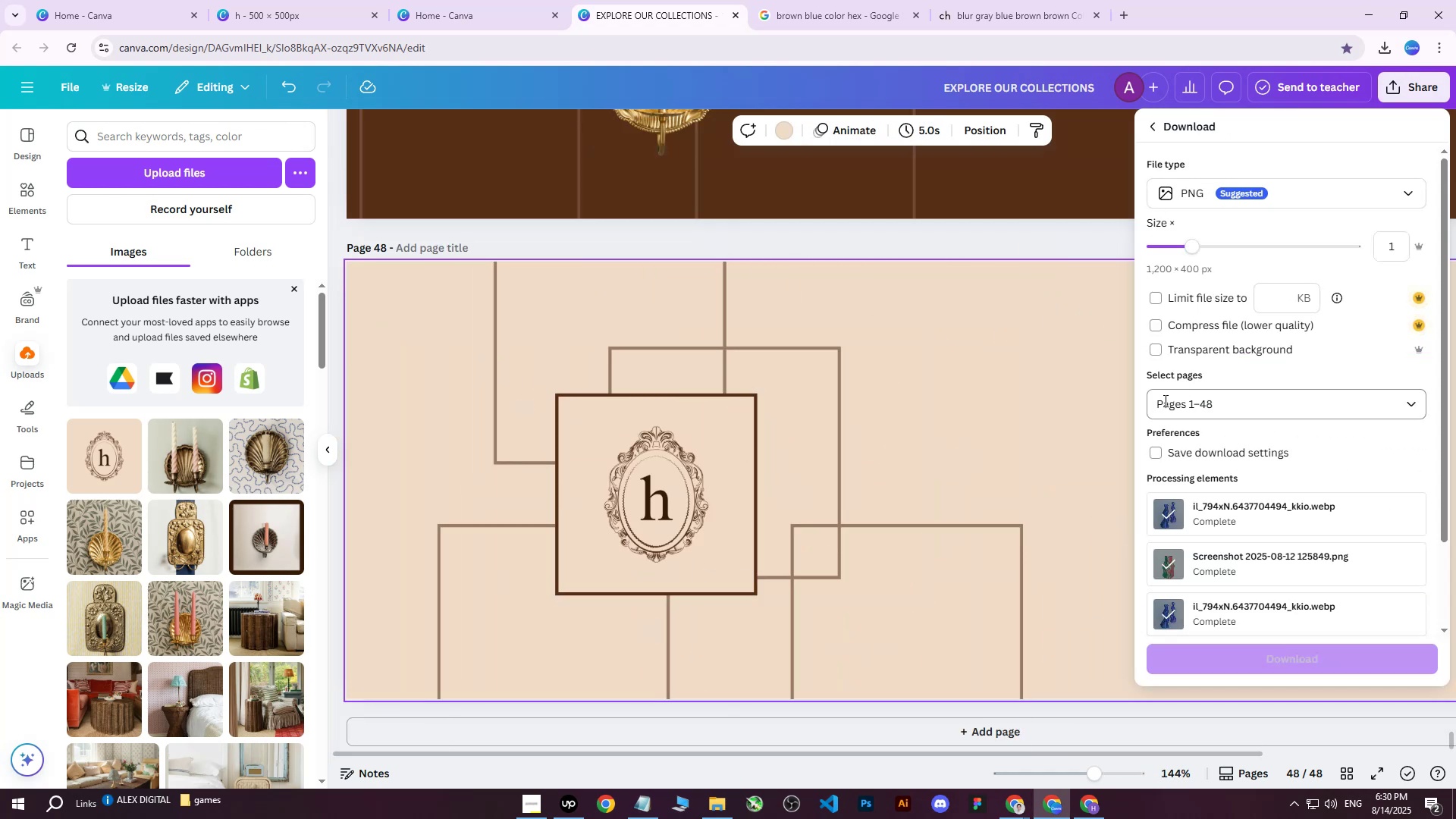 
double_click([1172, 441])
 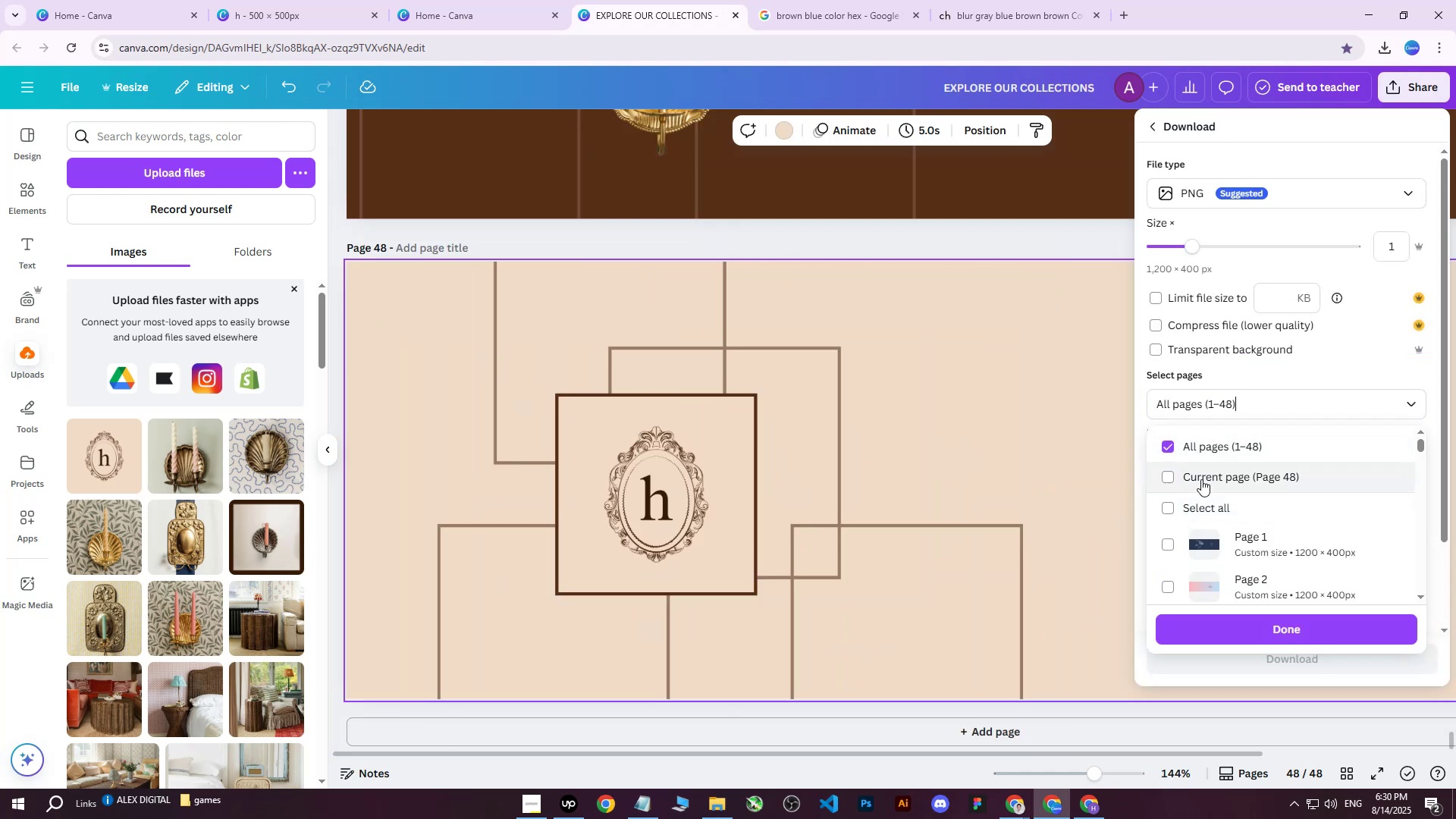 
triple_click([1201, 479])
 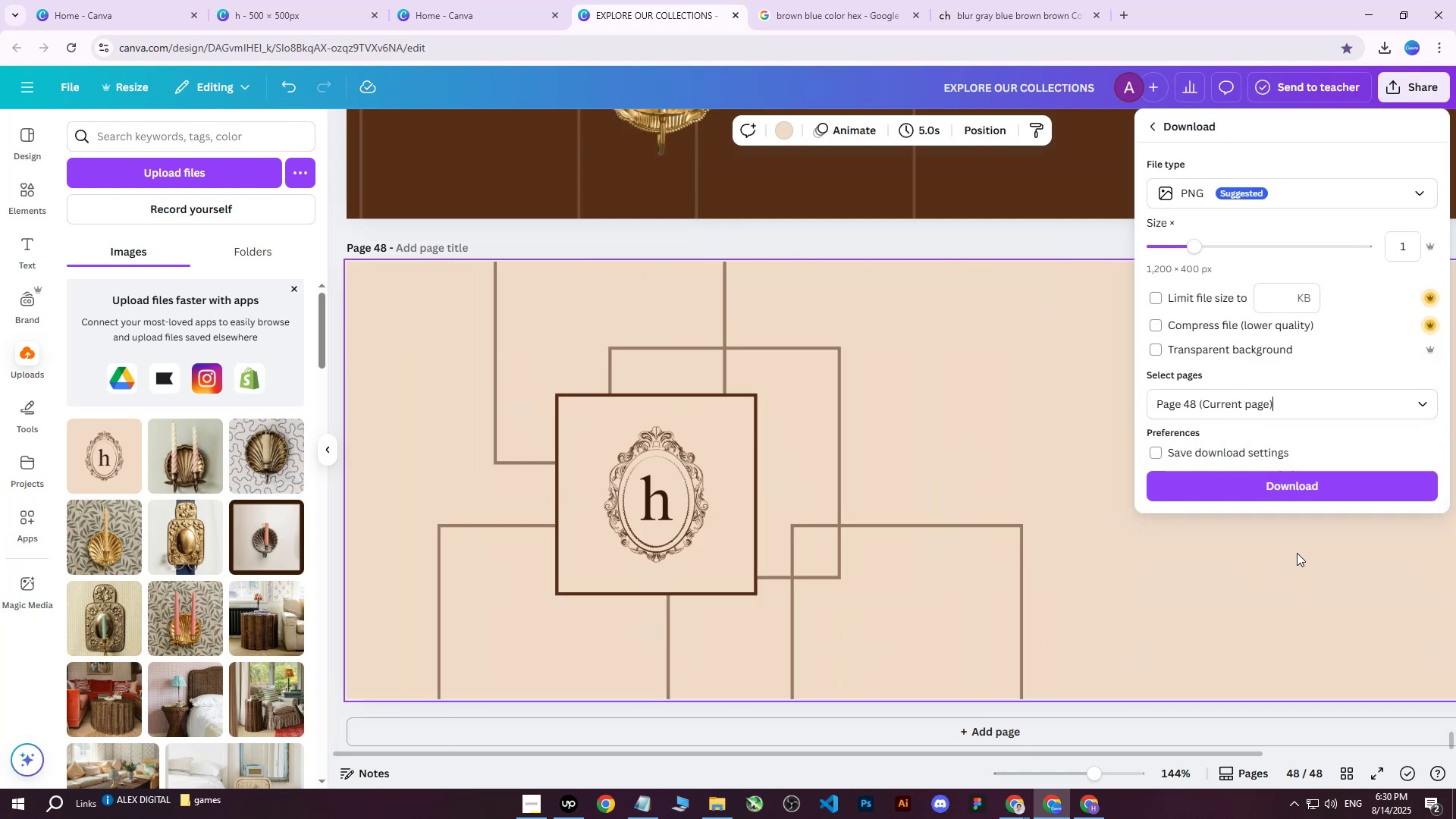 
left_click([1314, 490])
 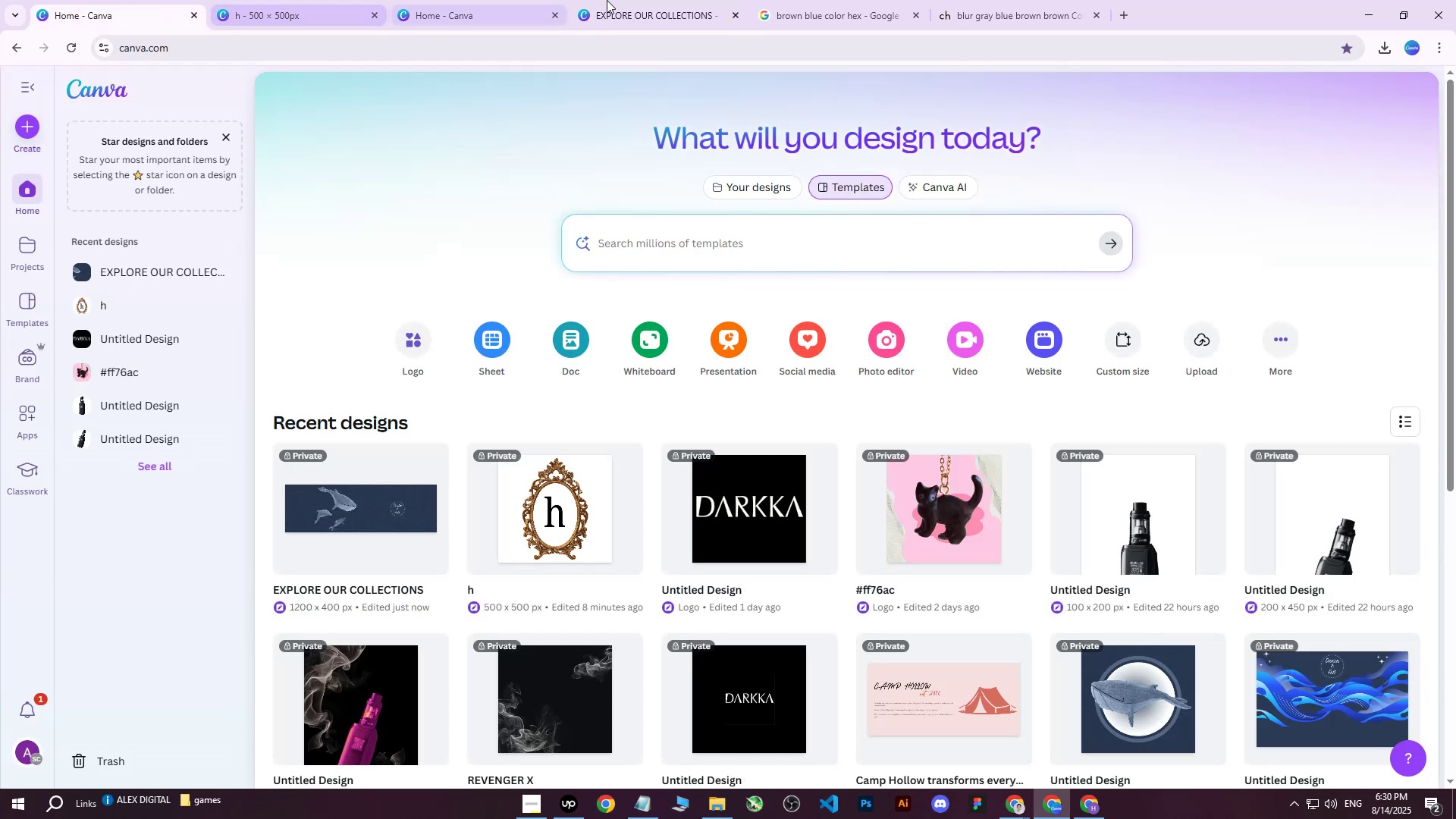 
left_click([676, 0])
 